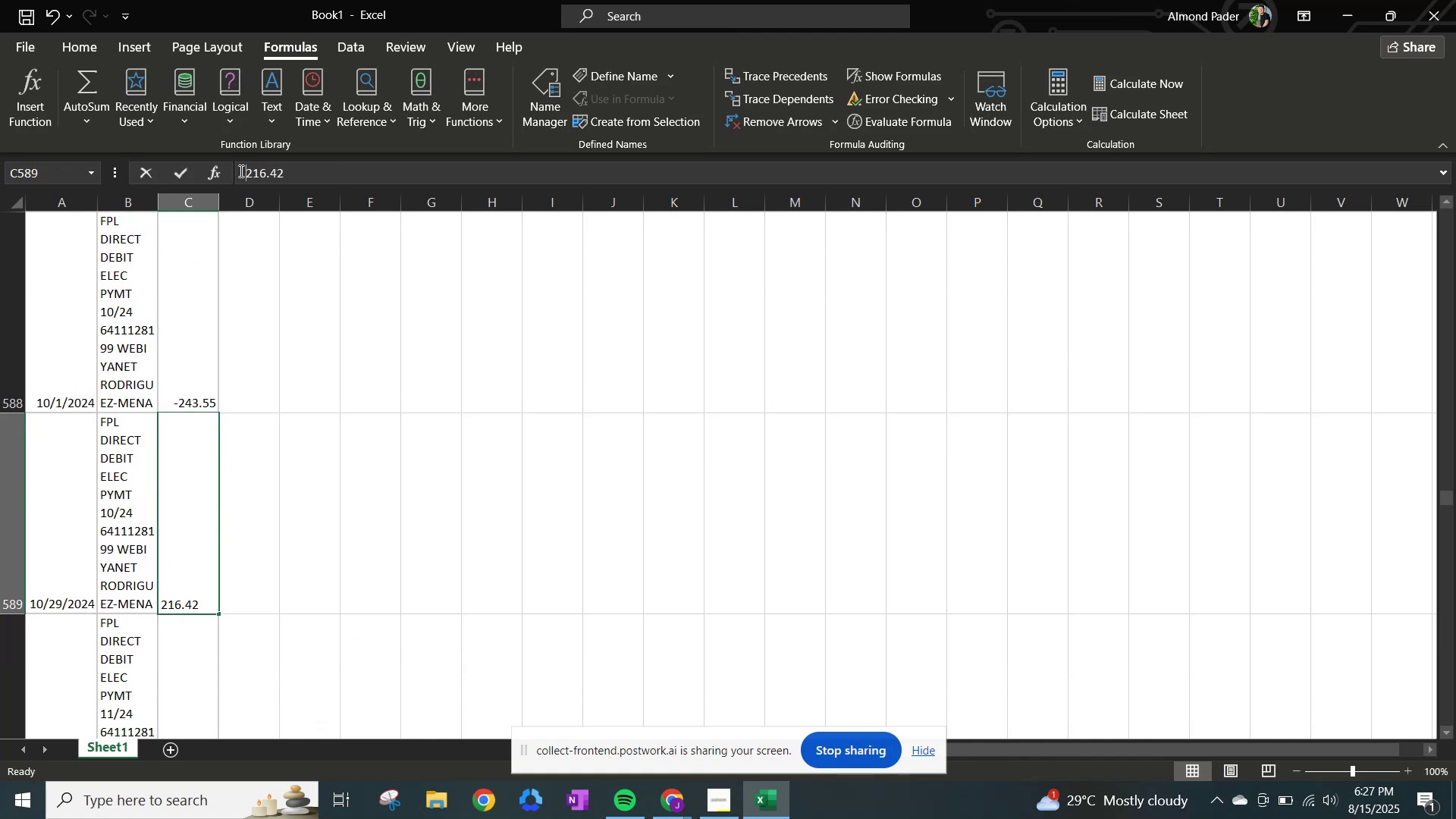 
key(NumpadSubtract)
 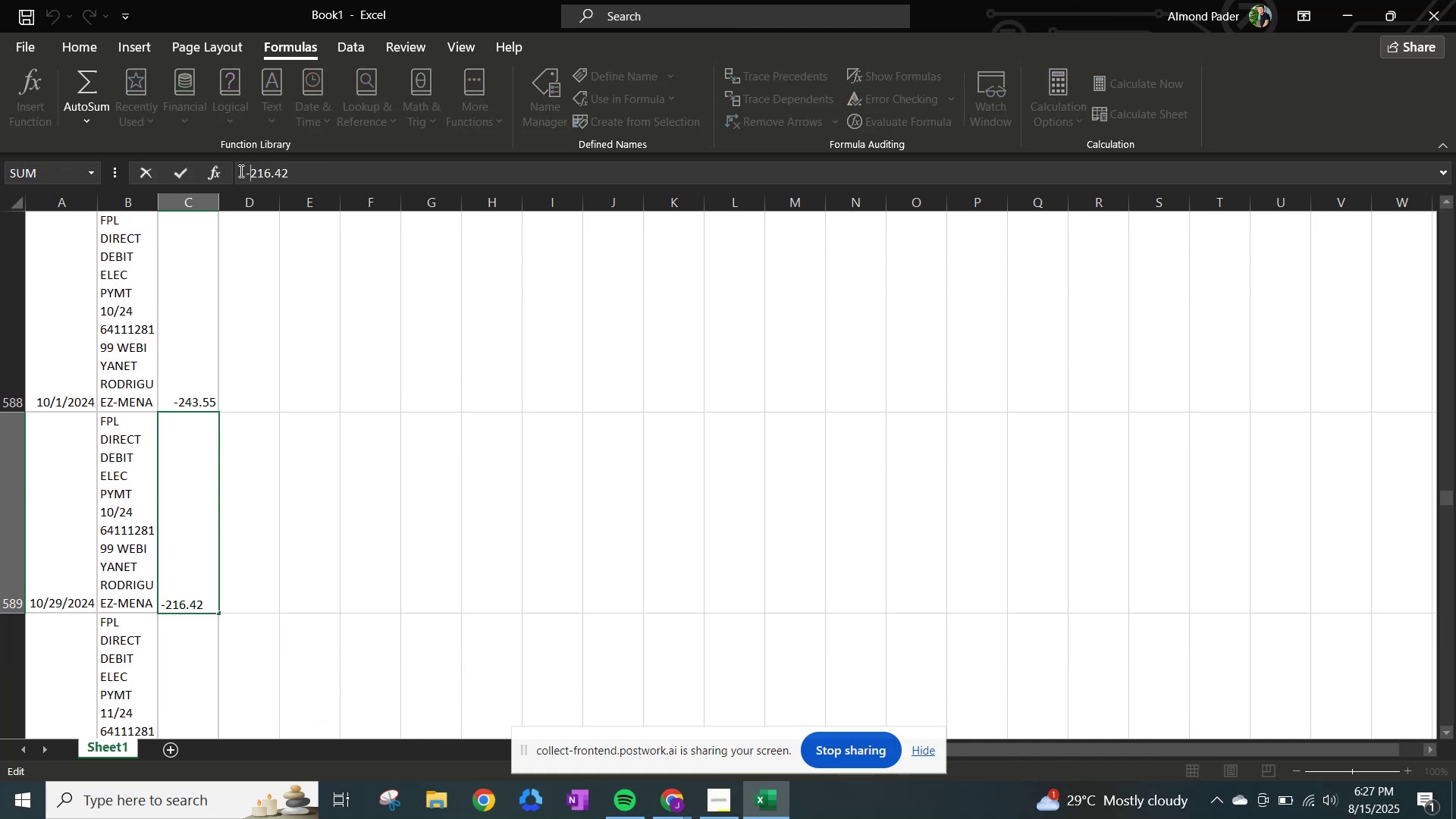 
key(NumpadEnter)
 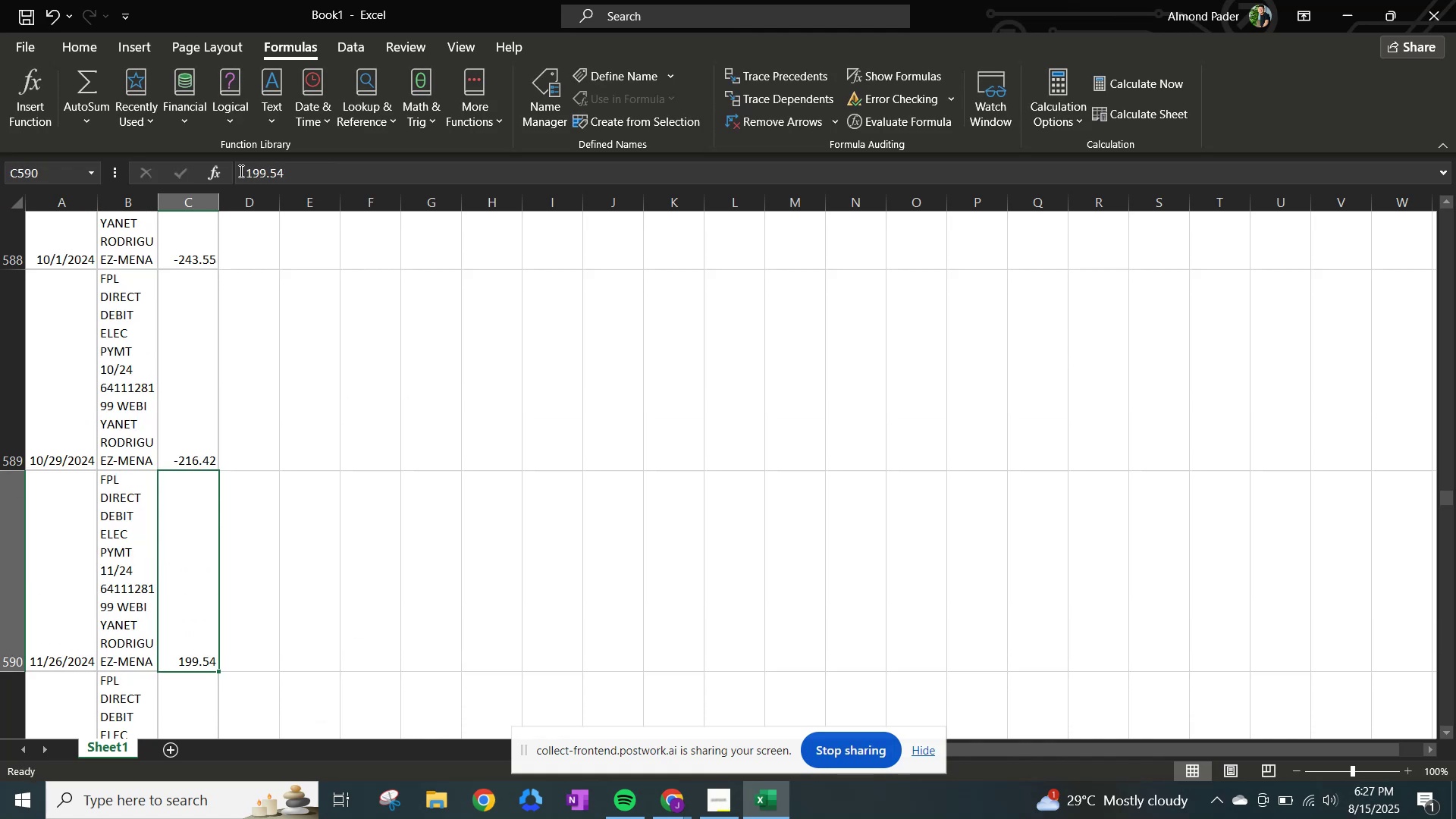 
left_click([240, 171])
 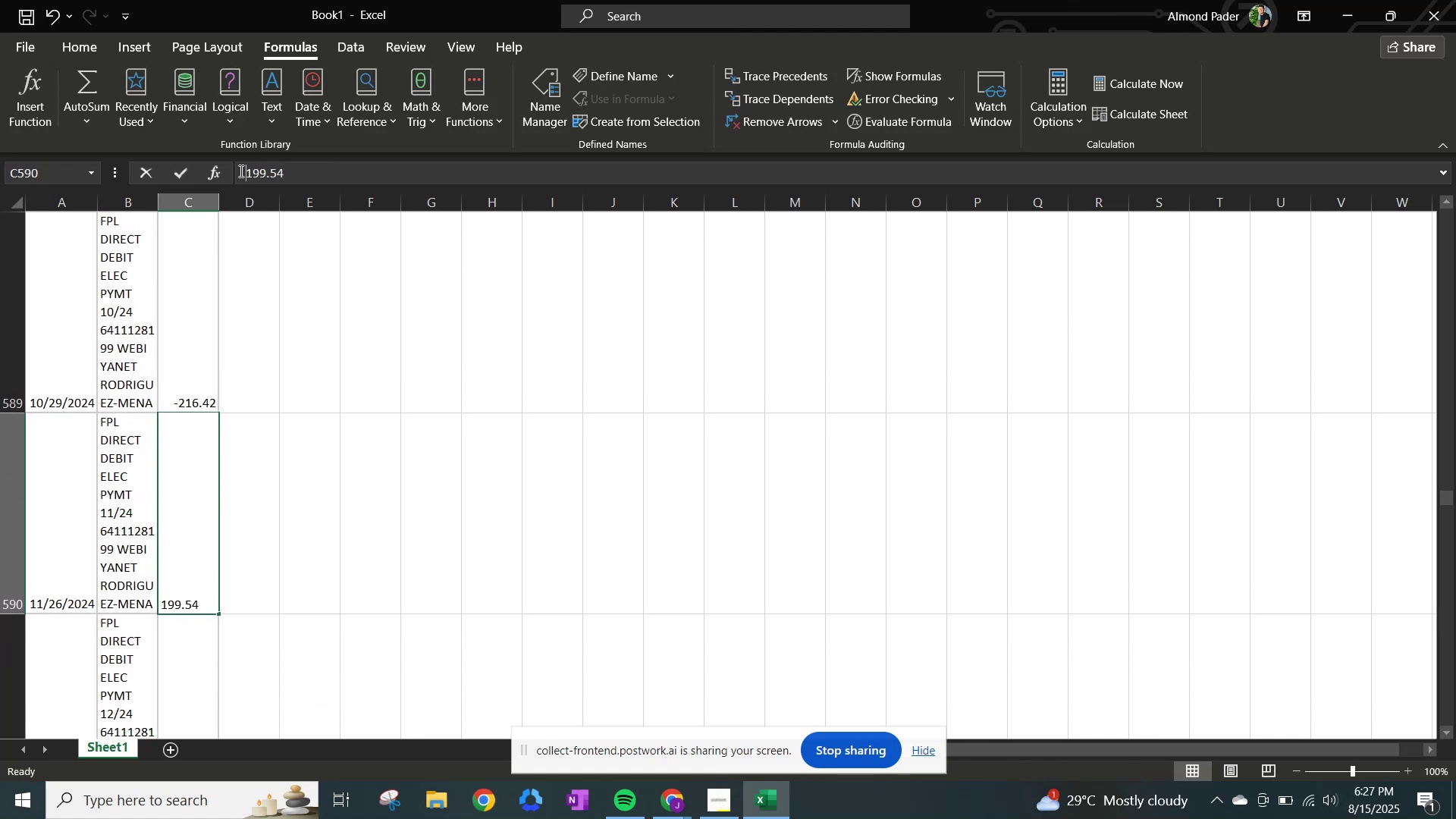 
hold_key(key=NumpadSubtract, duration=0.3)
 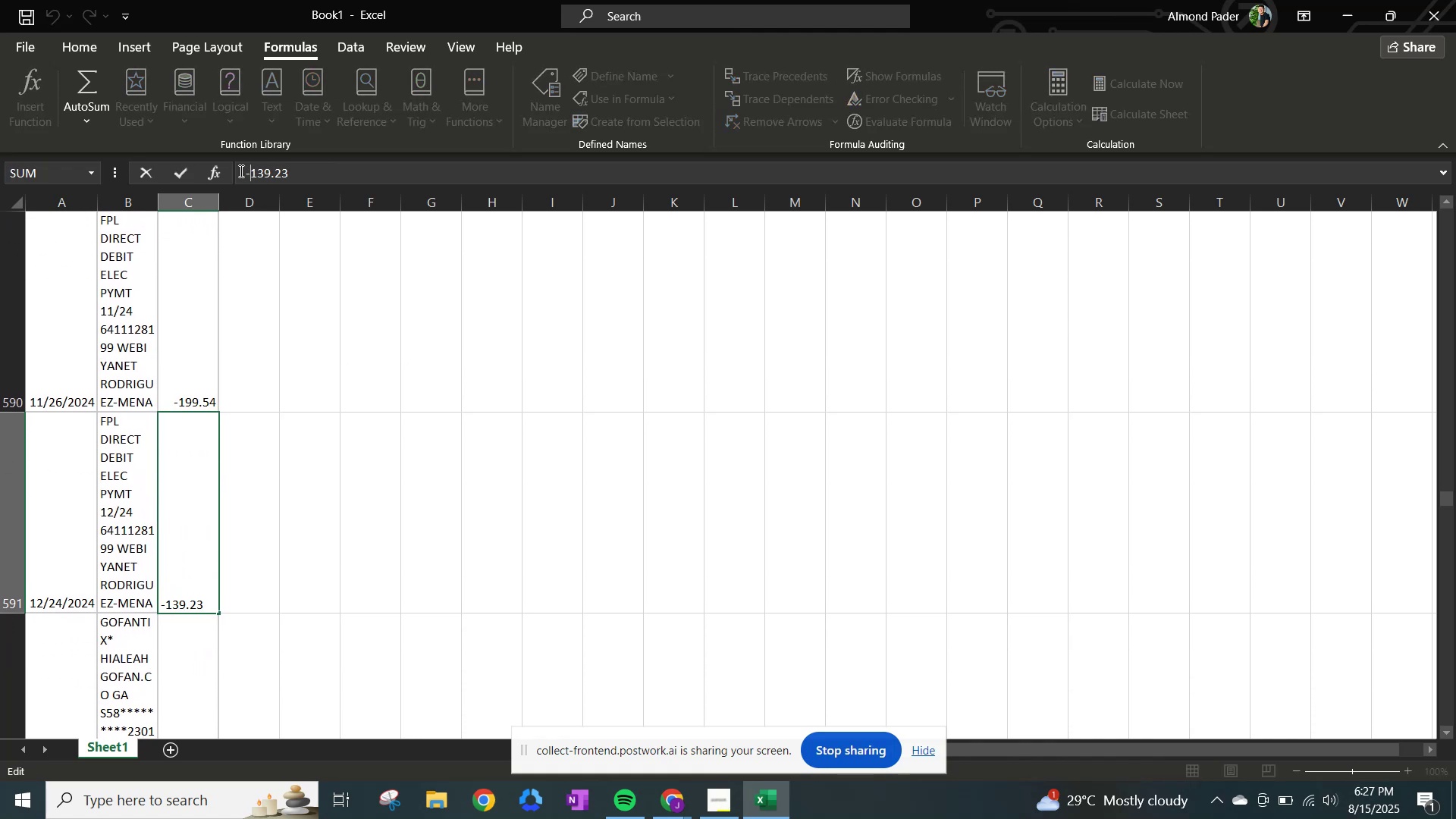 
key(NumpadEnter)
 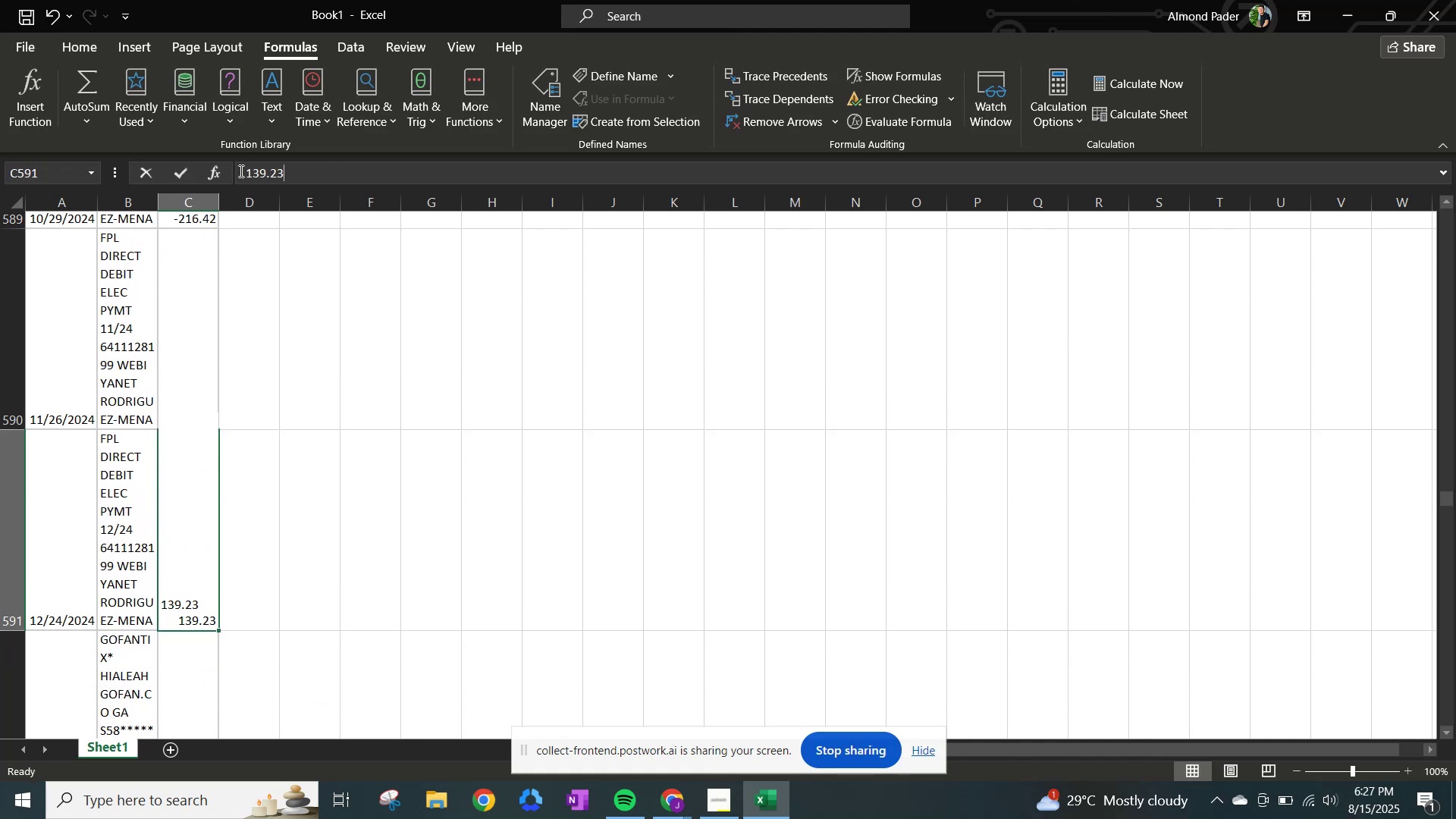 
left_click([240, 171])
 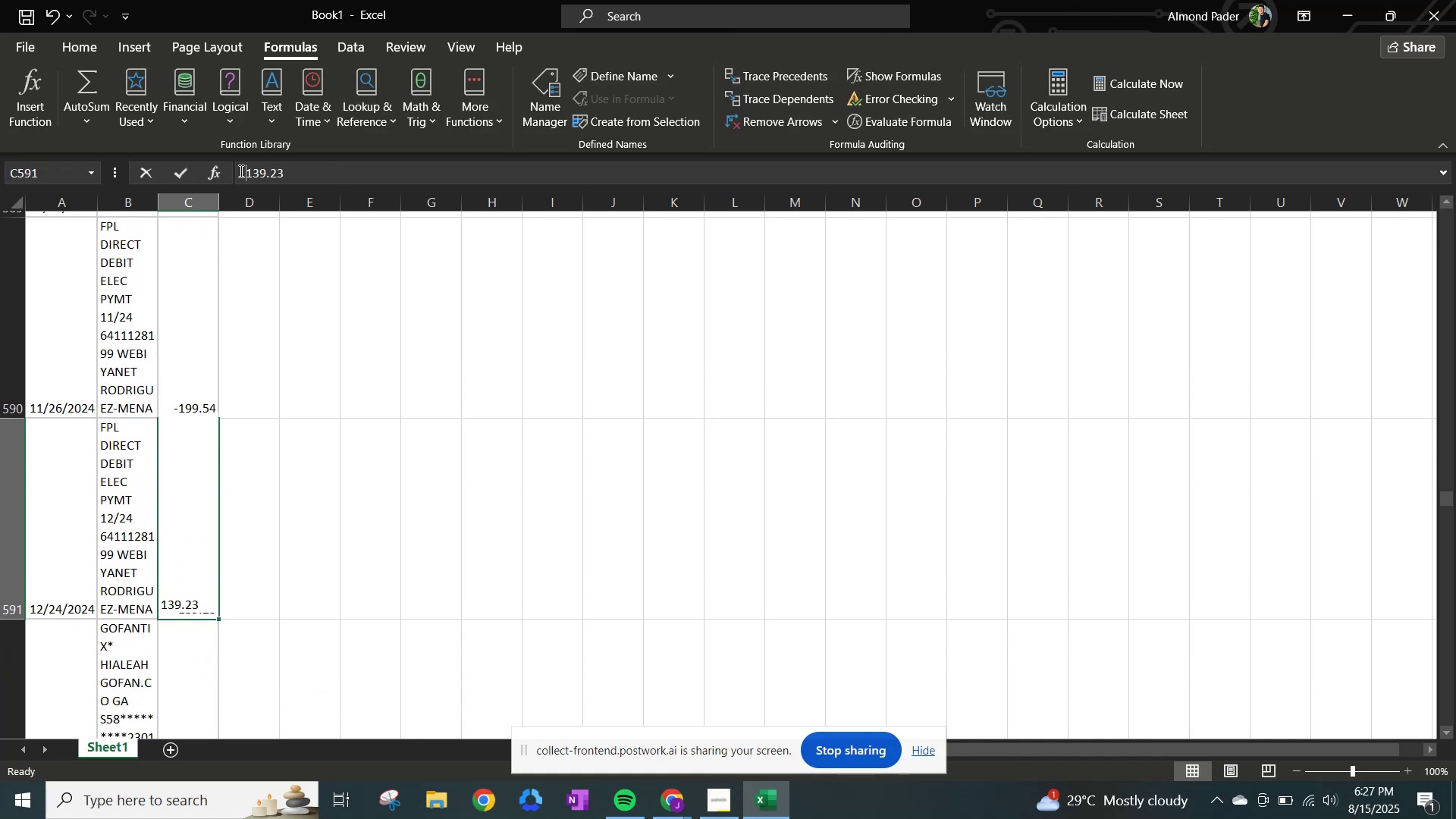 
key(NumpadSubtract)
 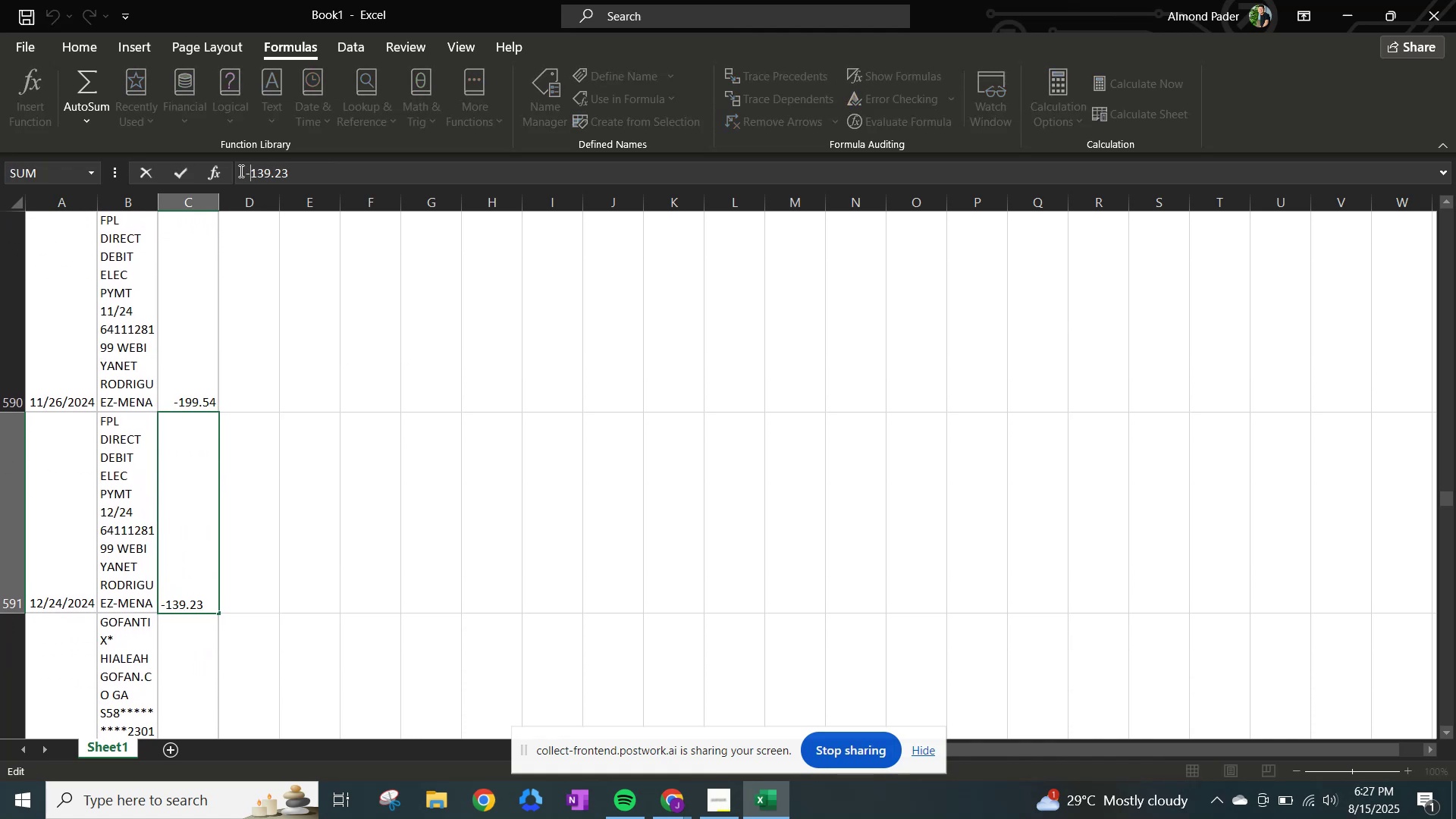 
key(NumpadEnter)
 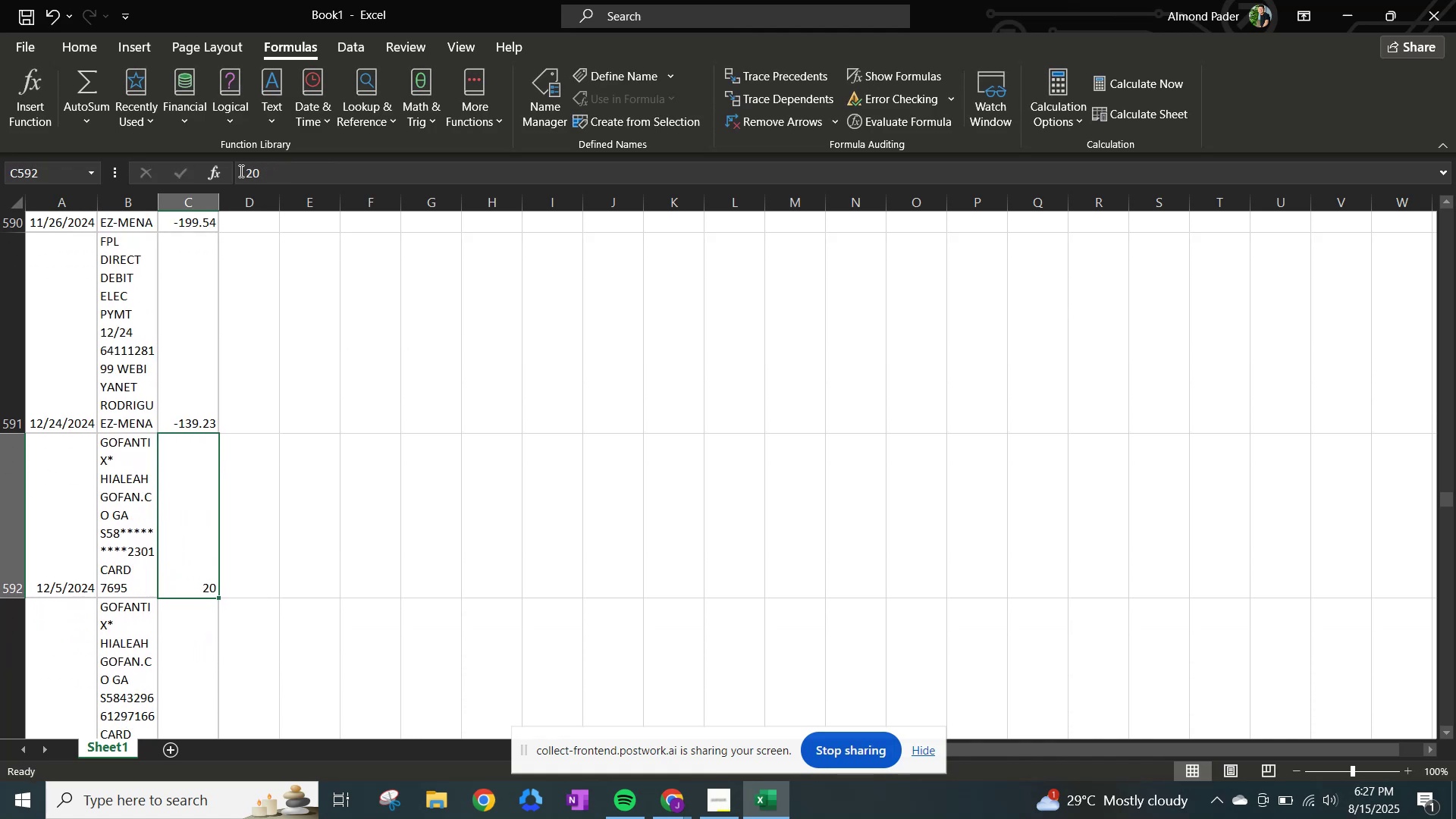 
left_click([240, 171])
 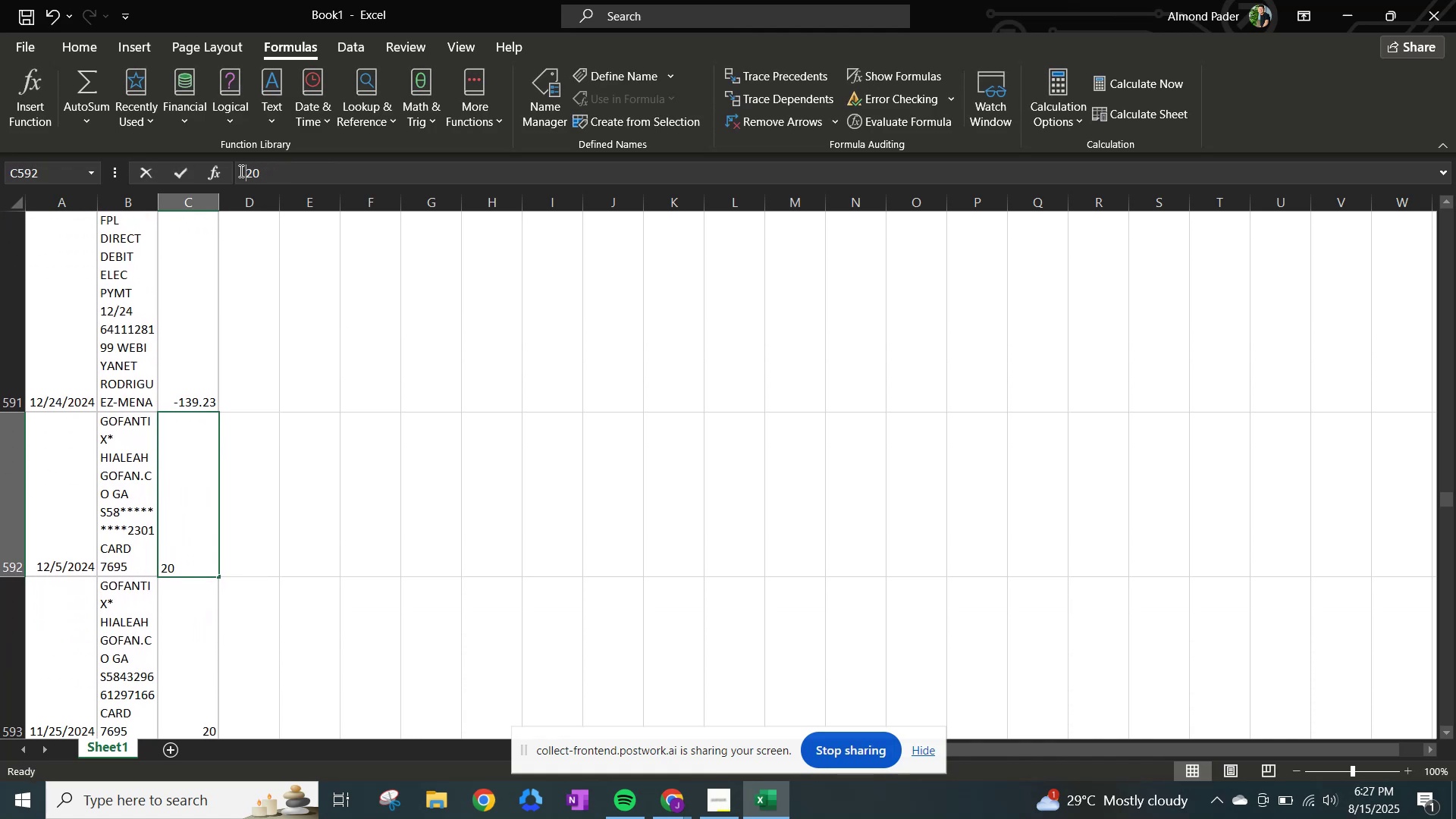 
hold_key(key=NumpadSubtract, duration=0.3)
 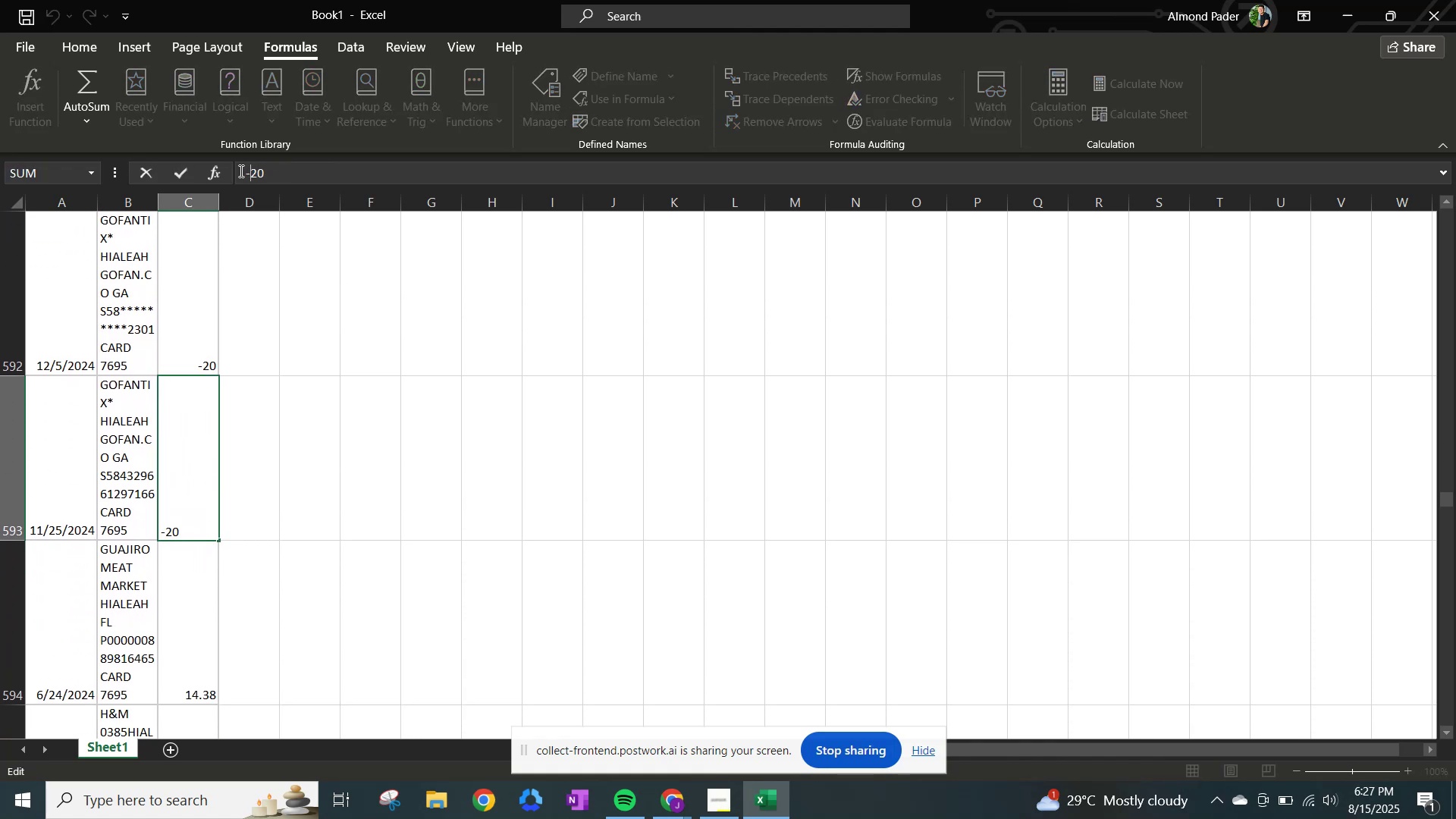 
key(NumpadEnter)
 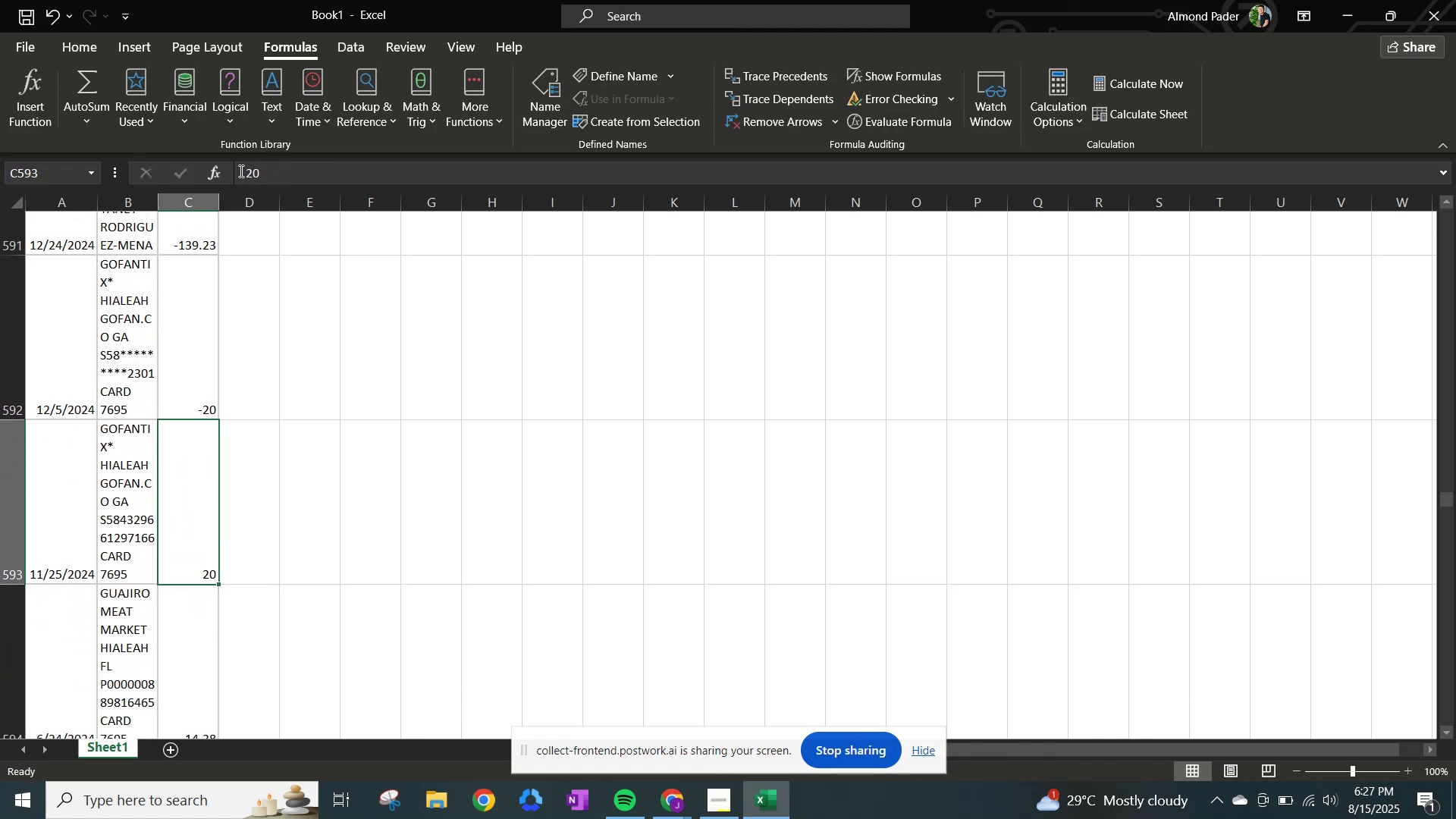 
left_click([240, 171])
 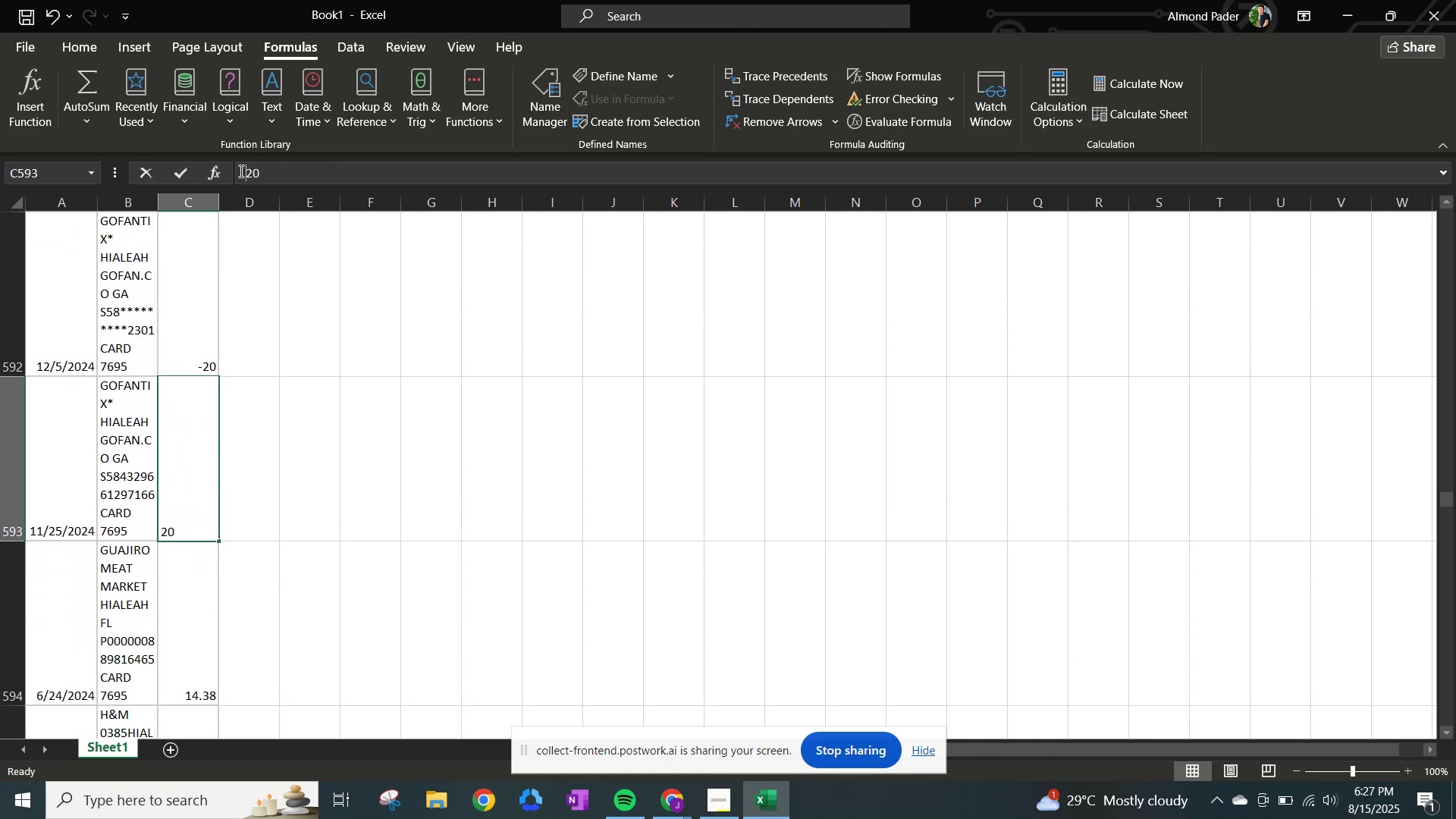 
key(NumpadSubtract)
 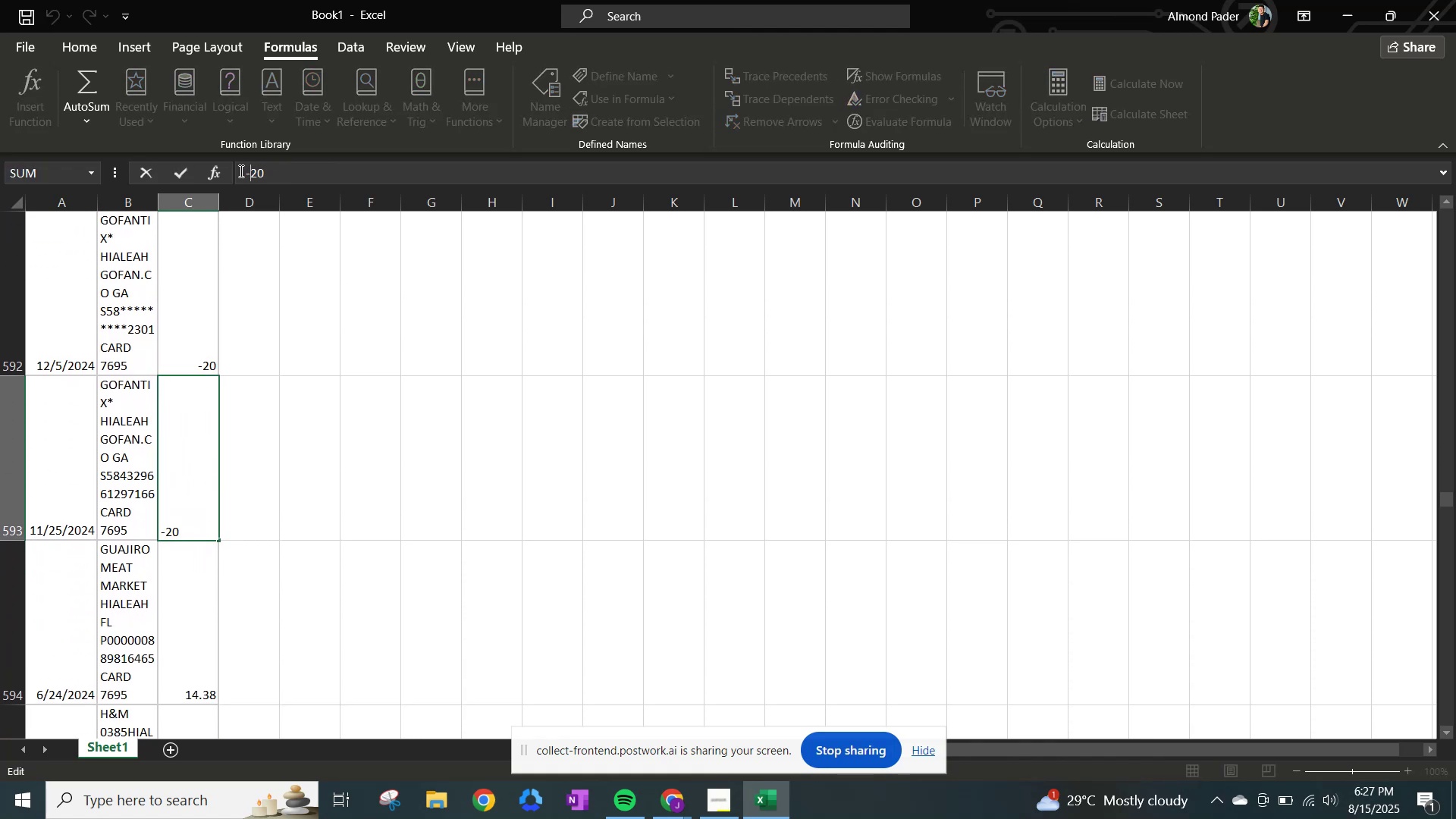 
key(NumpadEnter)
 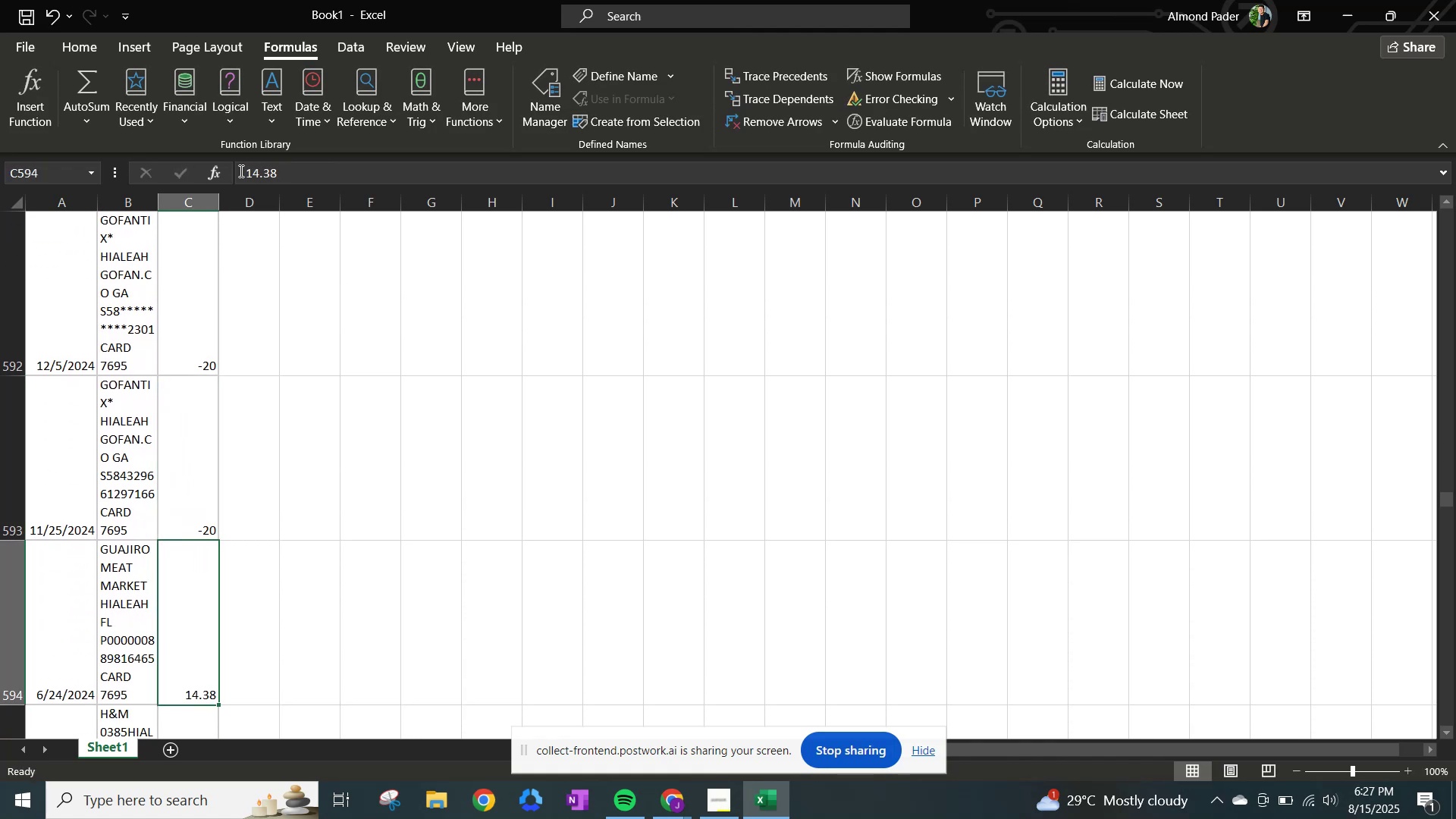 
left_click([240, 171])
 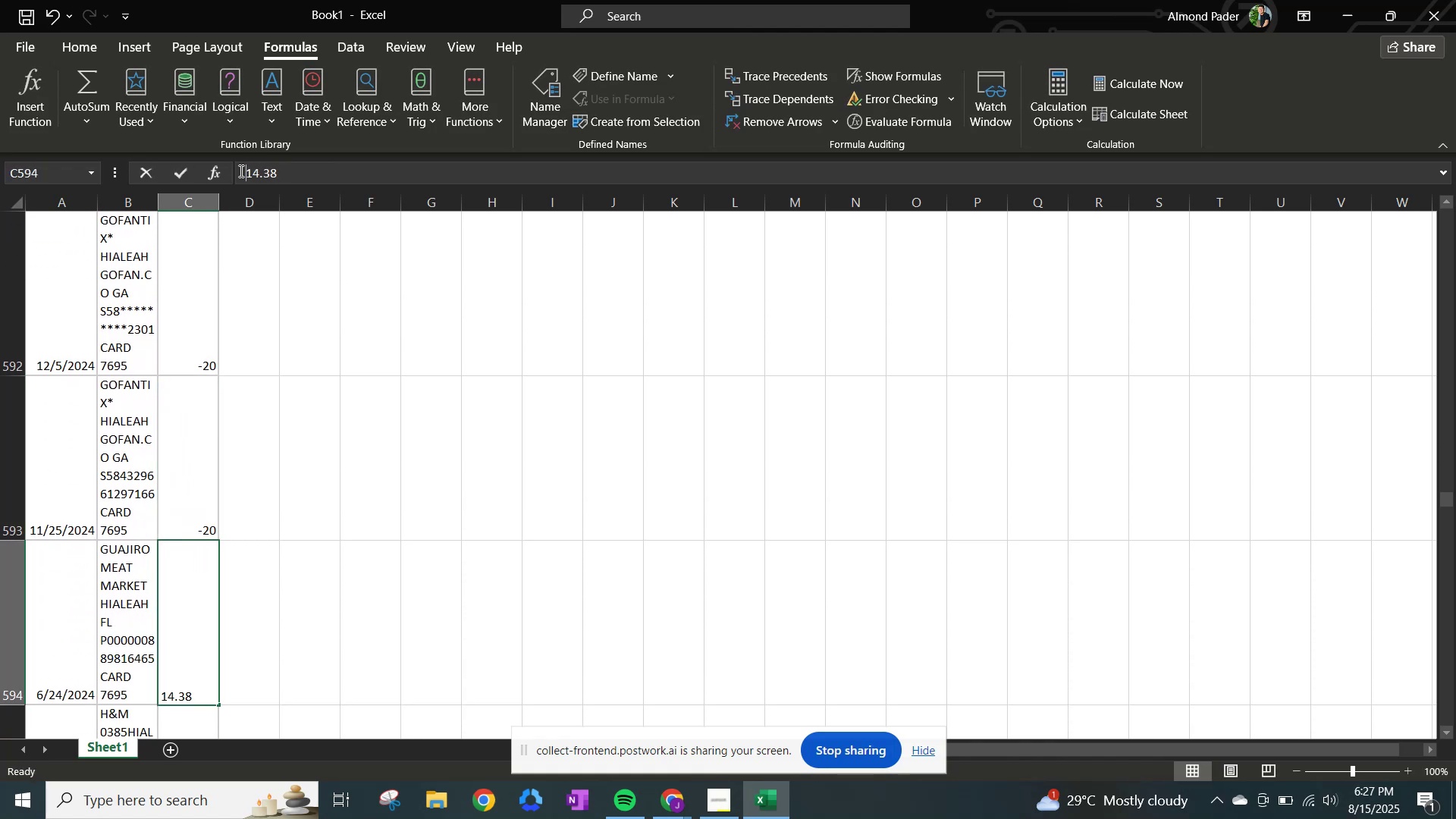 
hold_key(key=NumpadSubtract, duration=0.47)
 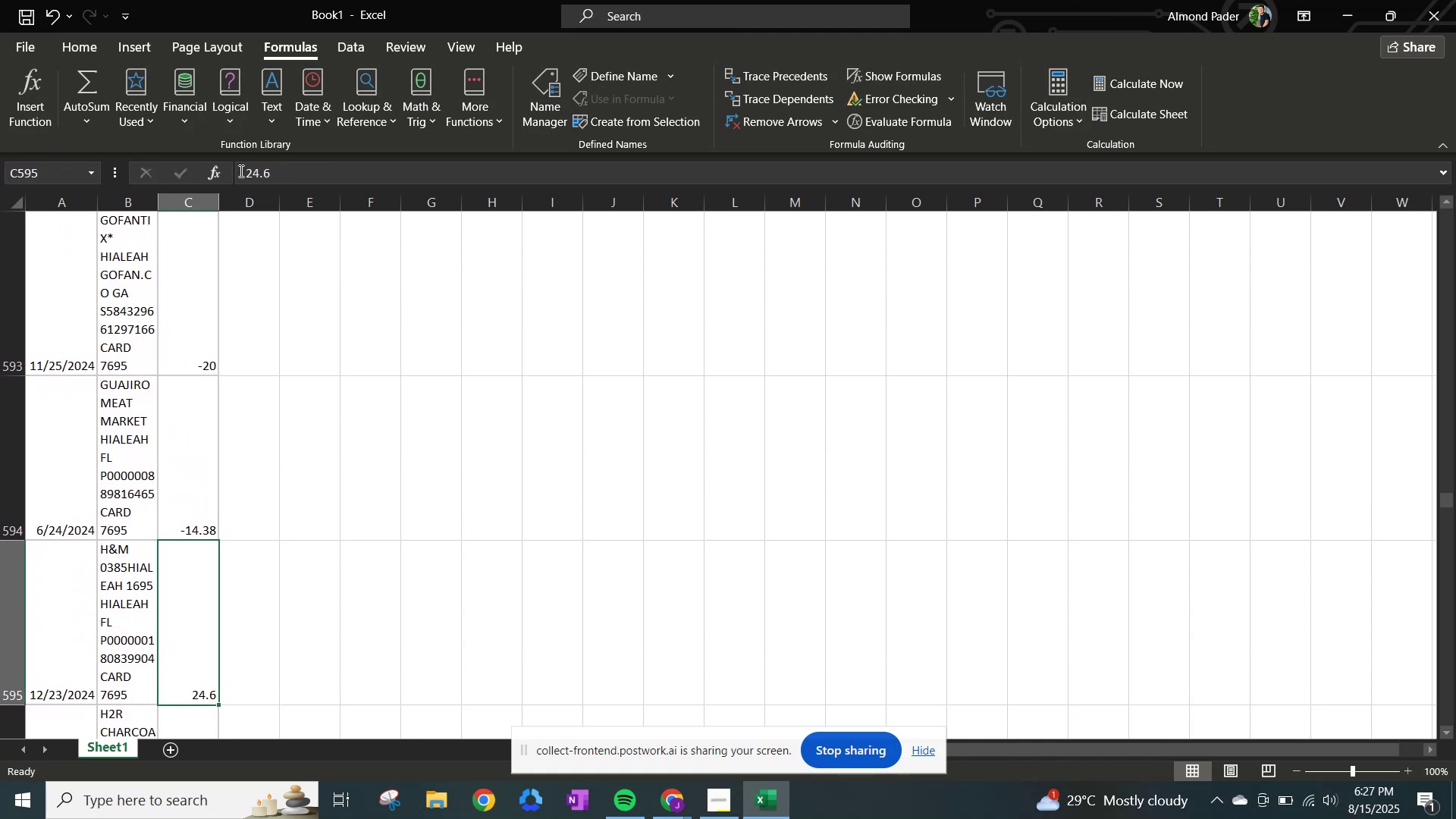 
key(NumpadEnter)
 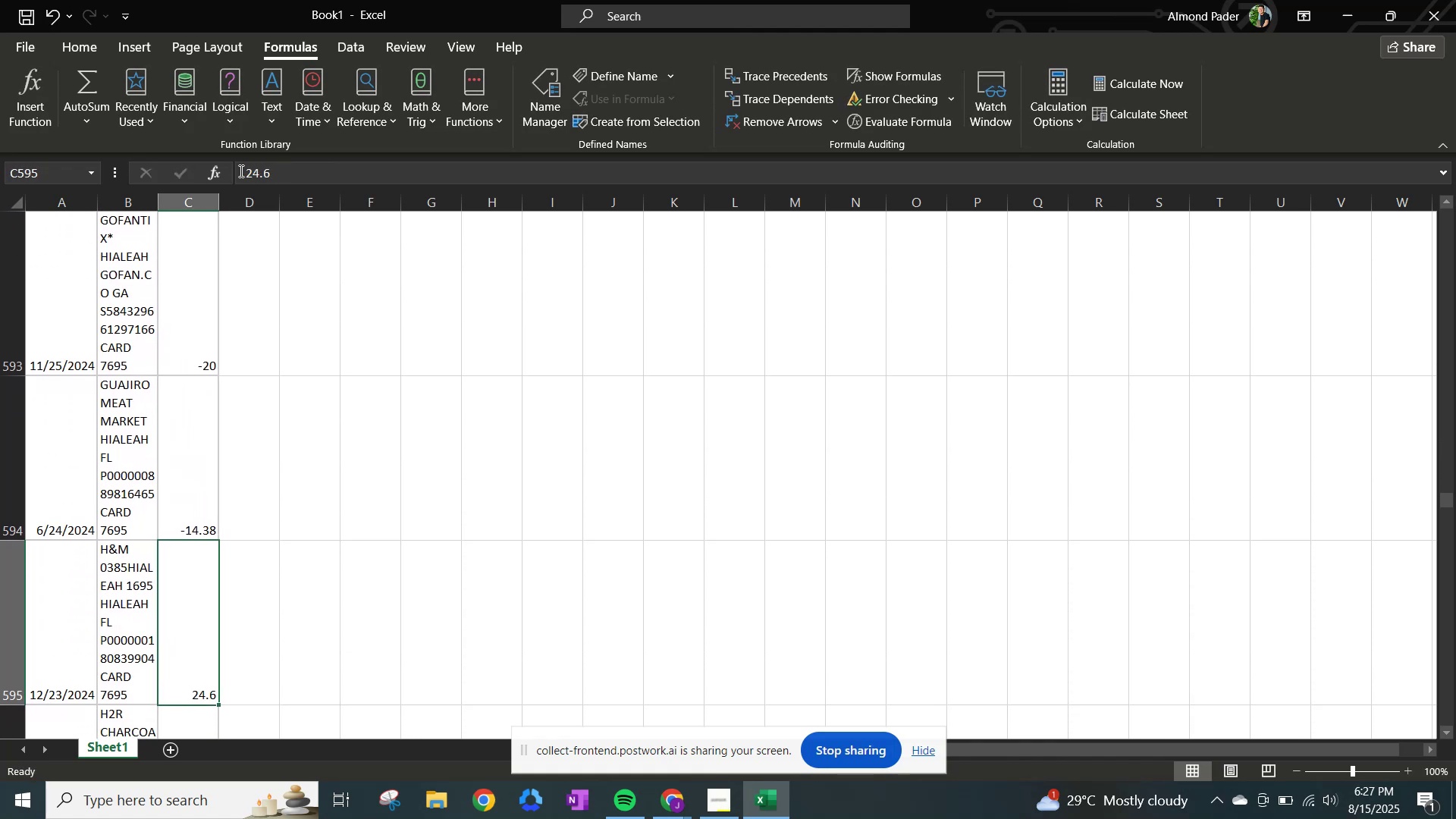 
left_click([240, 171])
 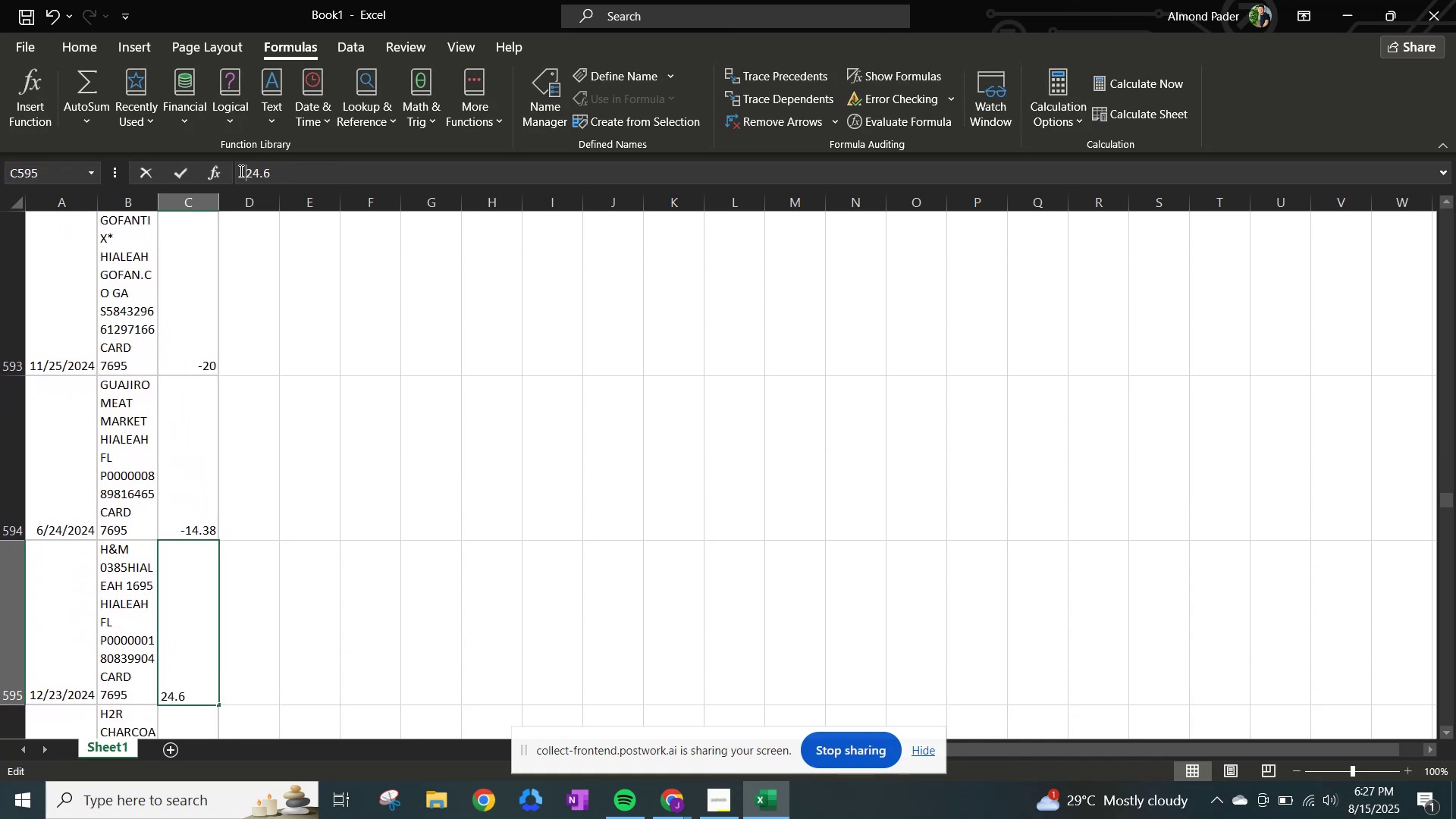 
key(NumpadEnter)
 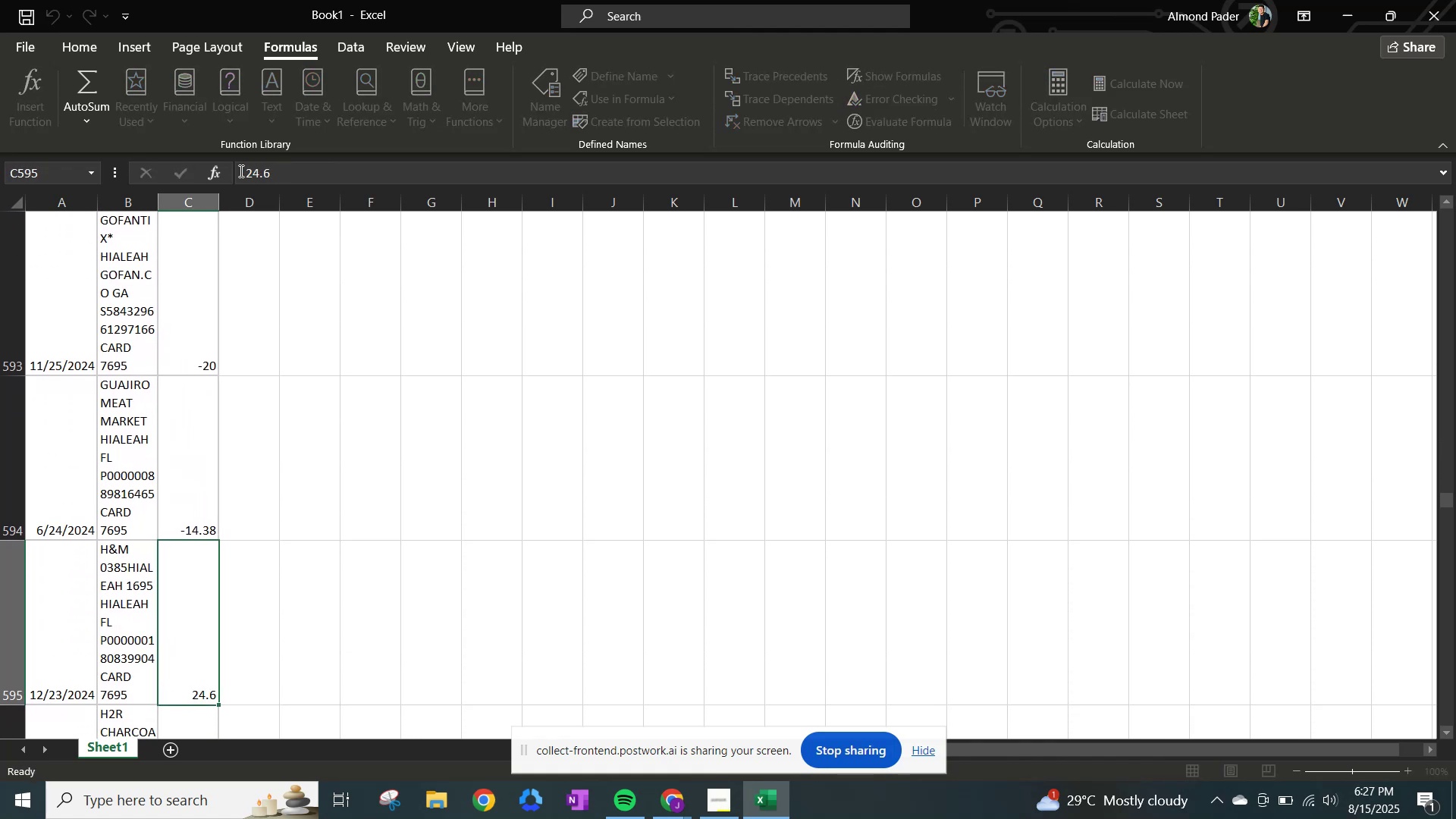 
key(NumpadSubtract)
 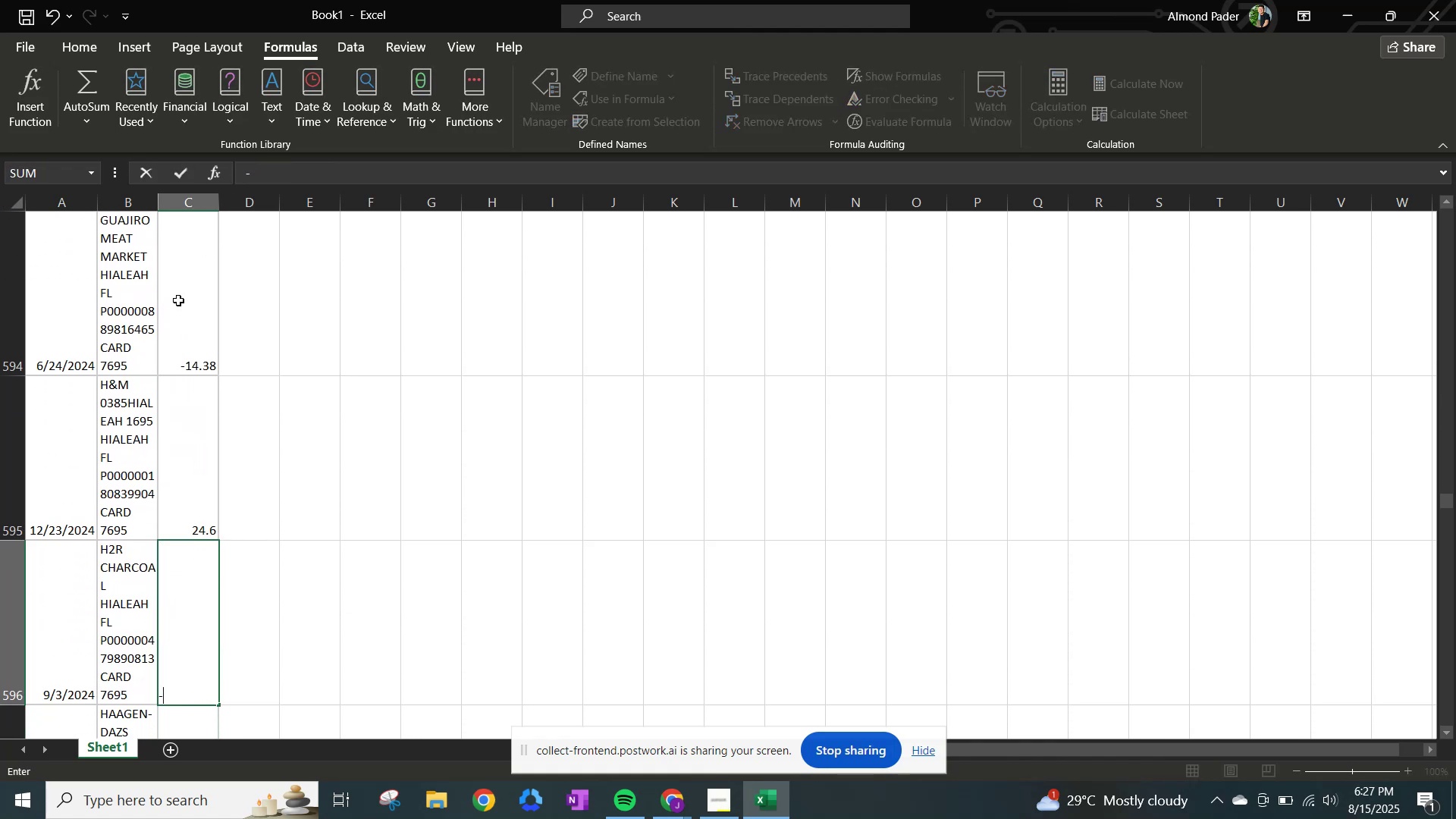 
key(Control+ControlLeft)
 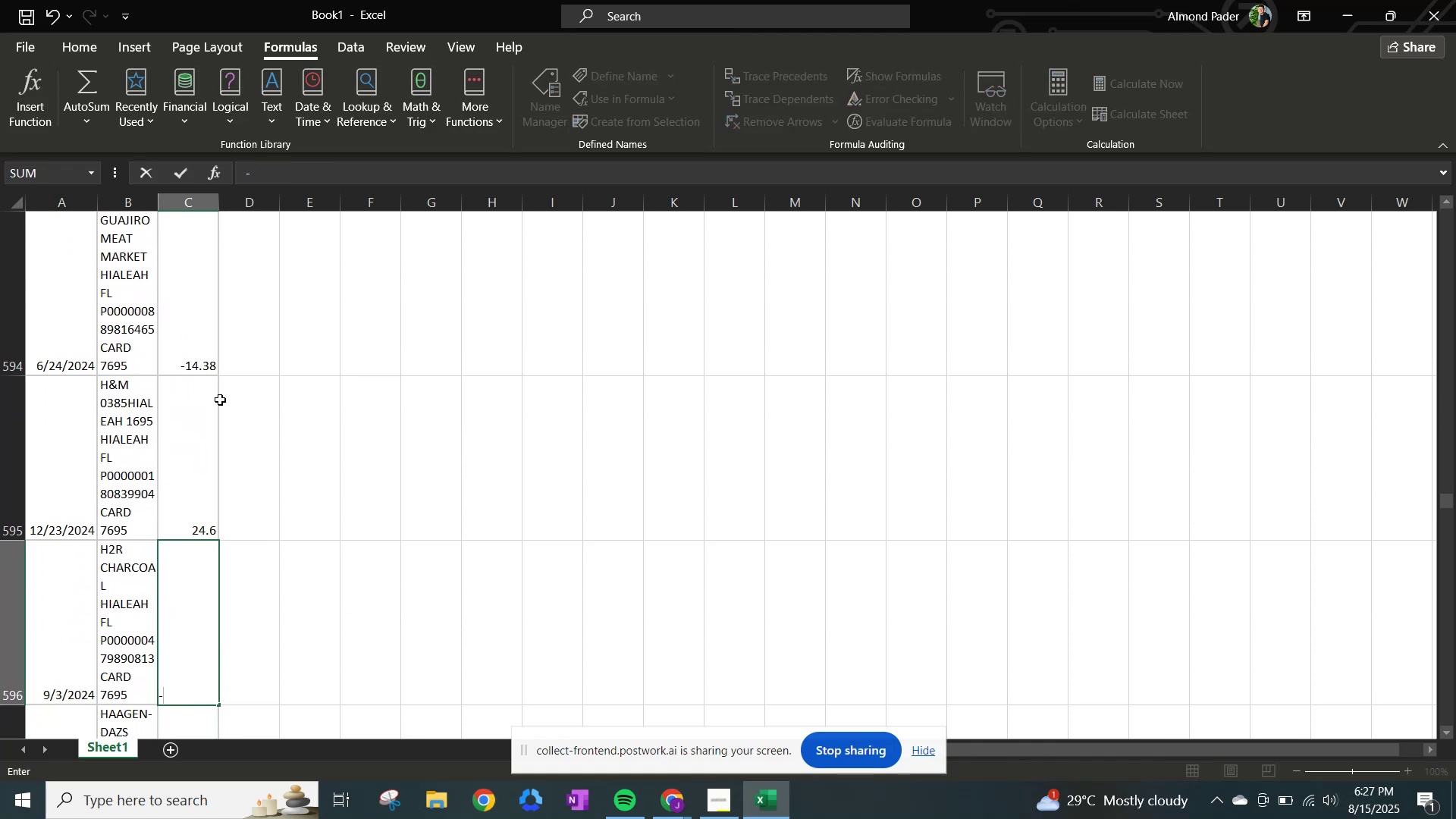 
key(Backspace)
 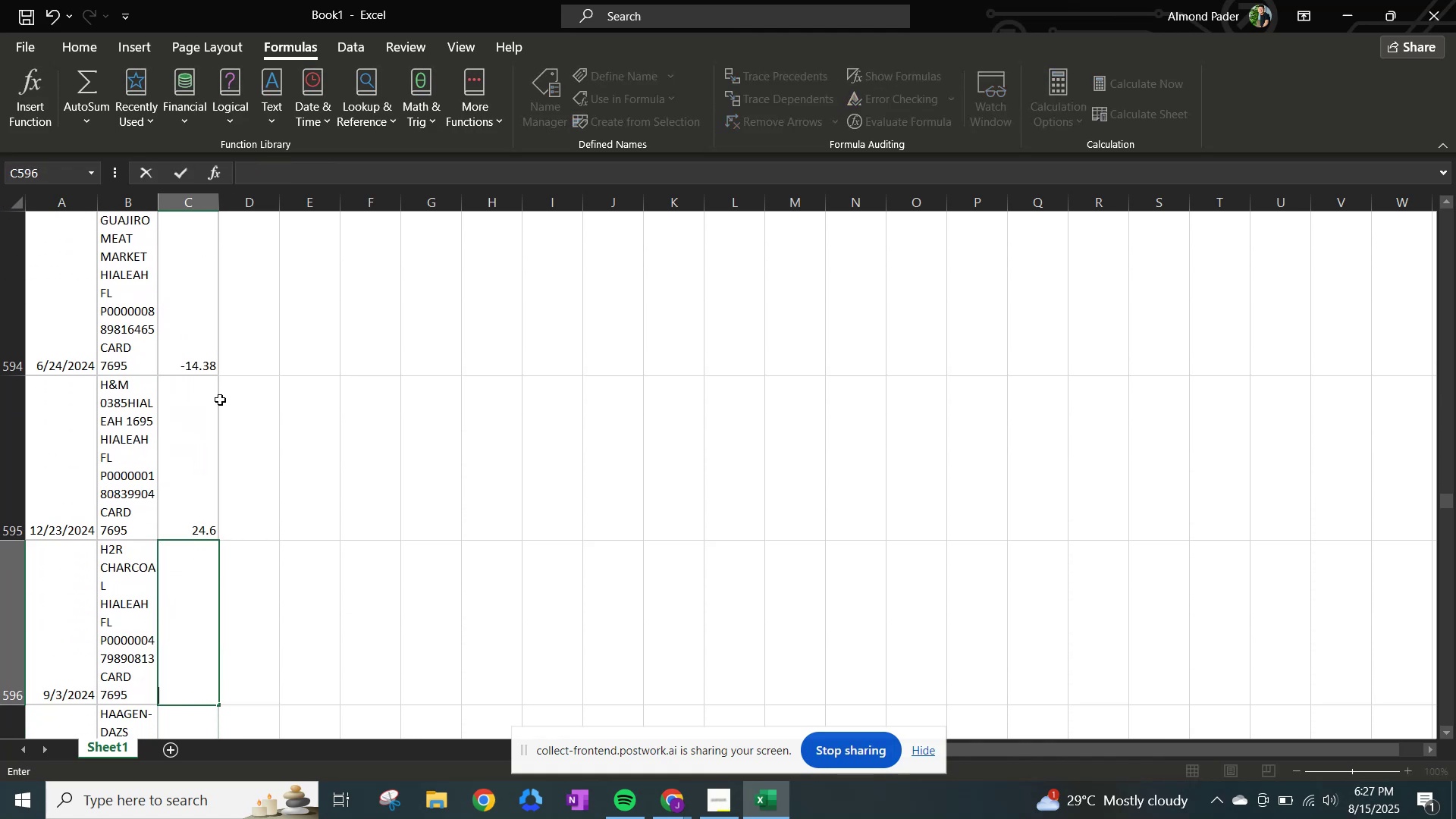 
key(Backspace)
 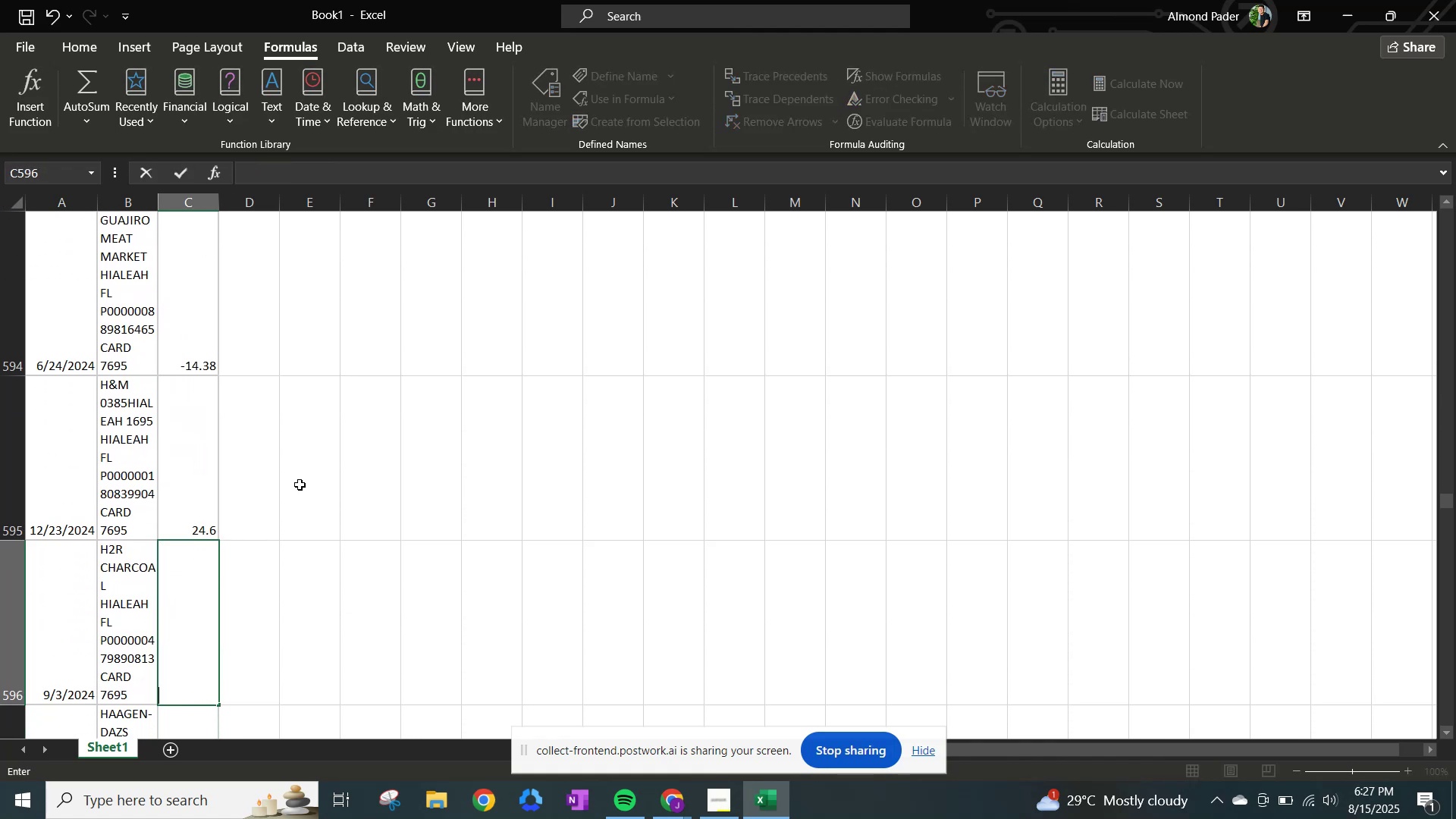 
left_click_drag(start_coordinate=[331, 500], to_coordinate=[335, 500])
 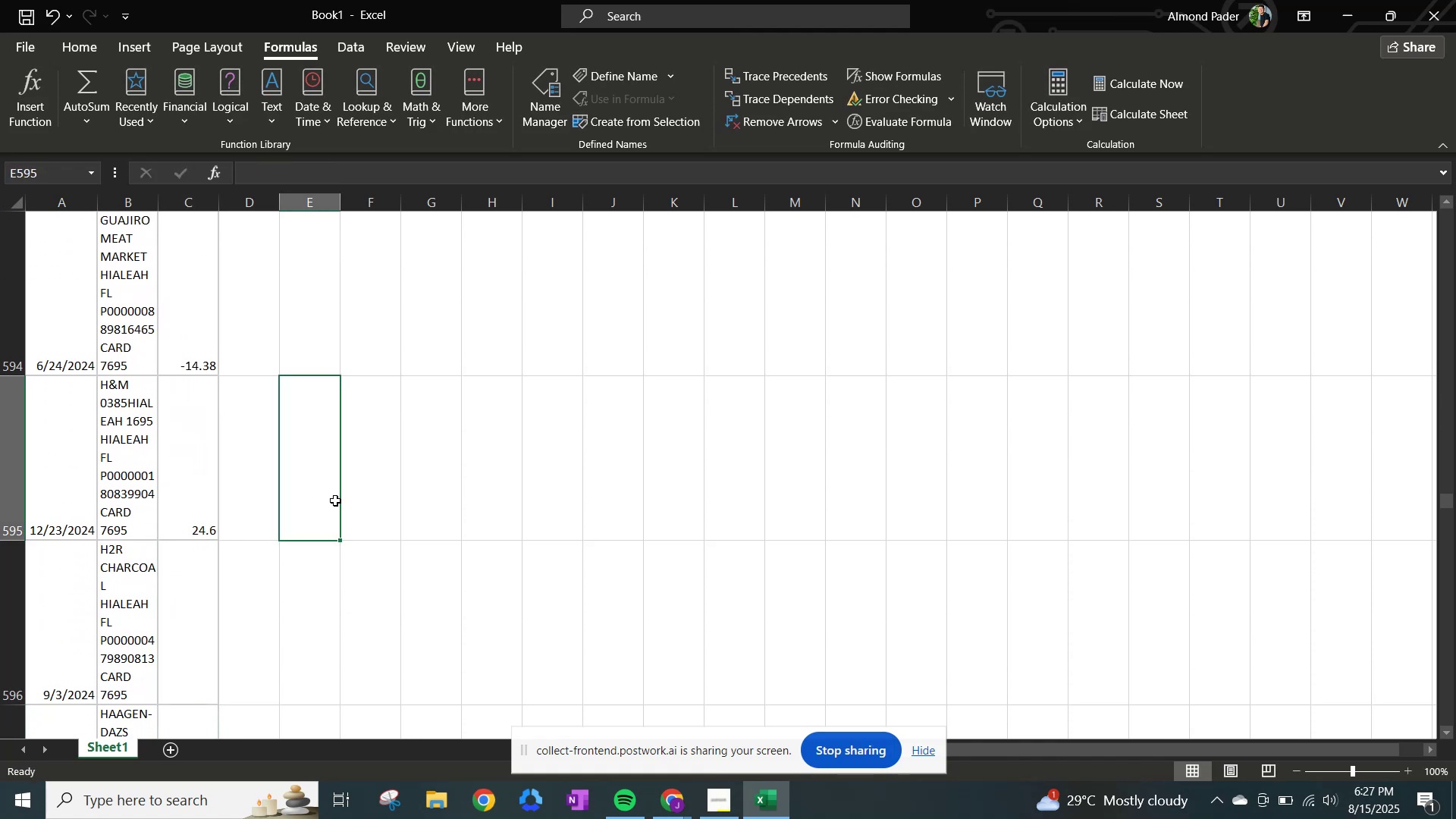 
key(Control+ControlLeft)
 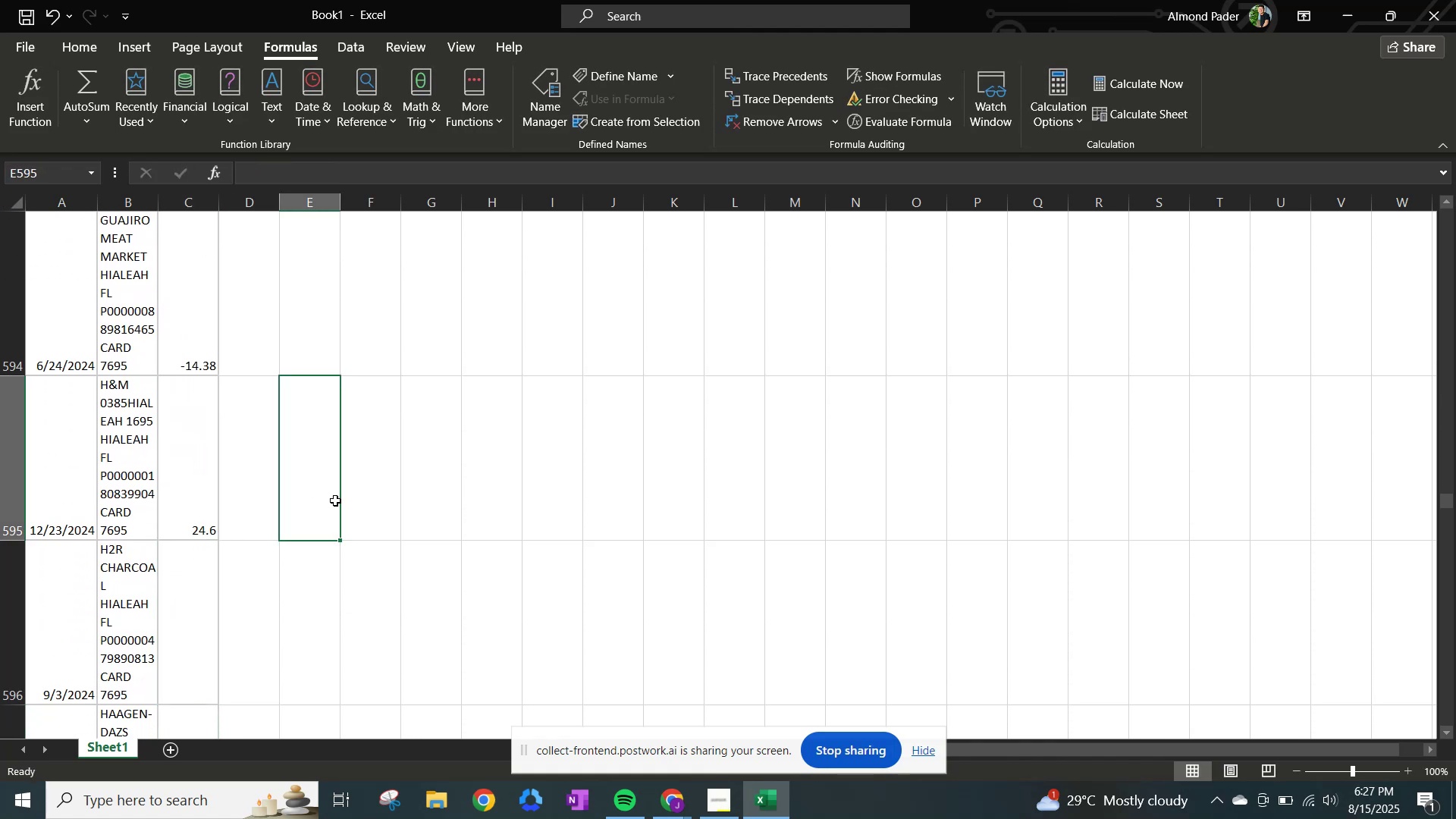 
key(Control+Z)
 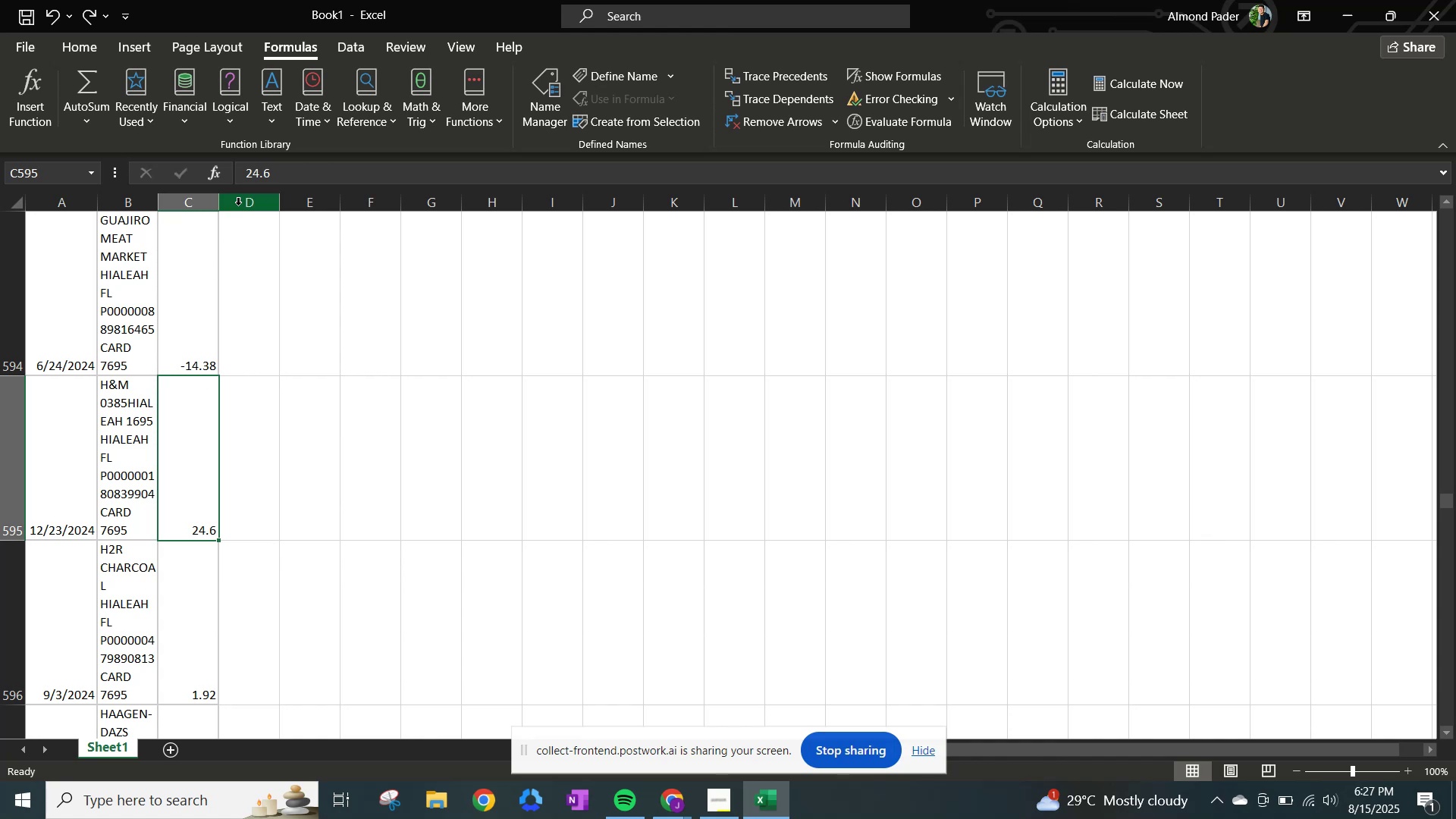 
left_click([243, 174])
 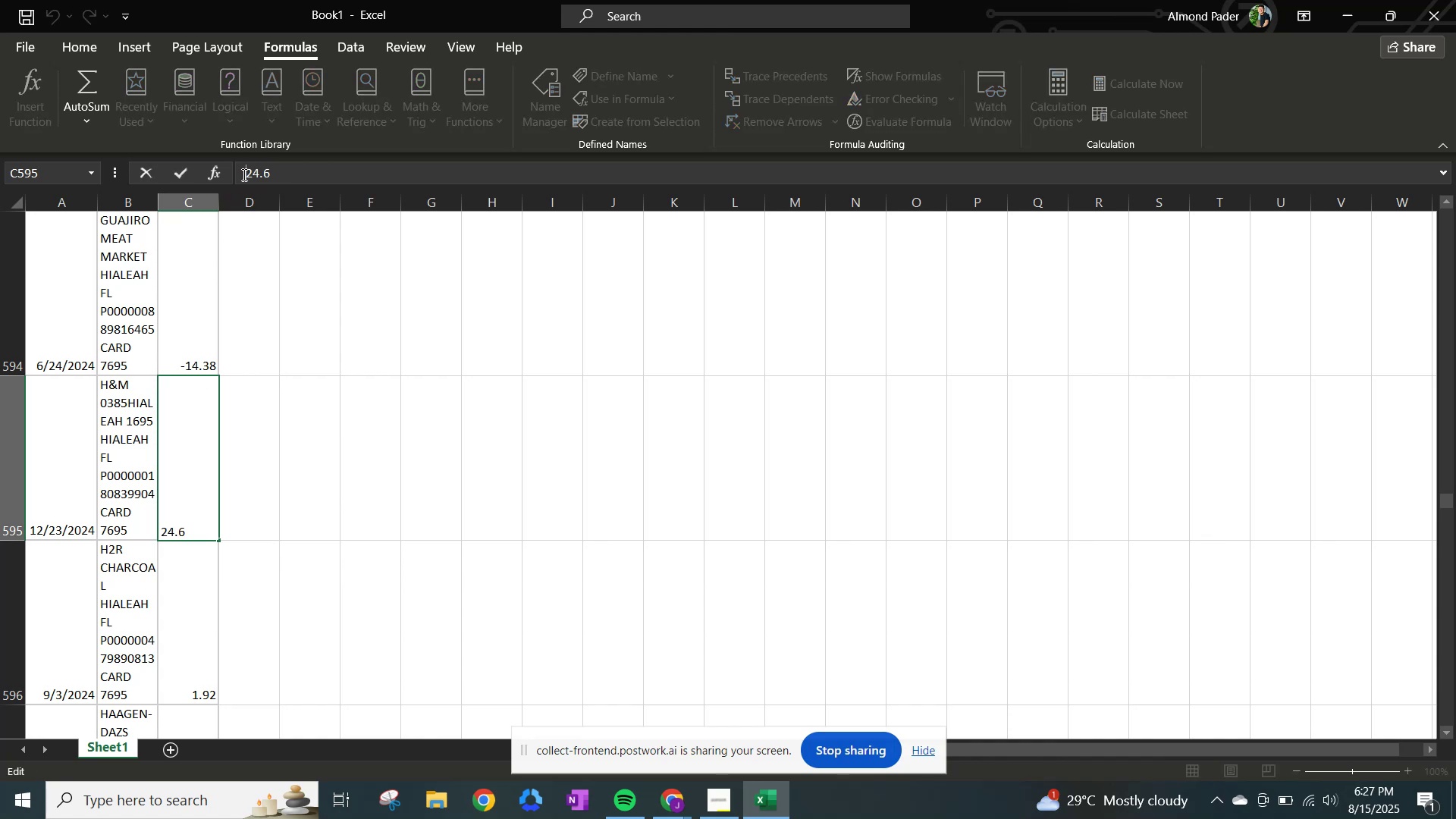 
key(NumpadSubtract)
 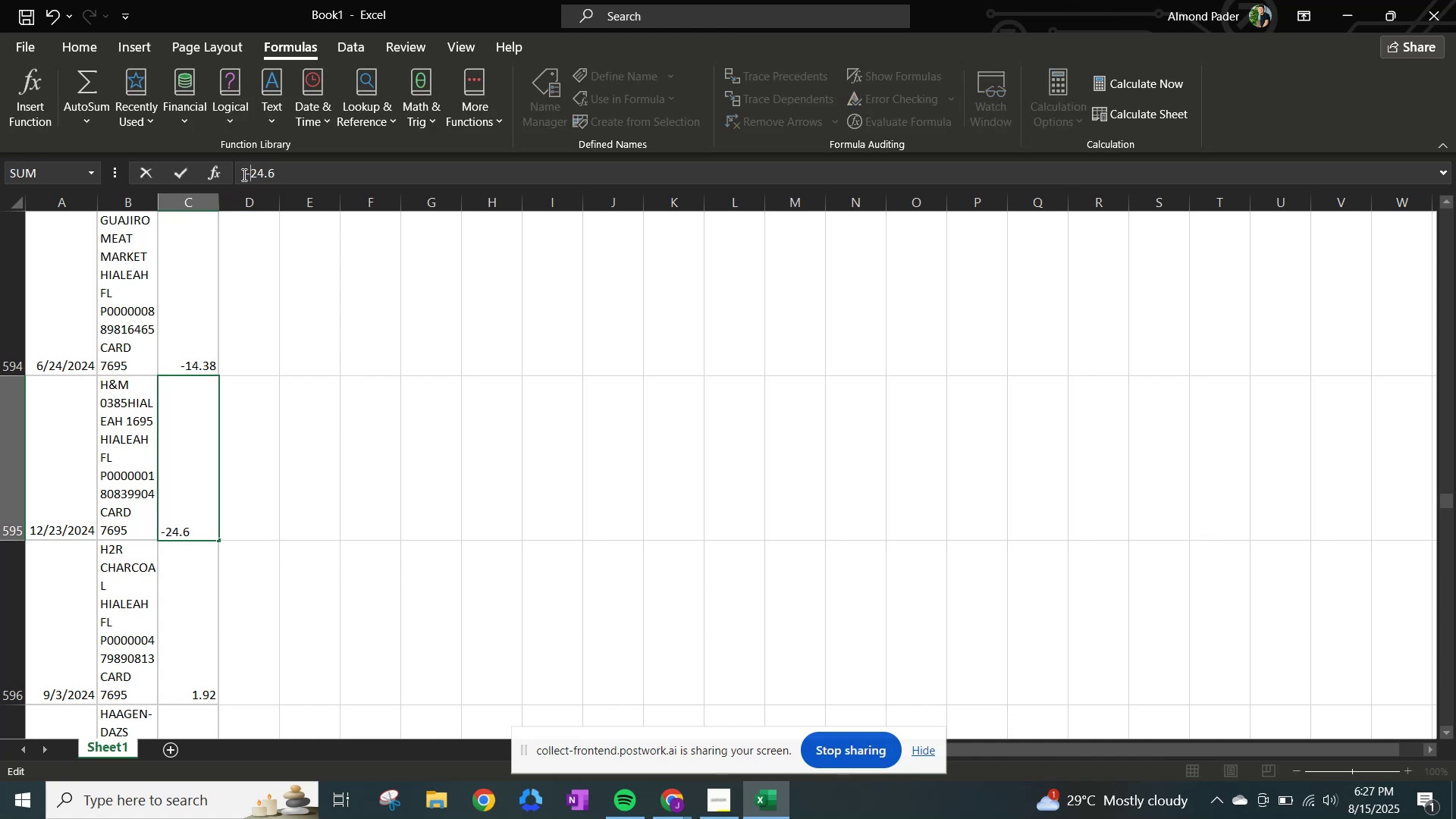 
key(NumpadEnter)
 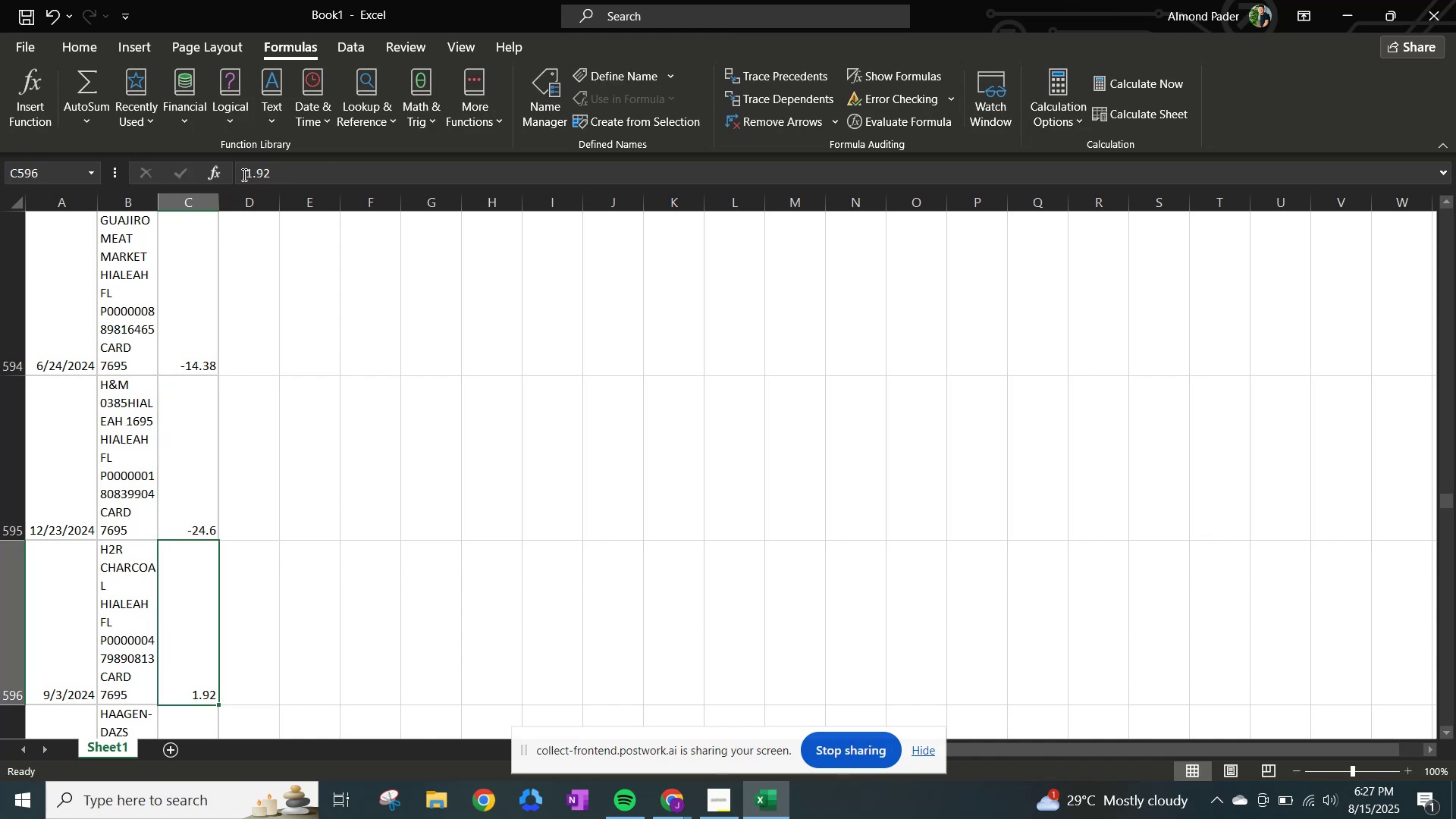 
left_click([243, 174])
 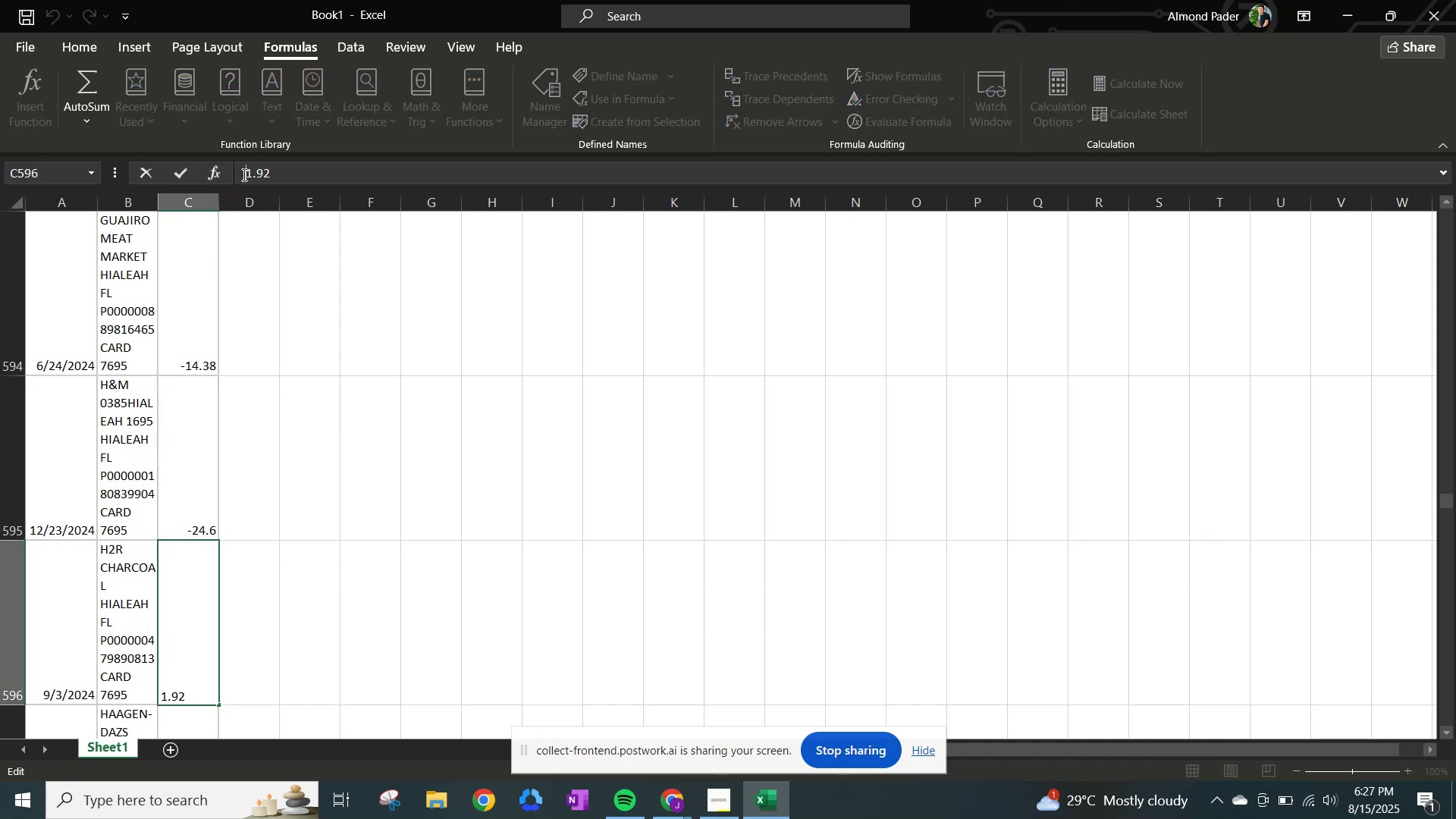 
key(NumpadSubtract)
 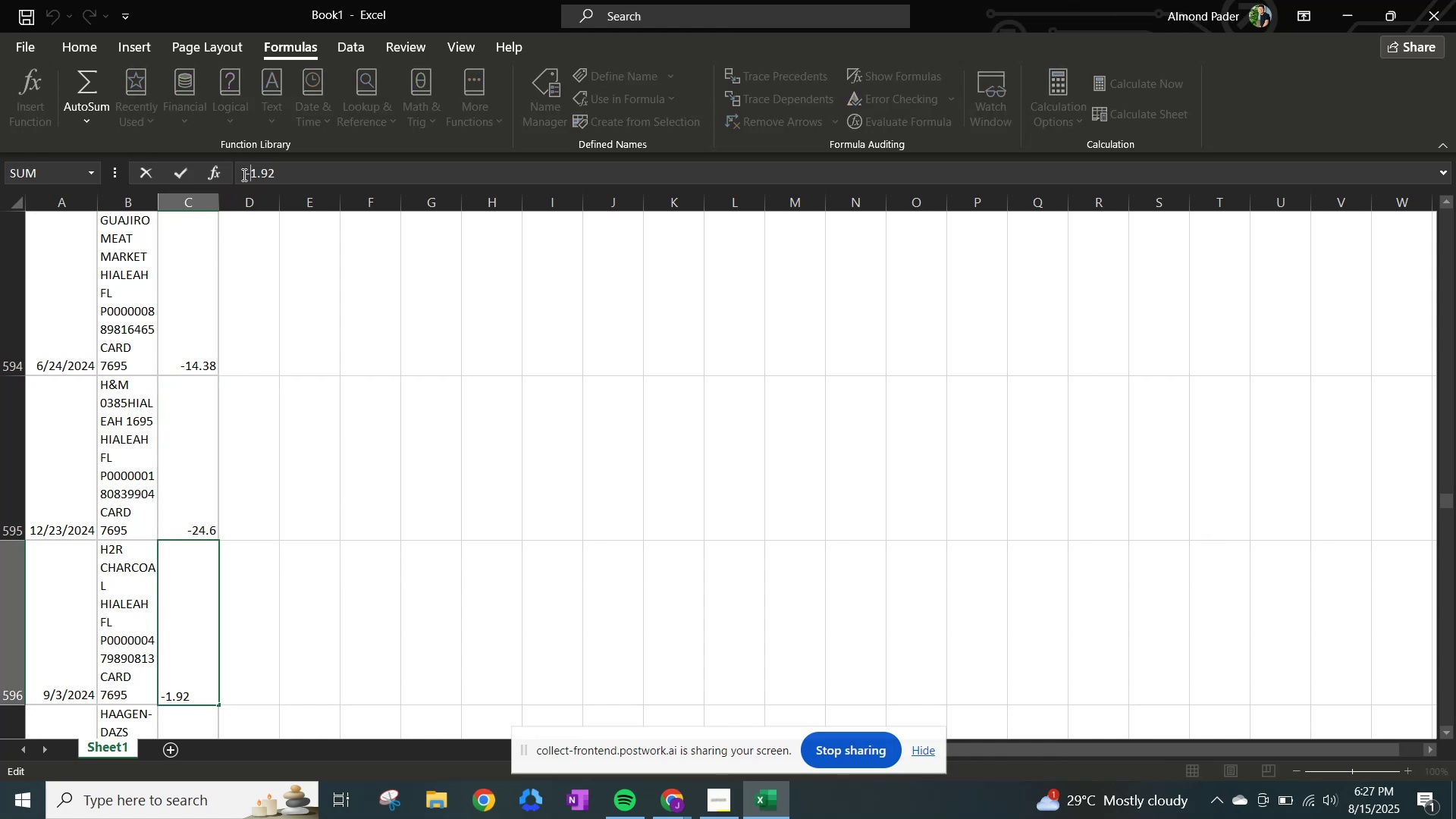 
key(NumpadEnter)
 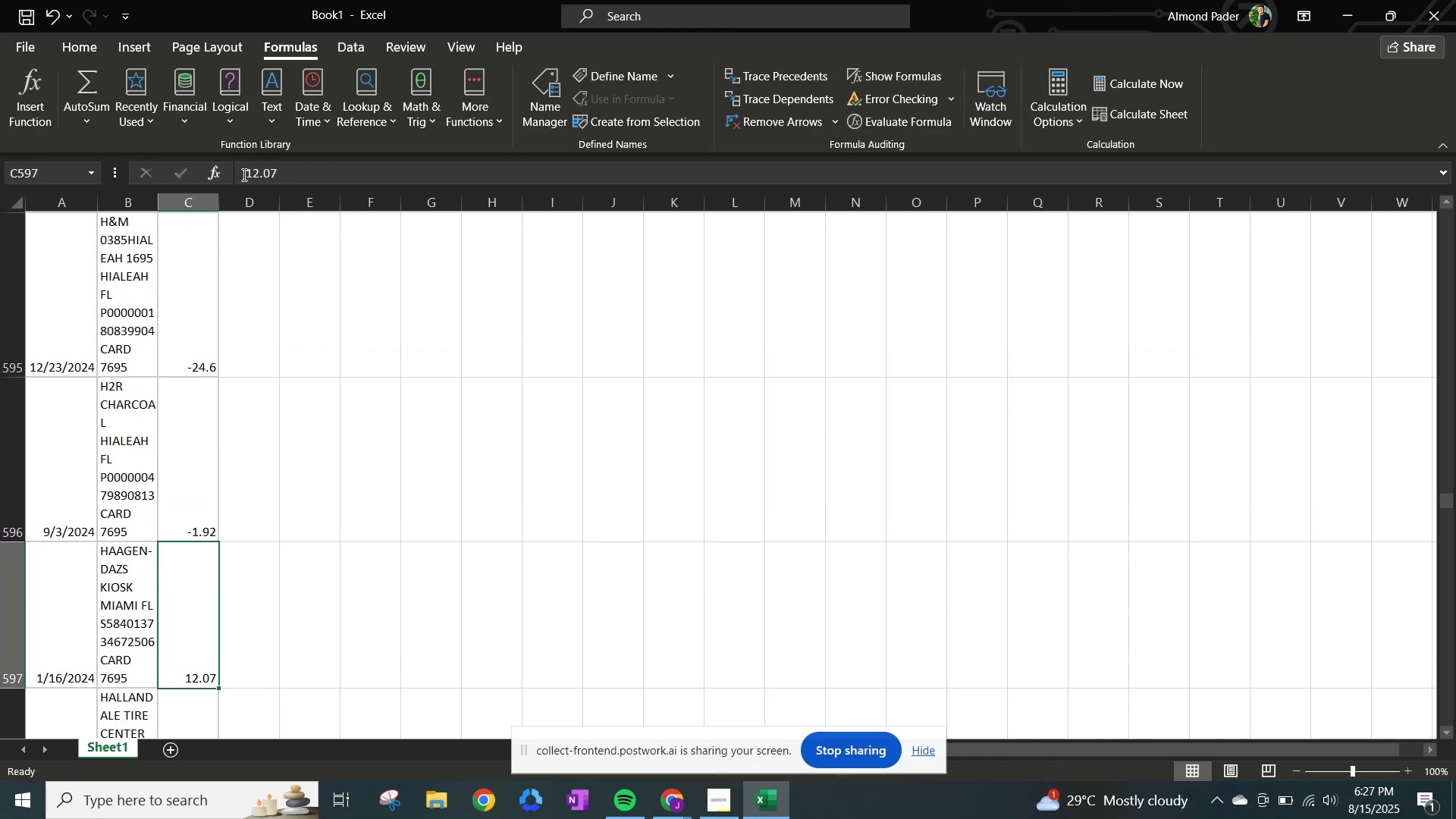 
left_click([243, 174])
 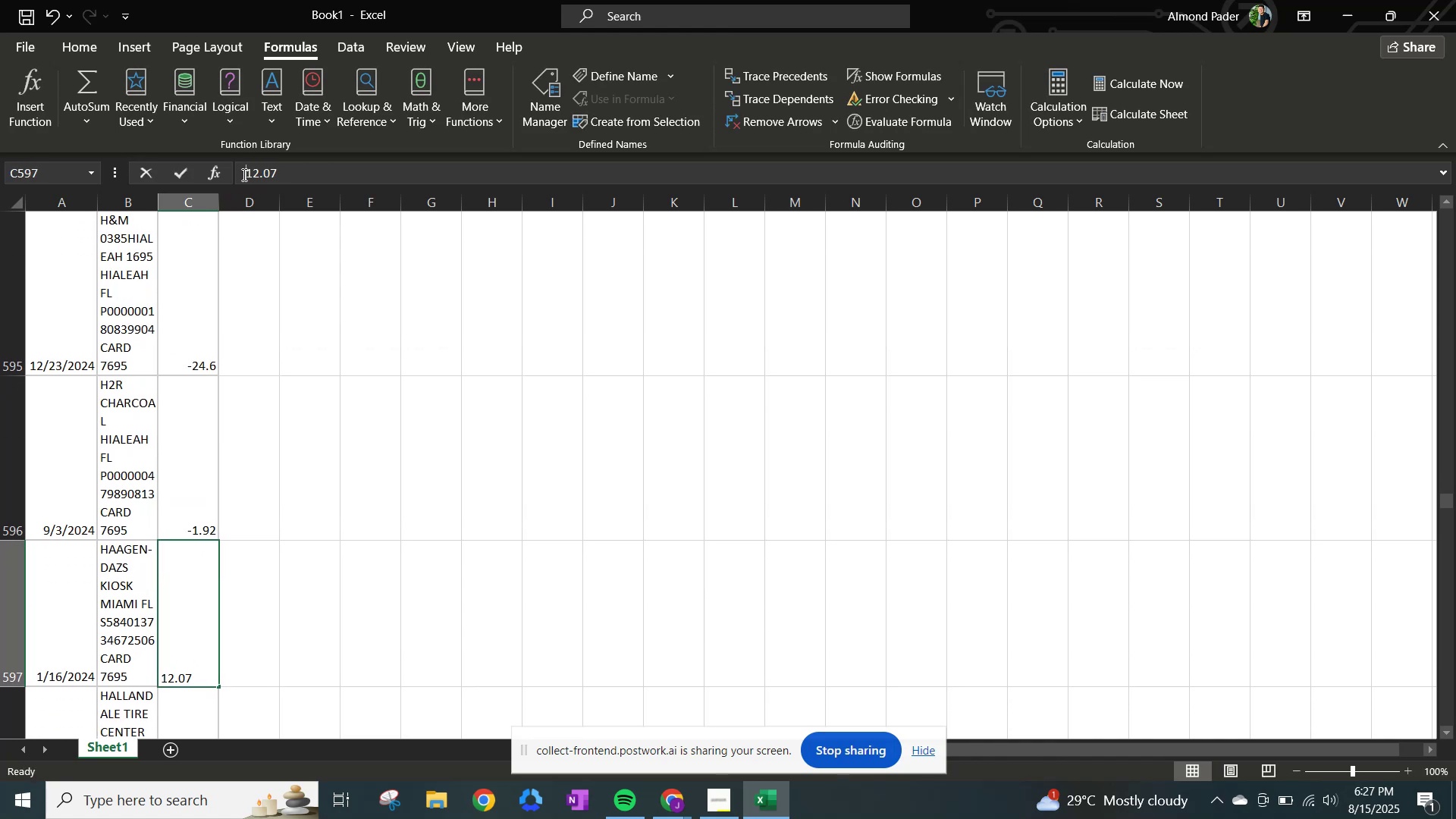 
key(NumpadSubtract)
 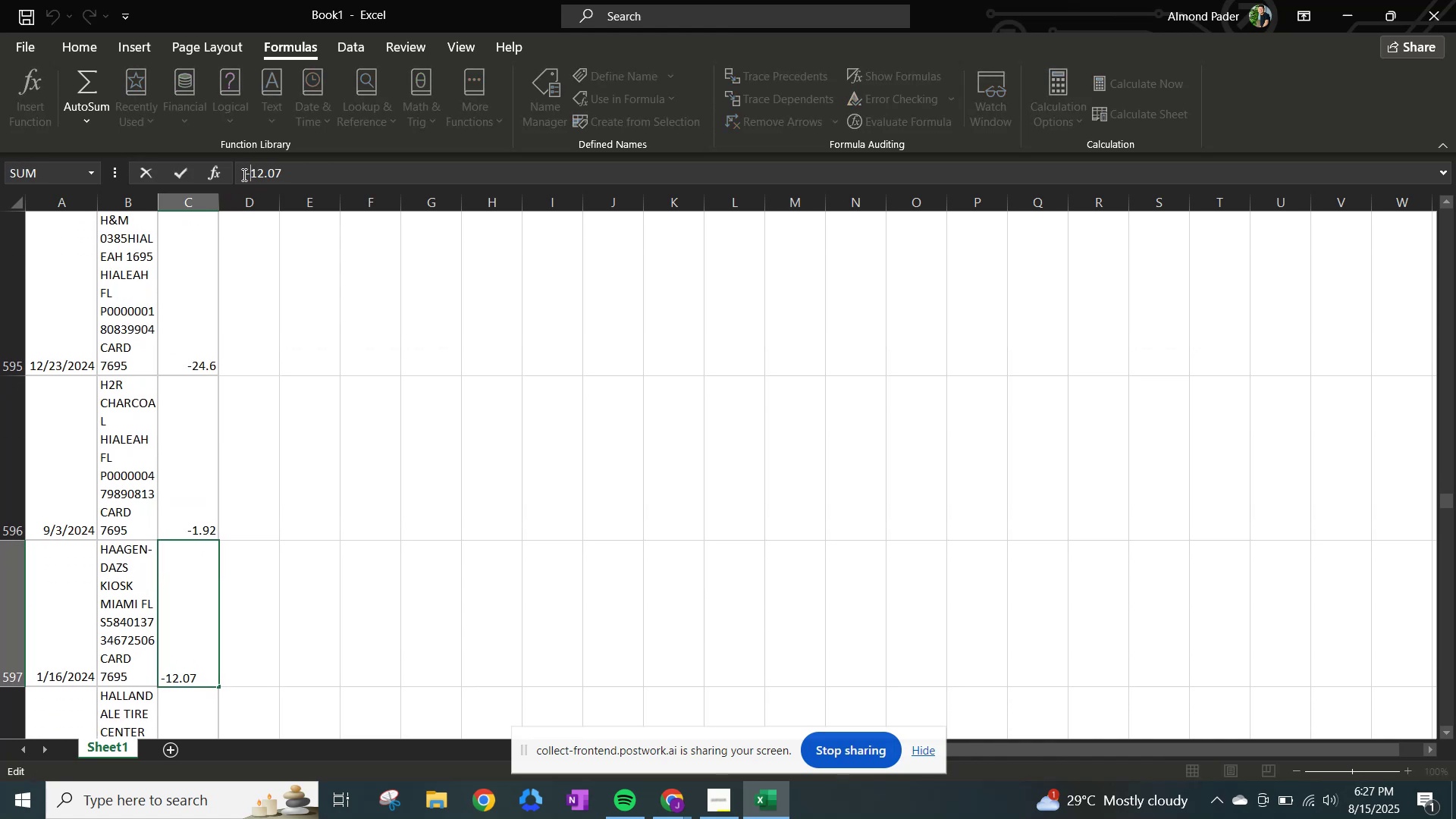 
key(NumpadEnter)
 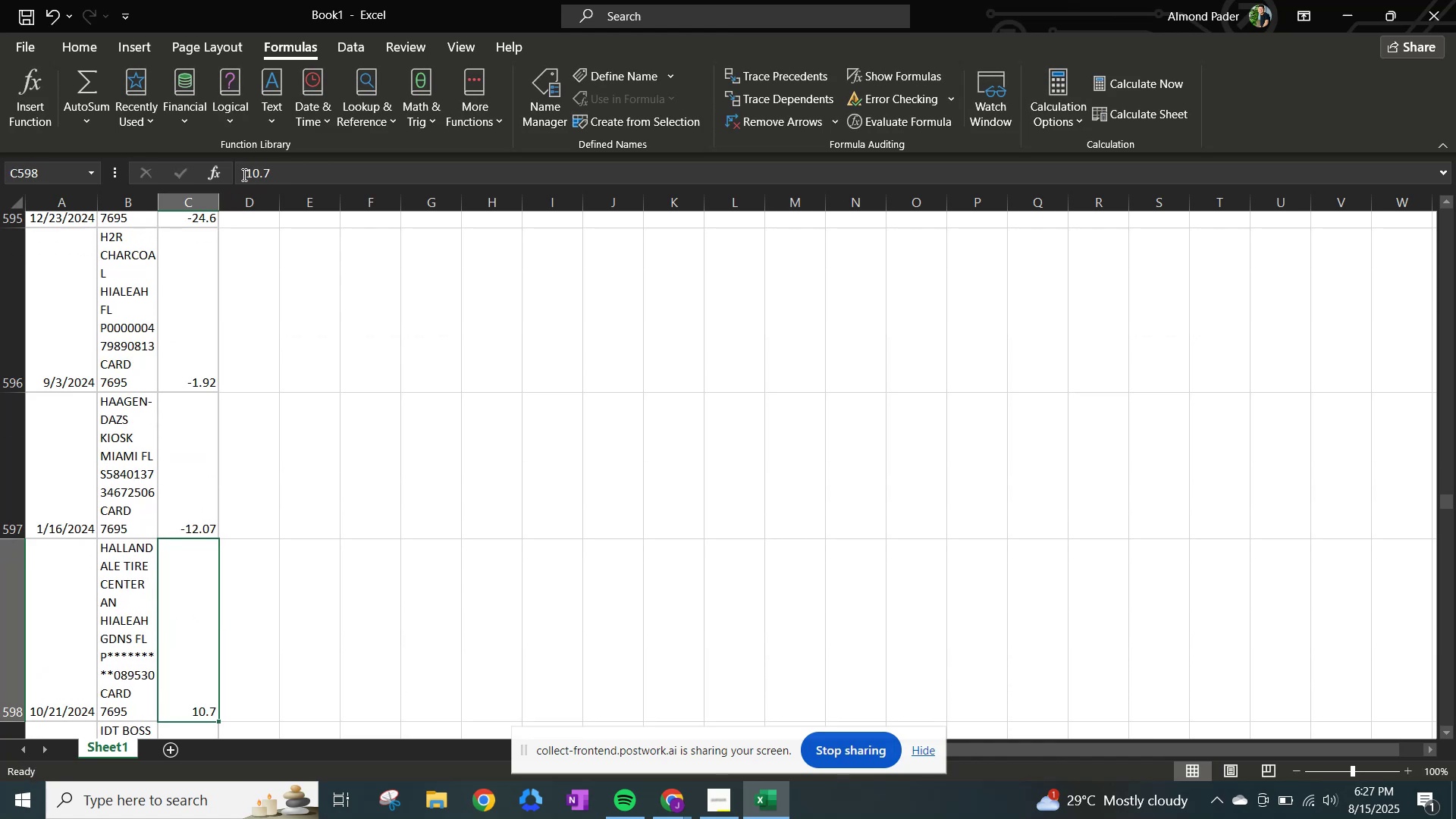 
left_click([243, 174])
 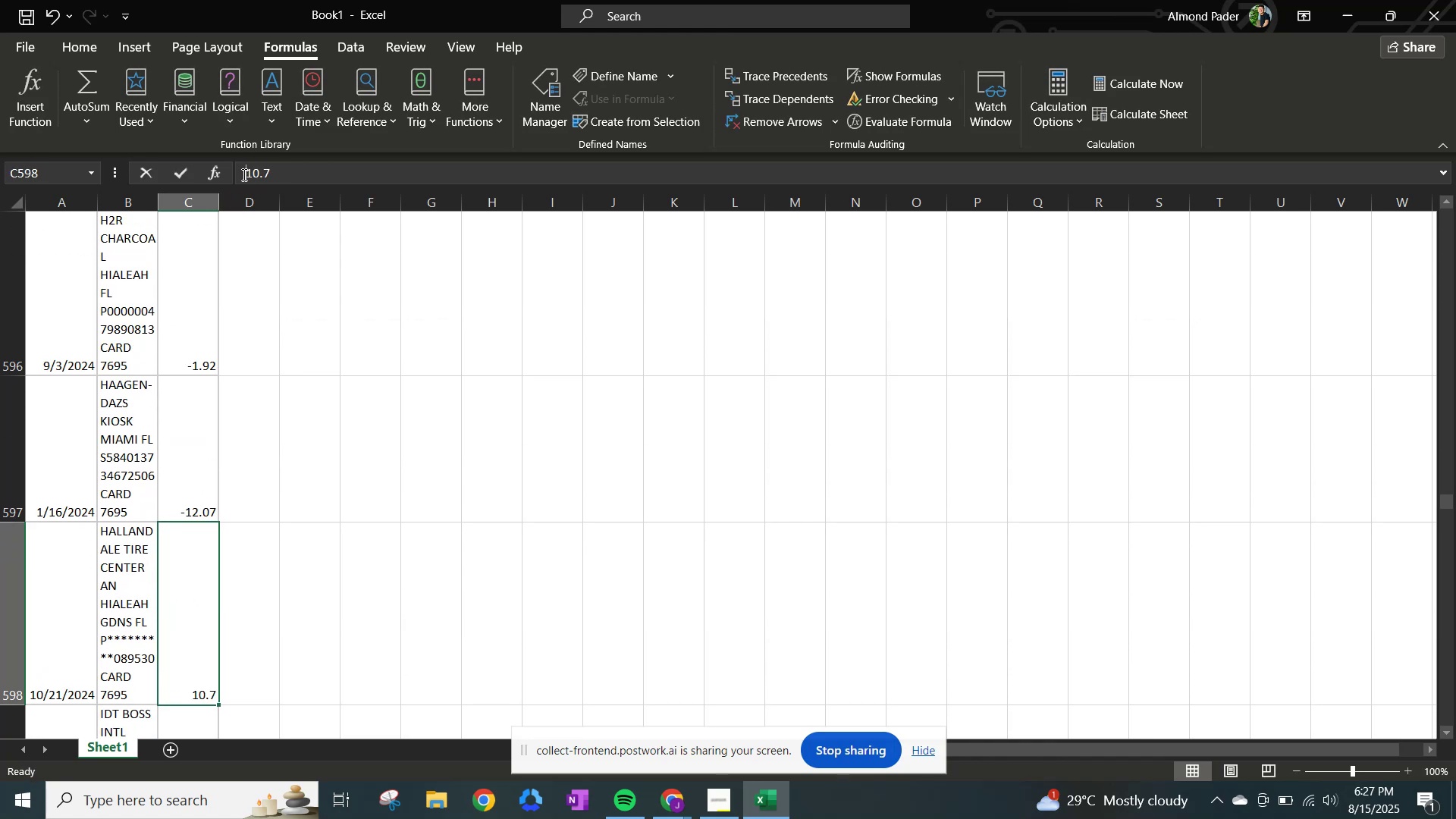 
key(NumpadSubtract)
 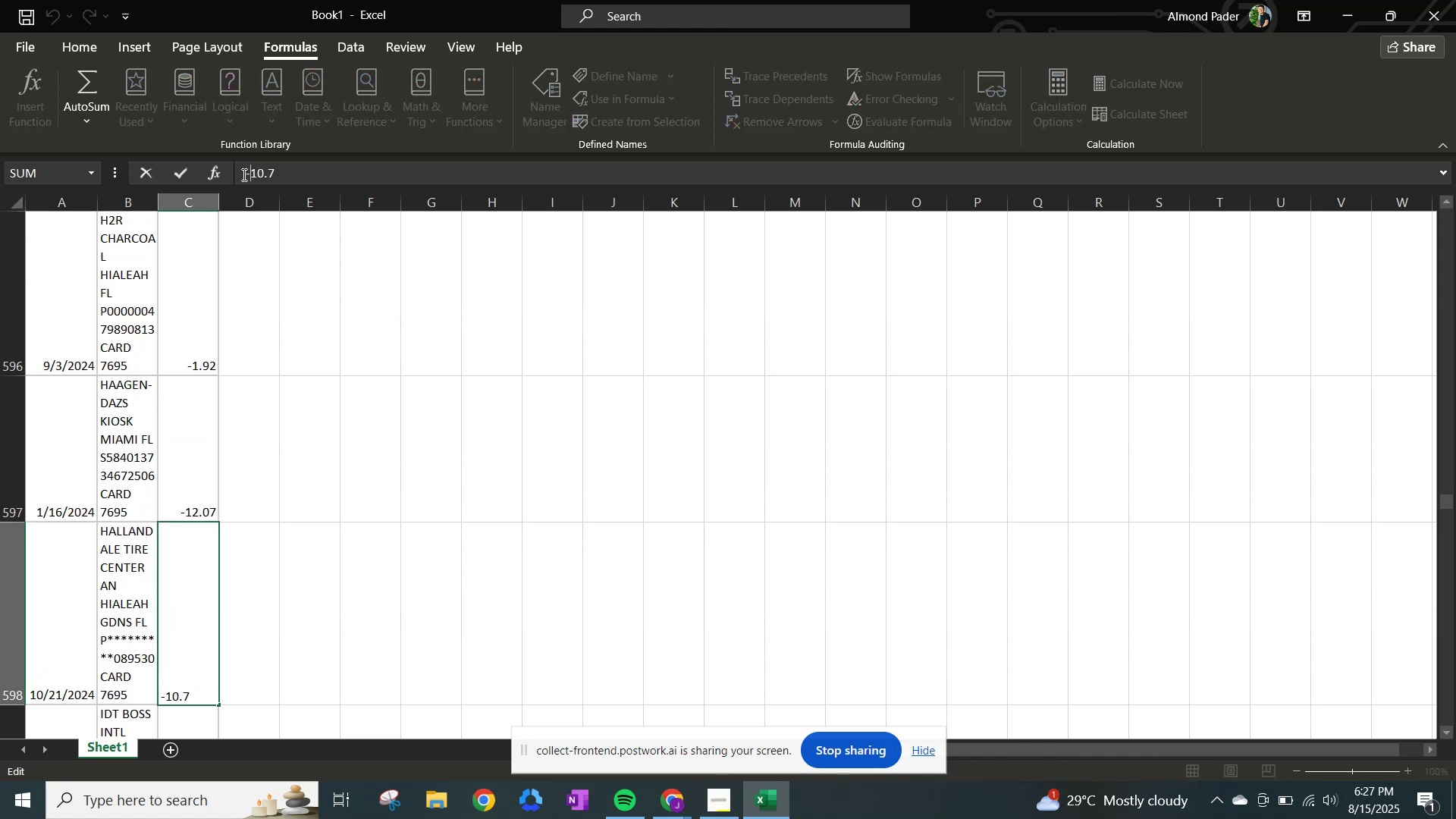 
key(NumpadEnter)
 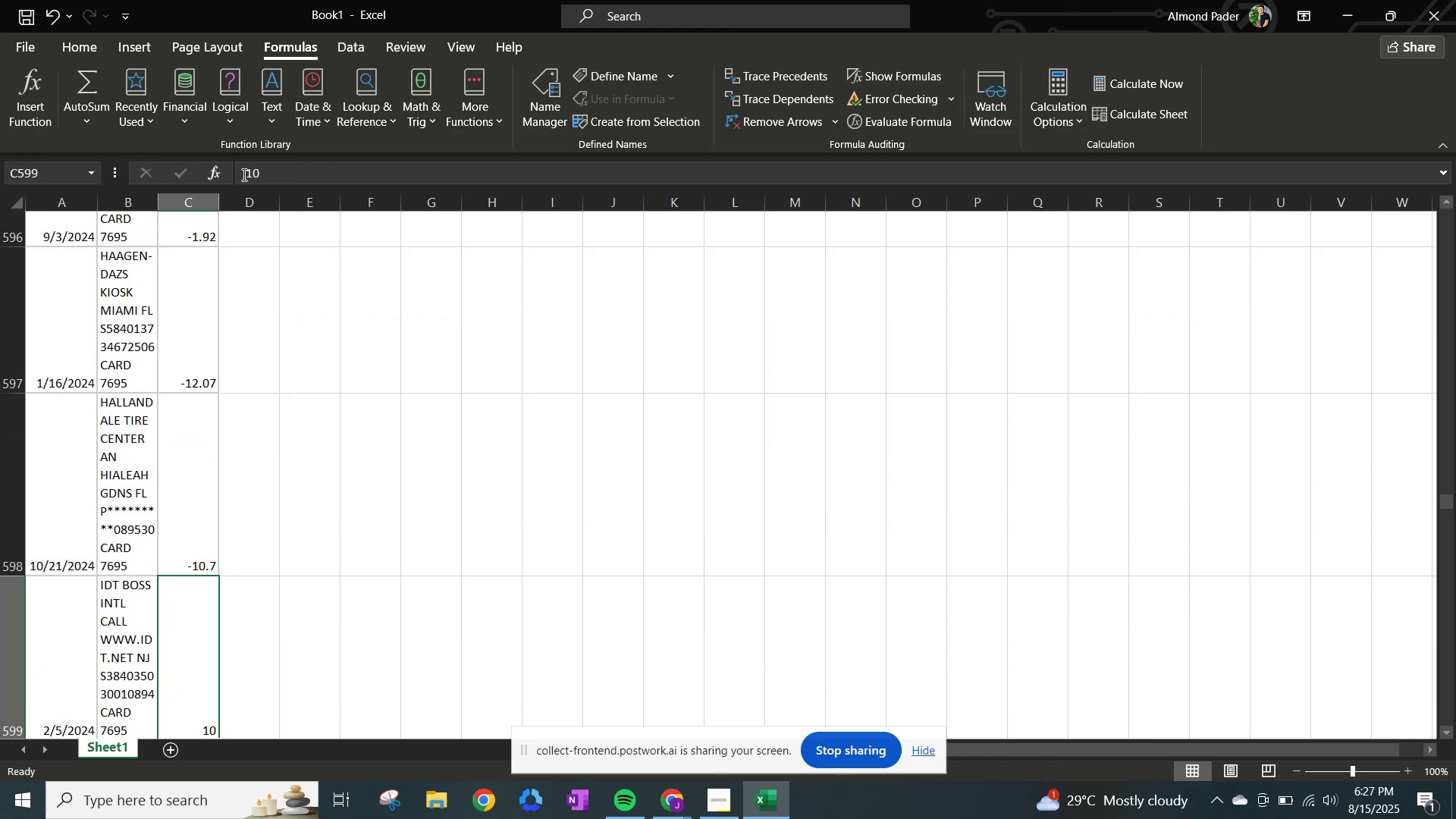 
left_click([243, 174])
 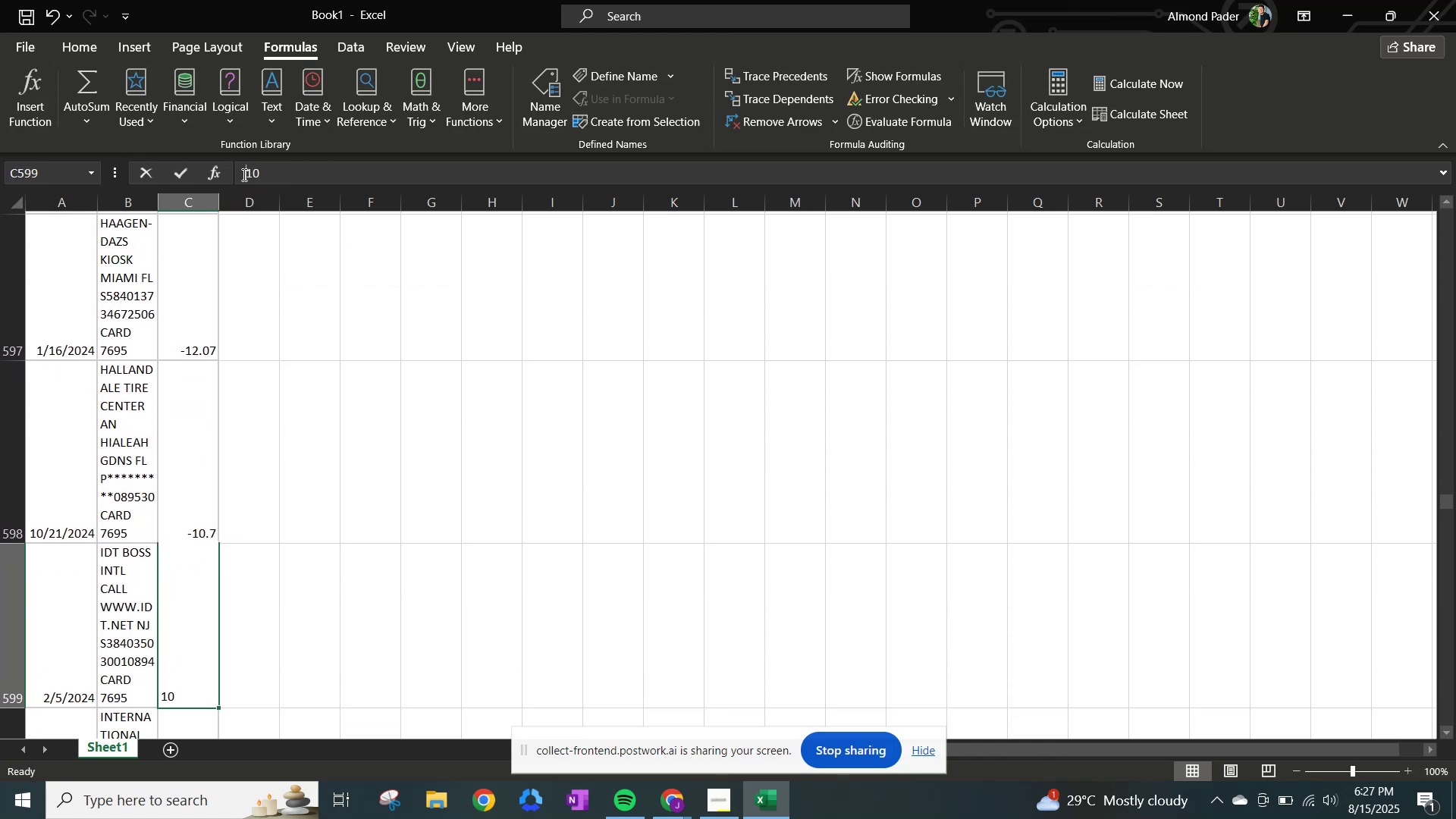 
key(NumpadSubtract)
 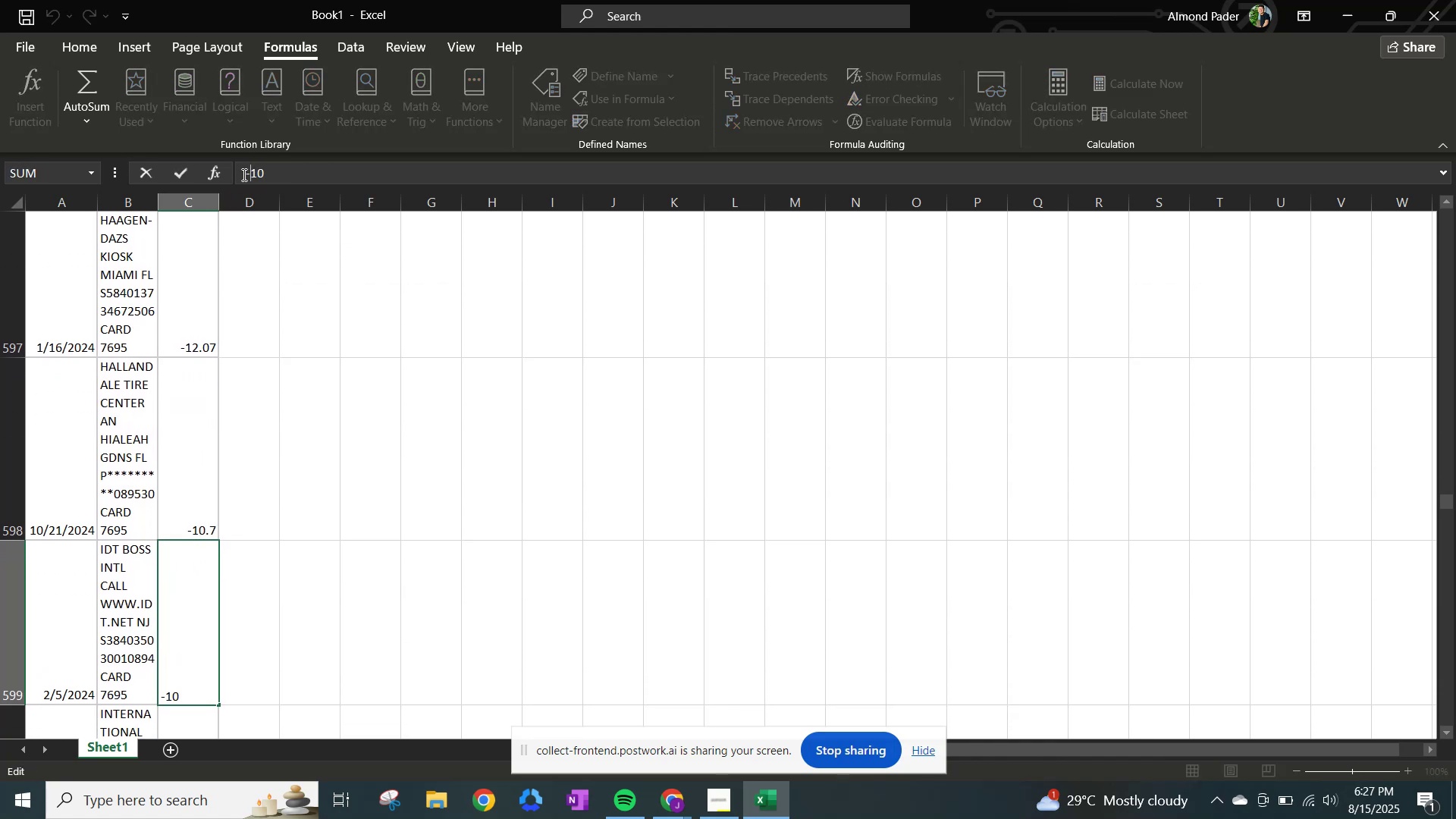 
key(NumpadEnter)
 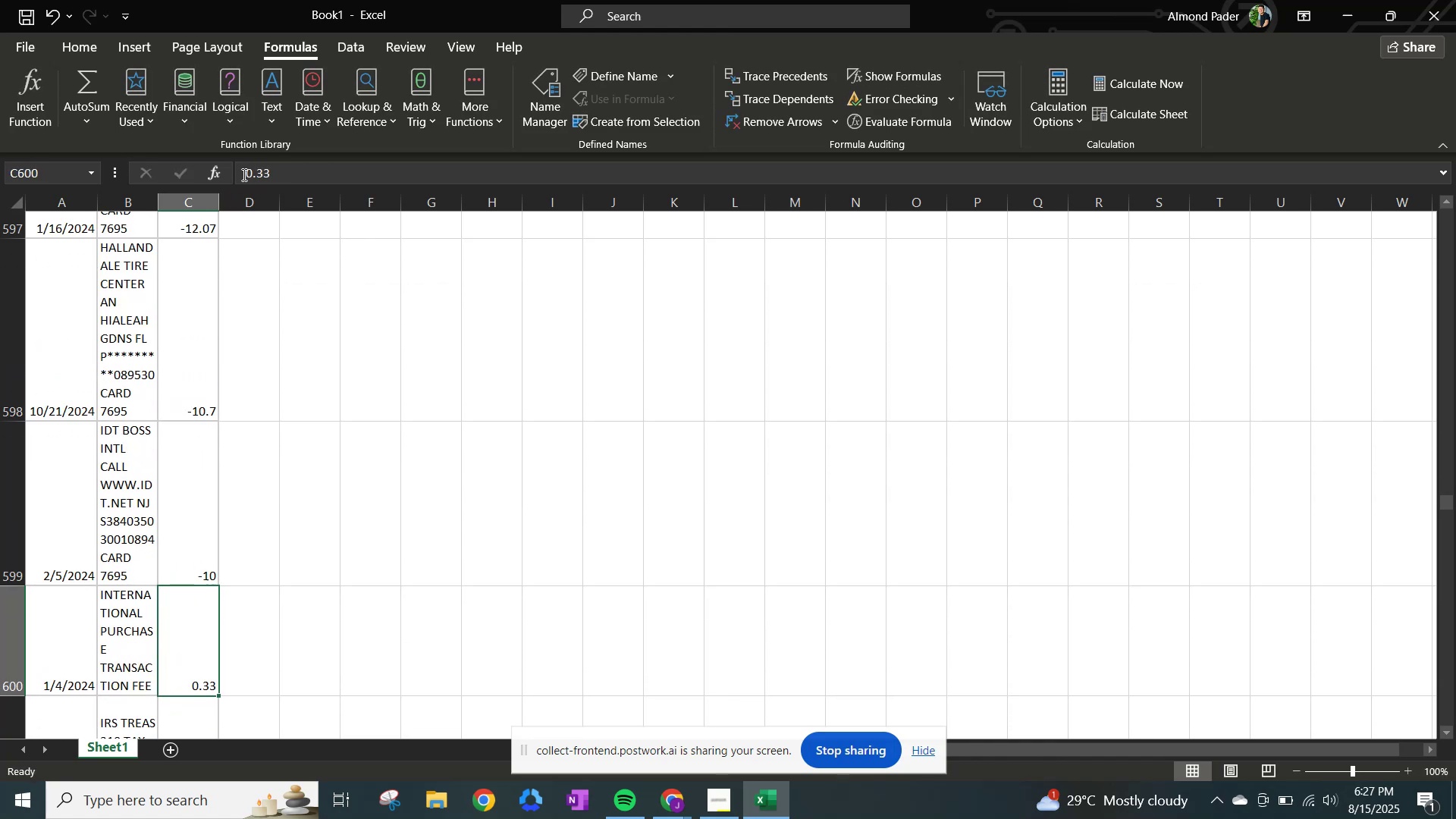 
left_click([243, 174])
 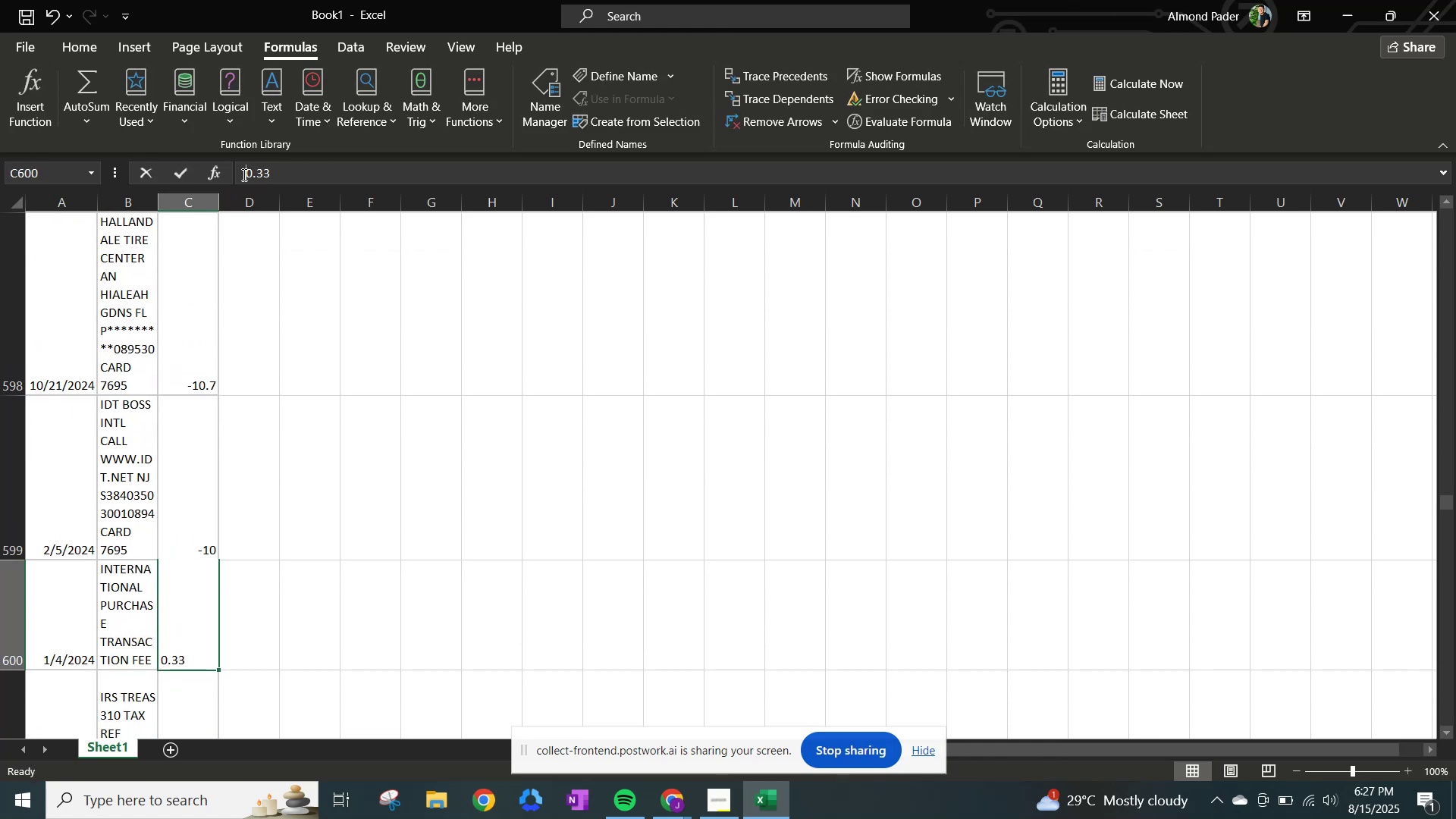 
hold_key(key=NumpadSubtract, duration=0.31)
 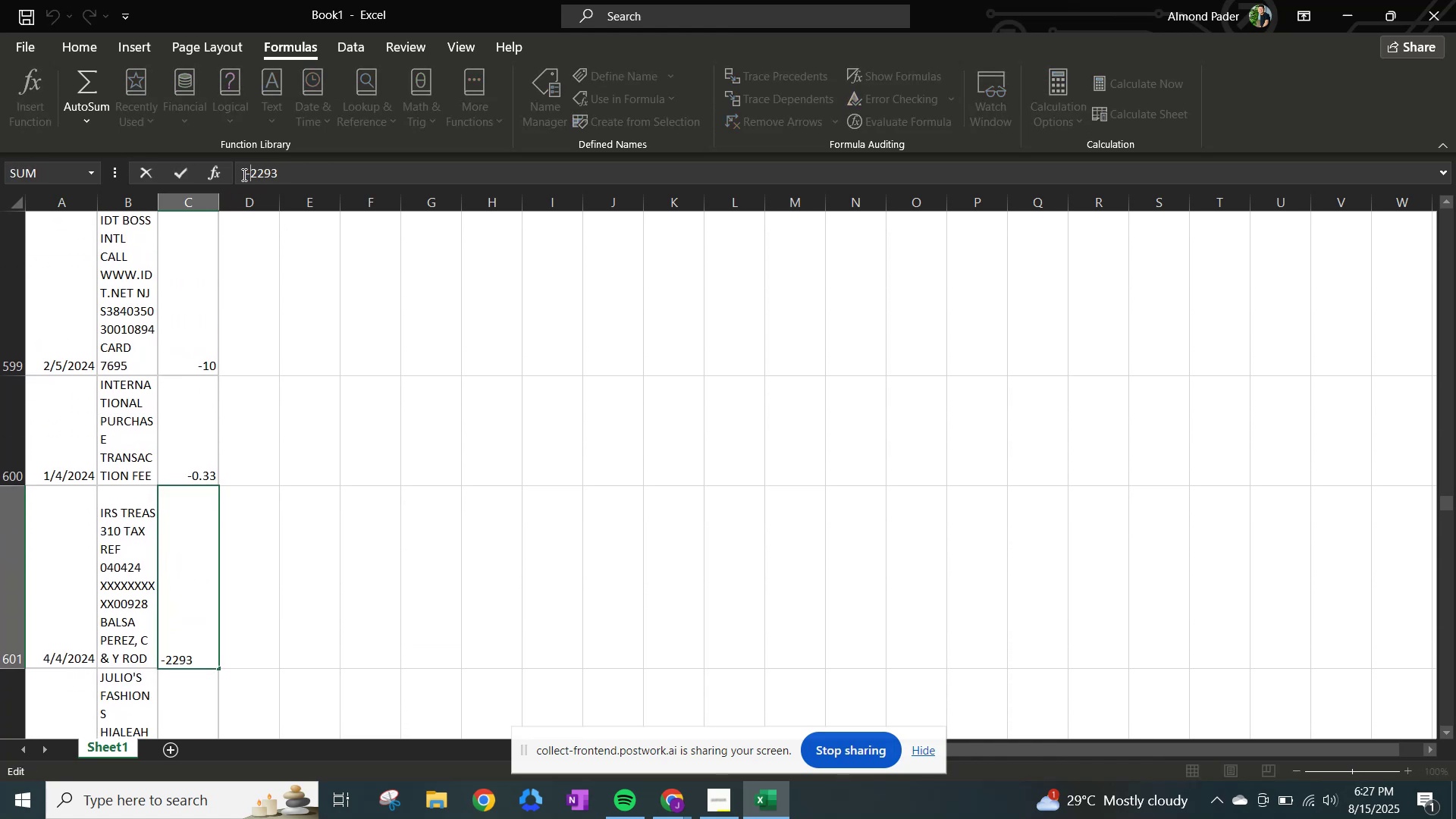 
key(NumpadEnter)
 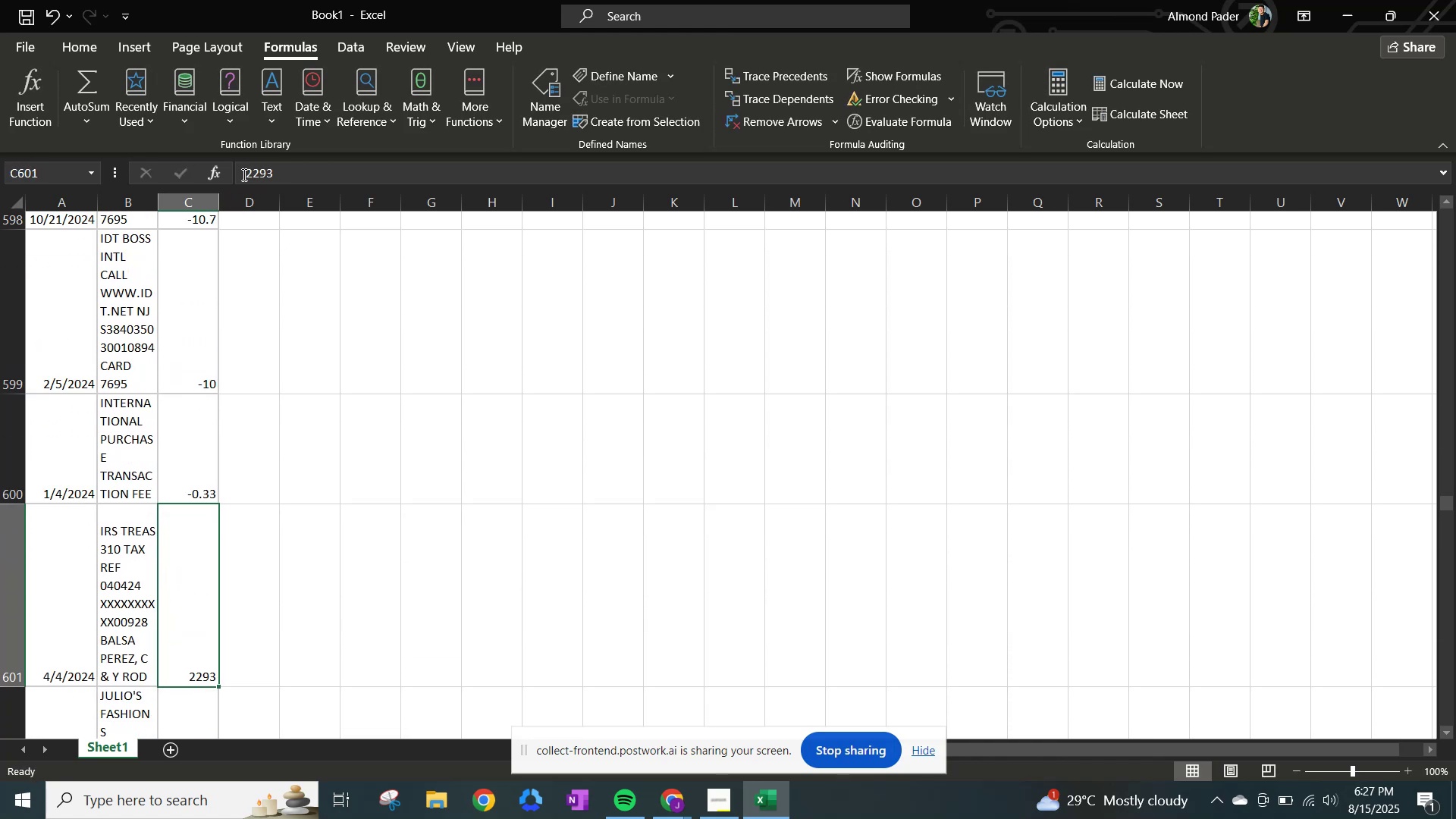 
left_click([243, 174])
 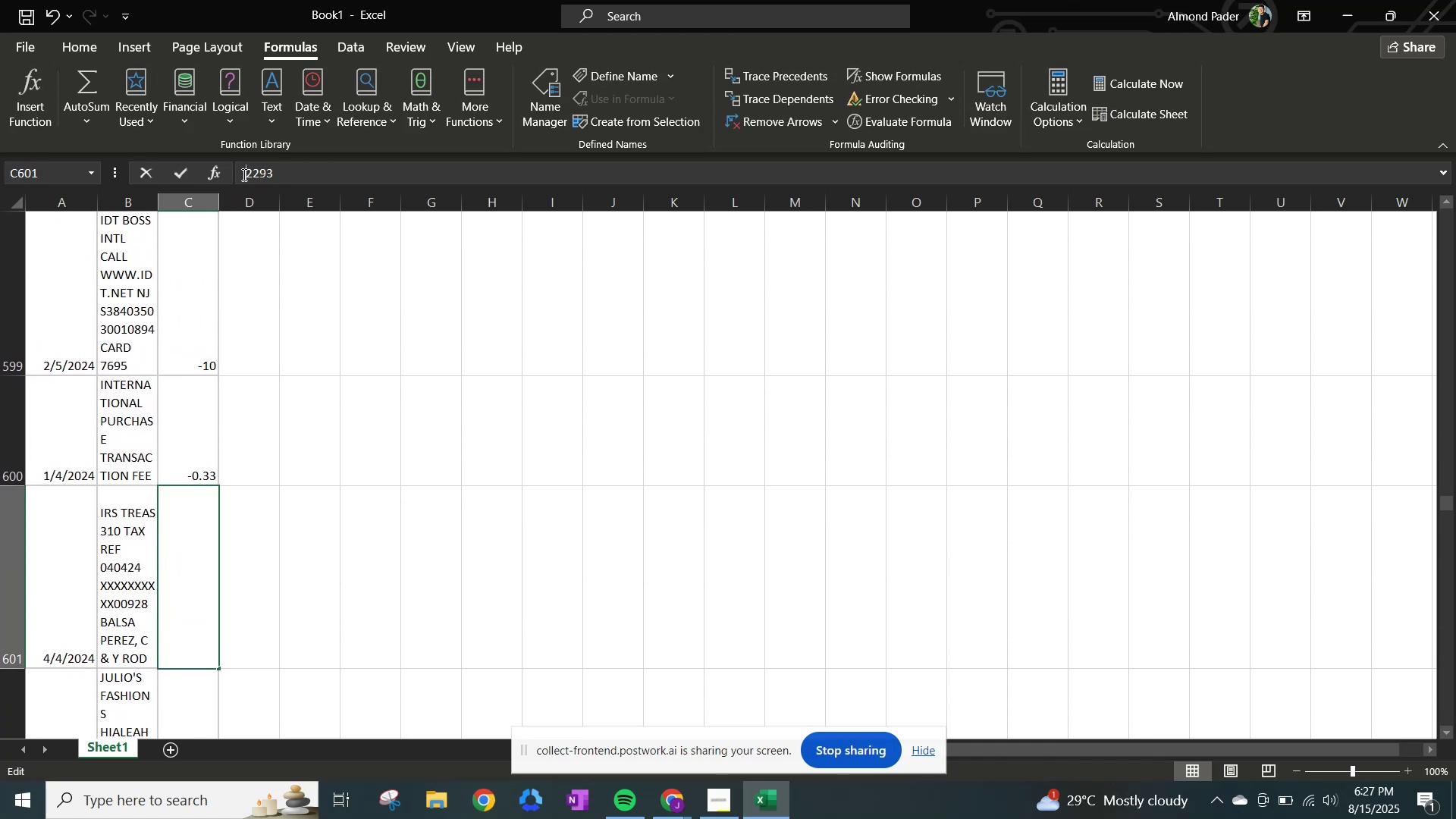 
key(NumpadSubtract)
 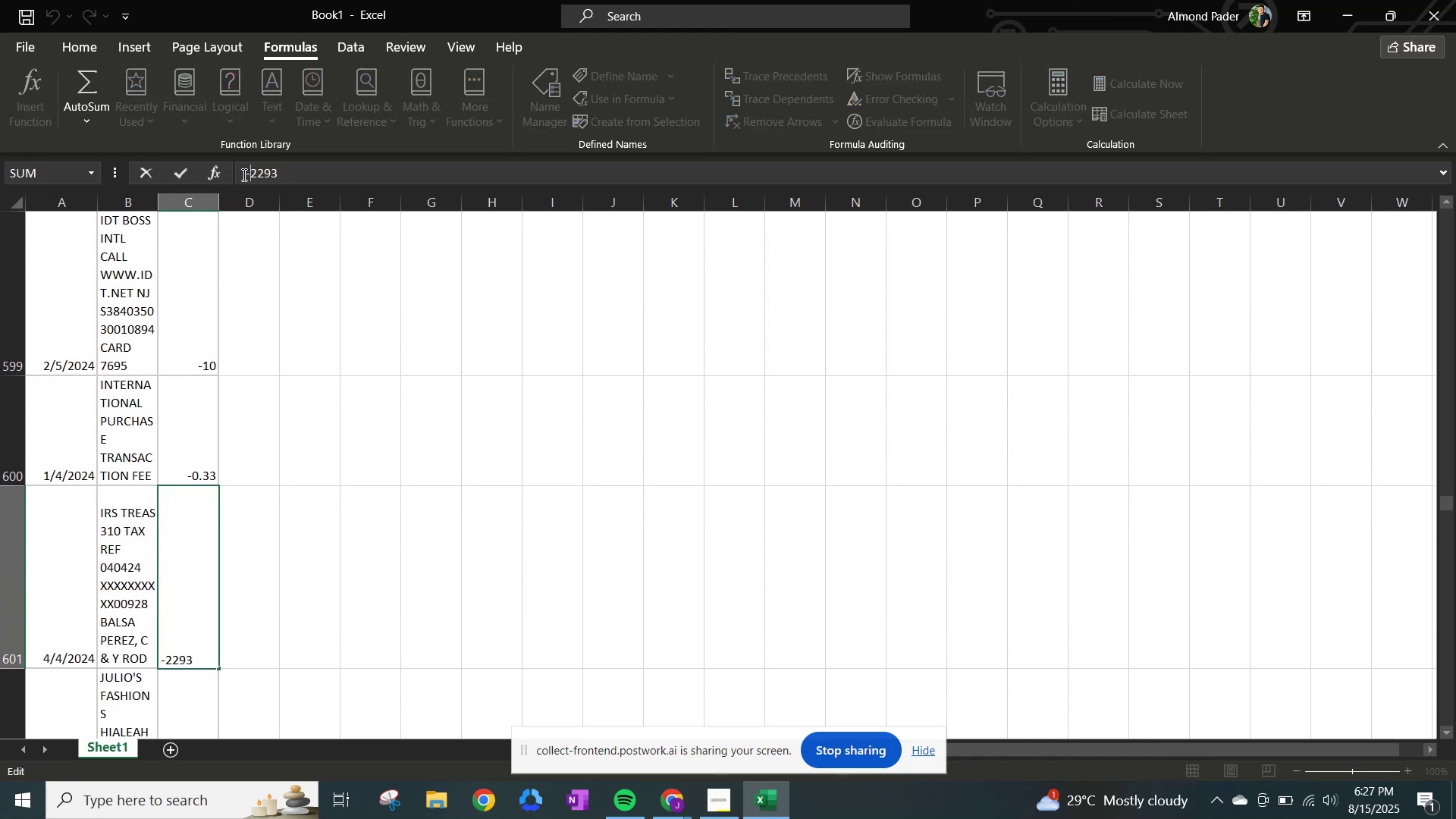 
key(NumpadEnter)
 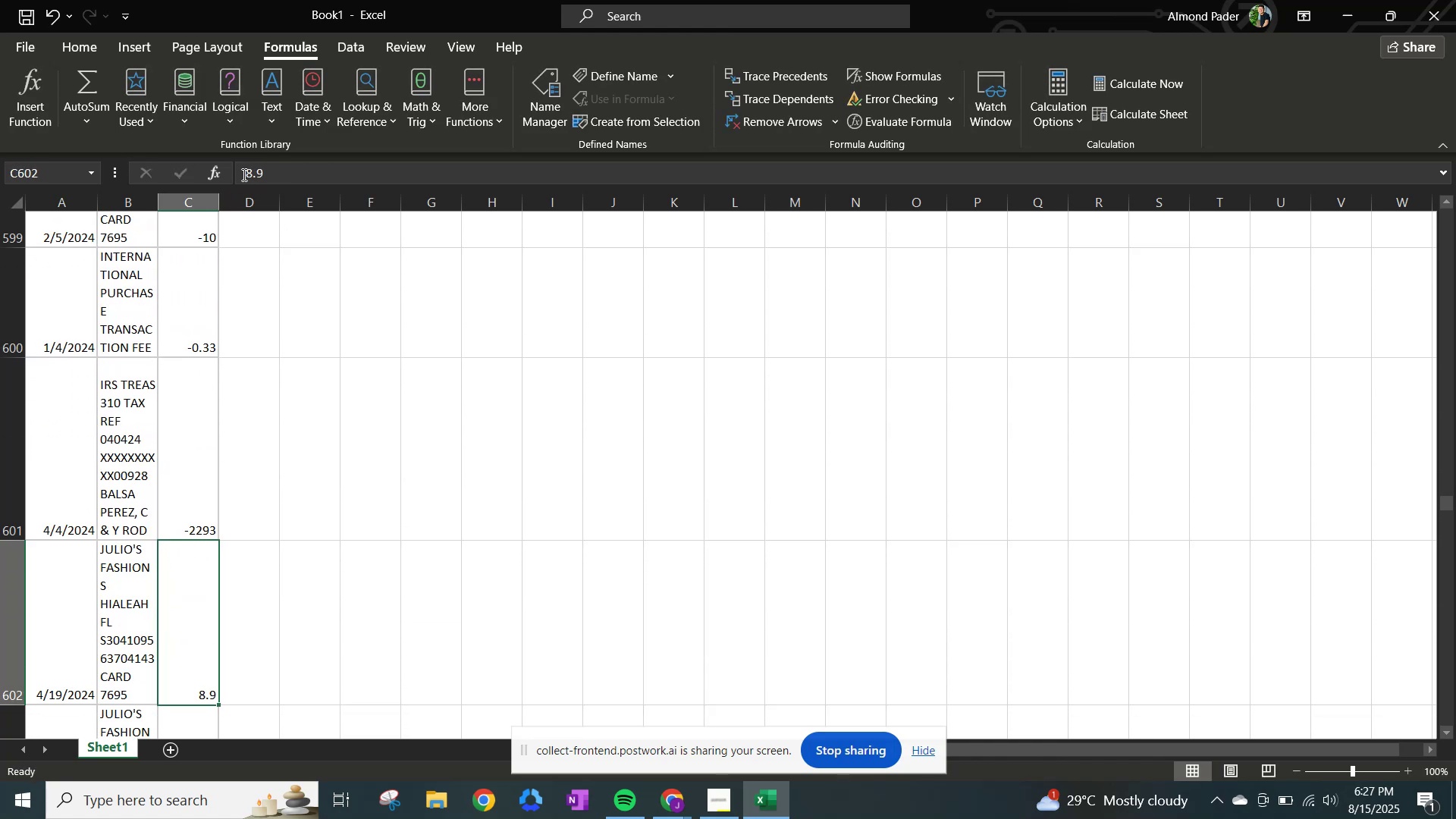 
left_click([243, 174])
 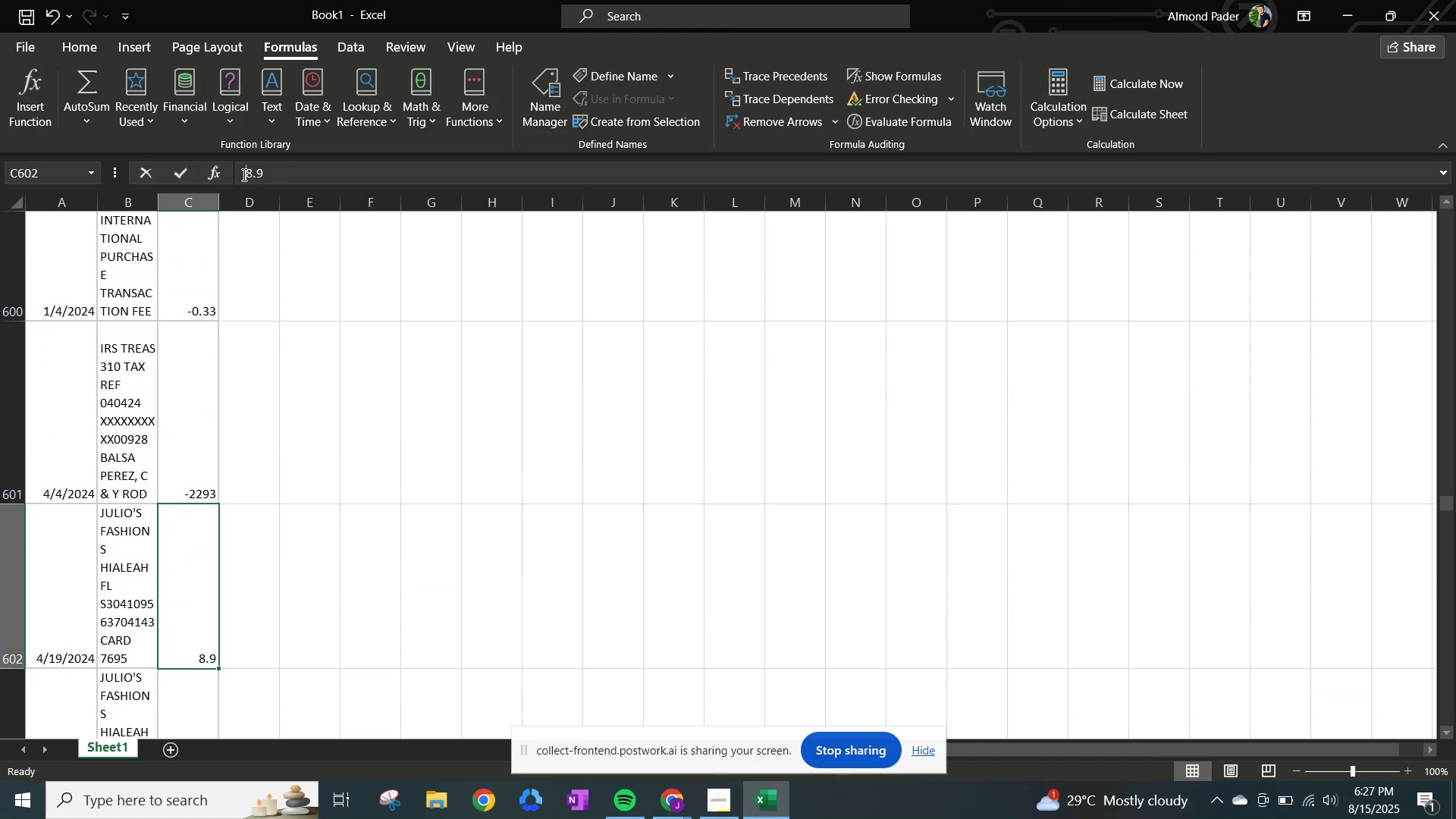 
hold_key(key=NumpadSubtract, duration=0.31)
 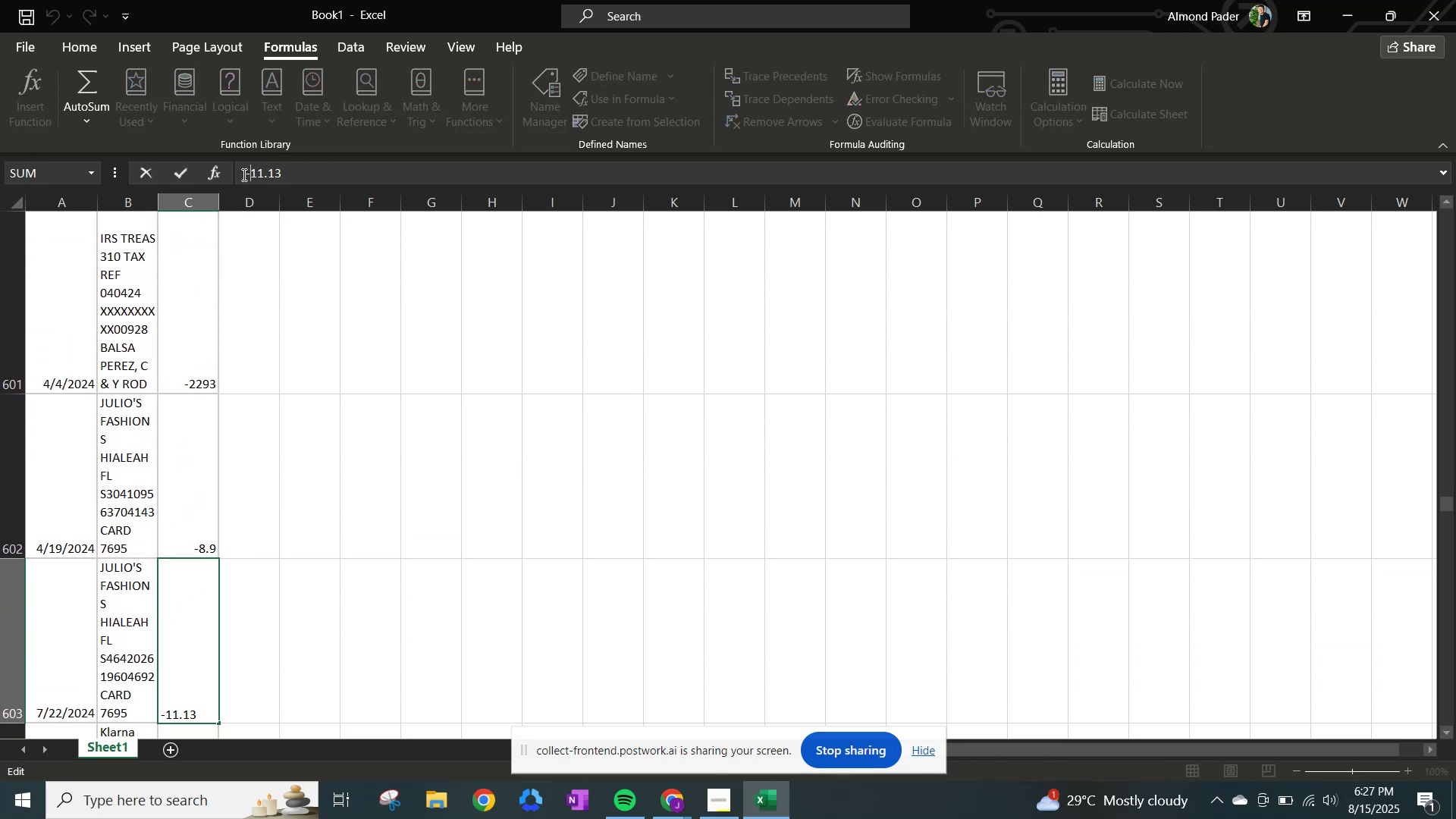 
key(NumpadEnter)
 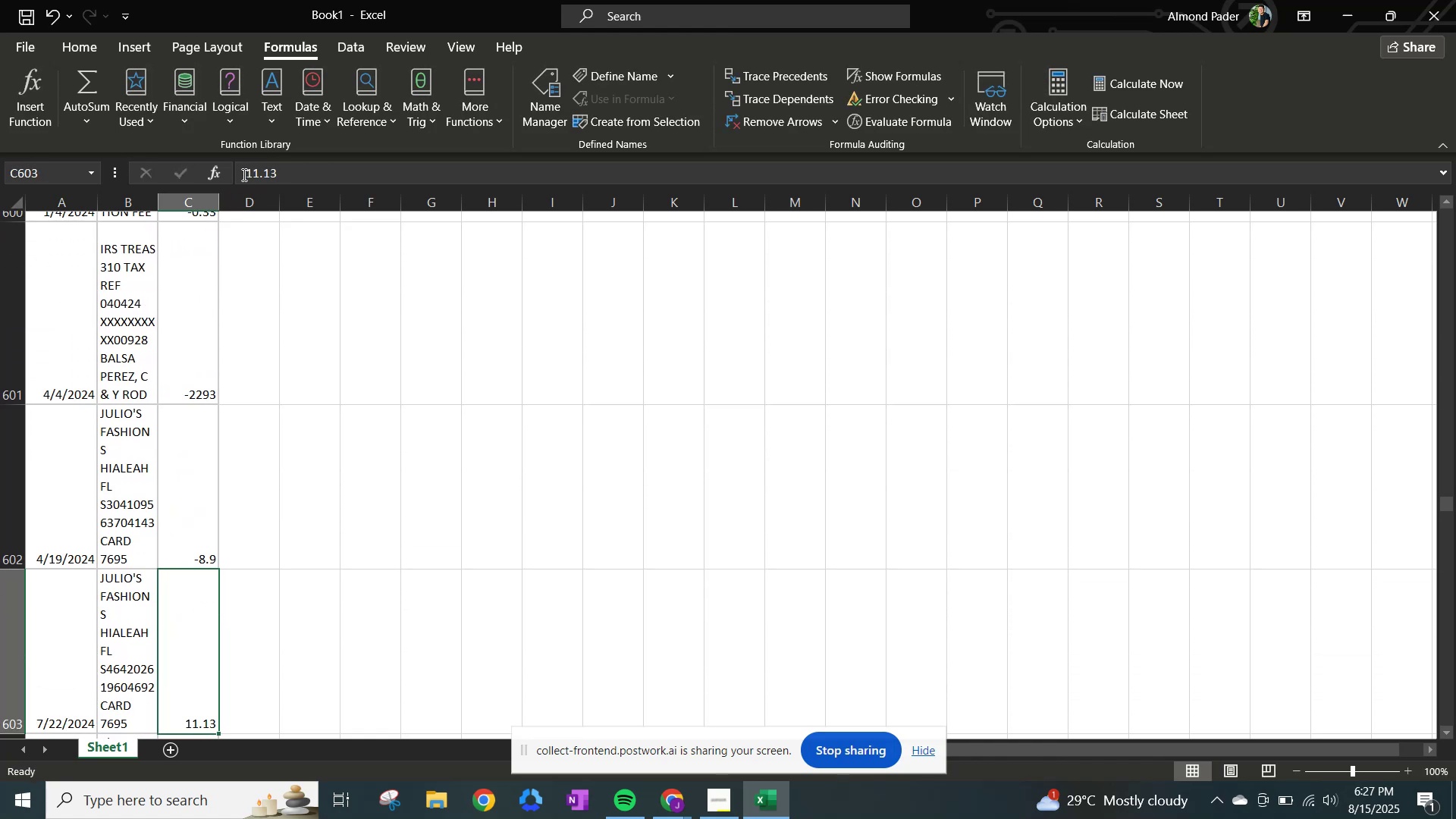 
left_click([243, 174])
 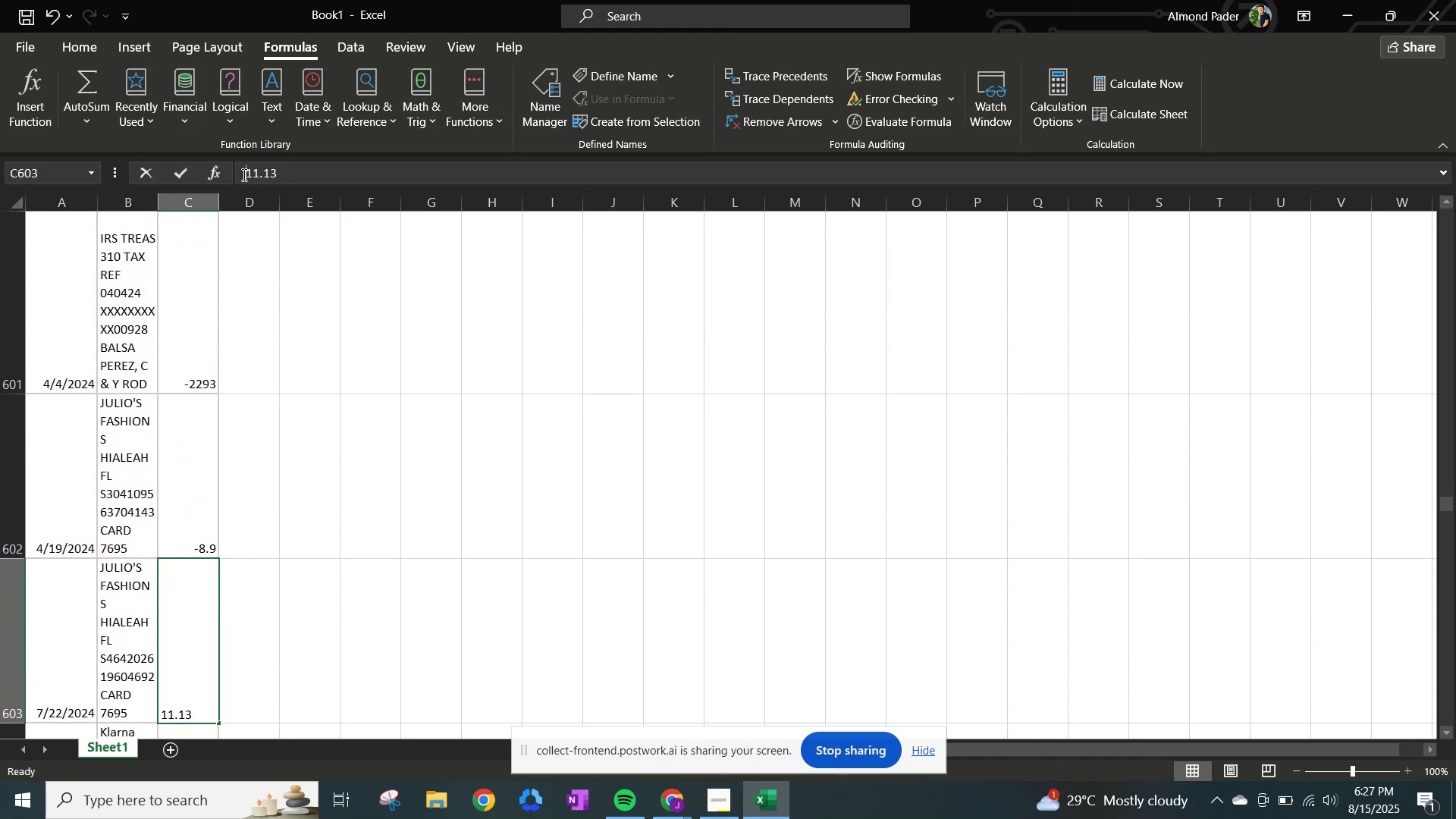 
hold_key(key=NumpadSubtract, duration=0.32)
 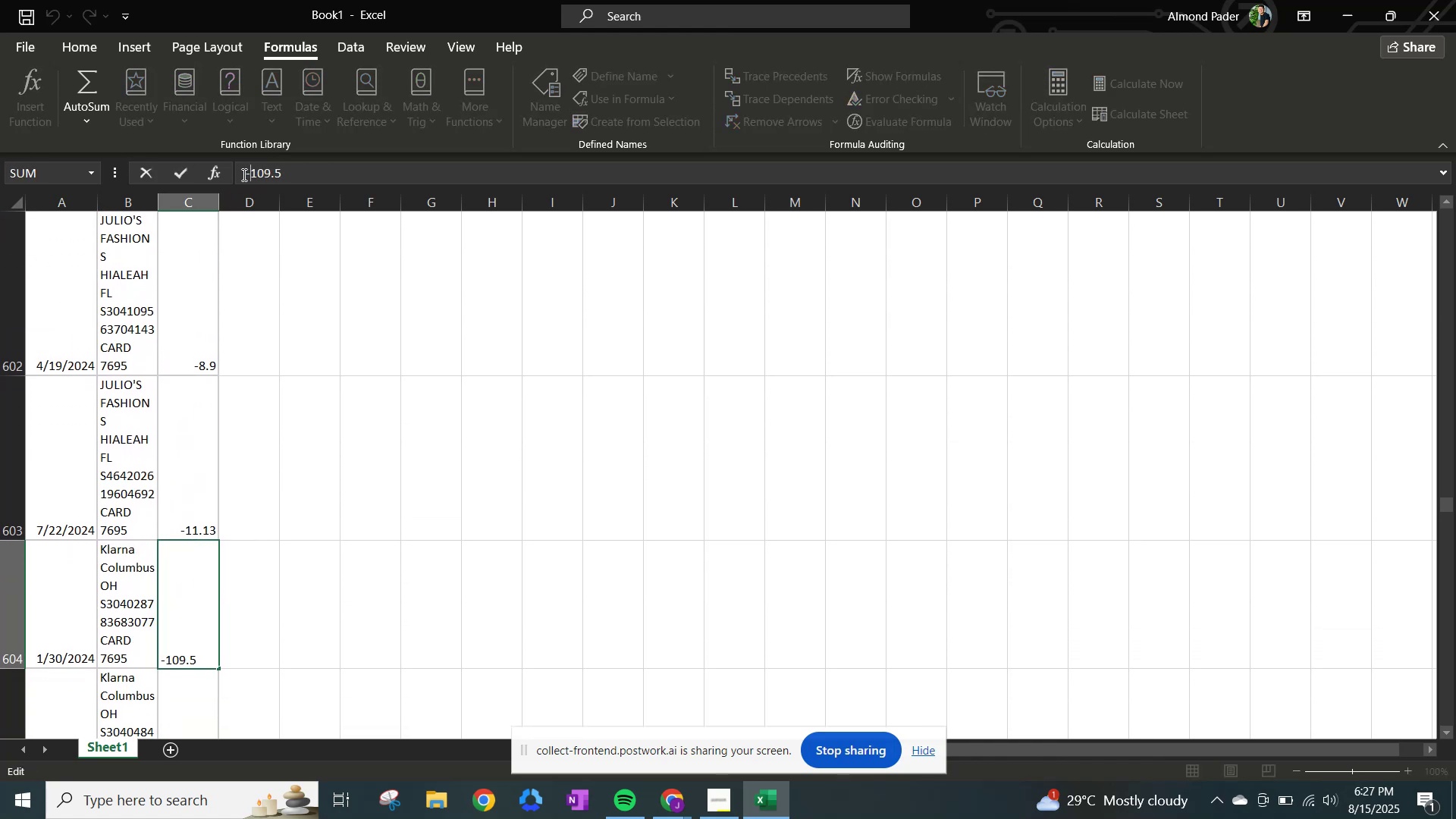 
key(NumpadEnter)
 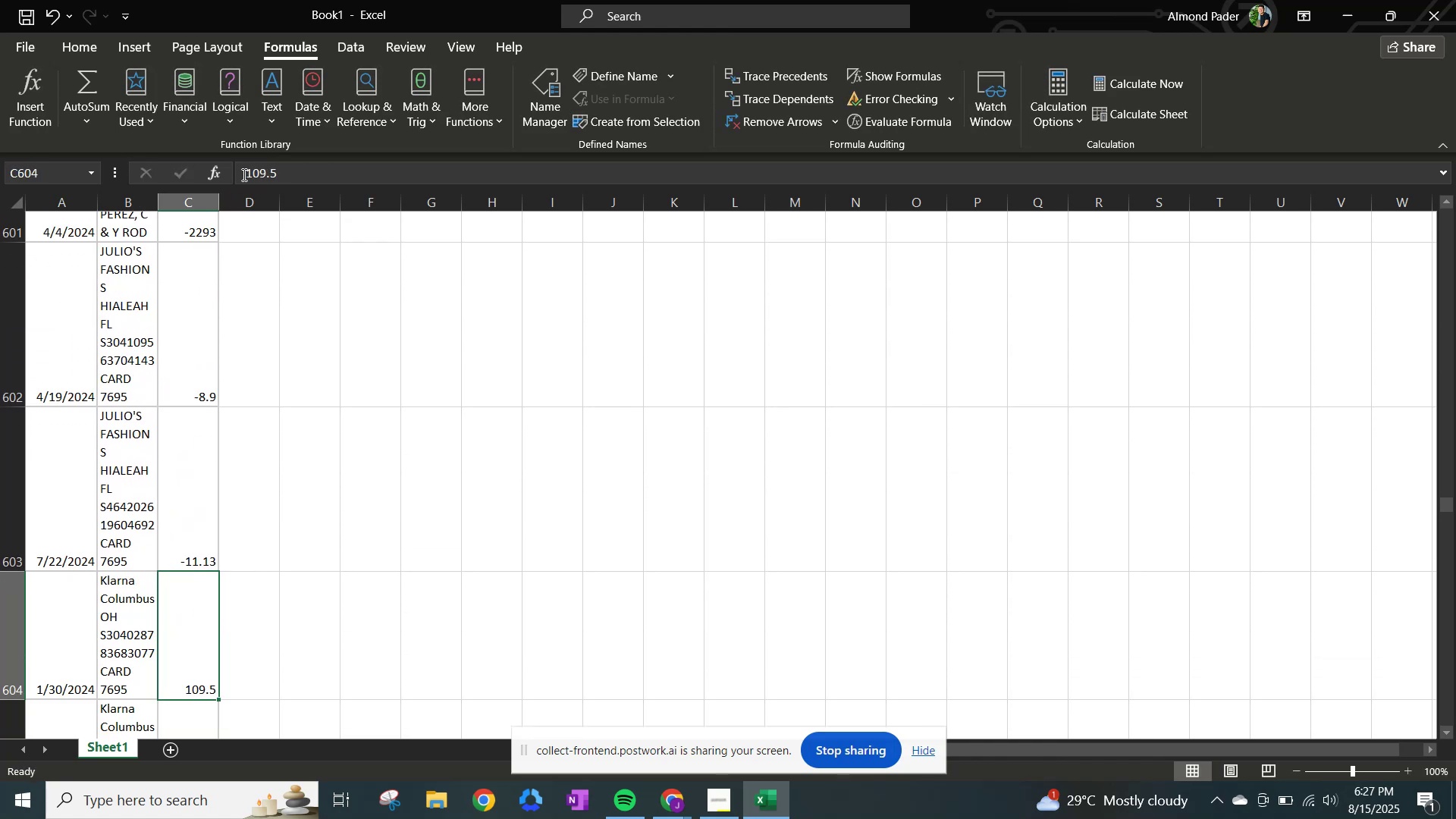 
left_click([243, 174])
 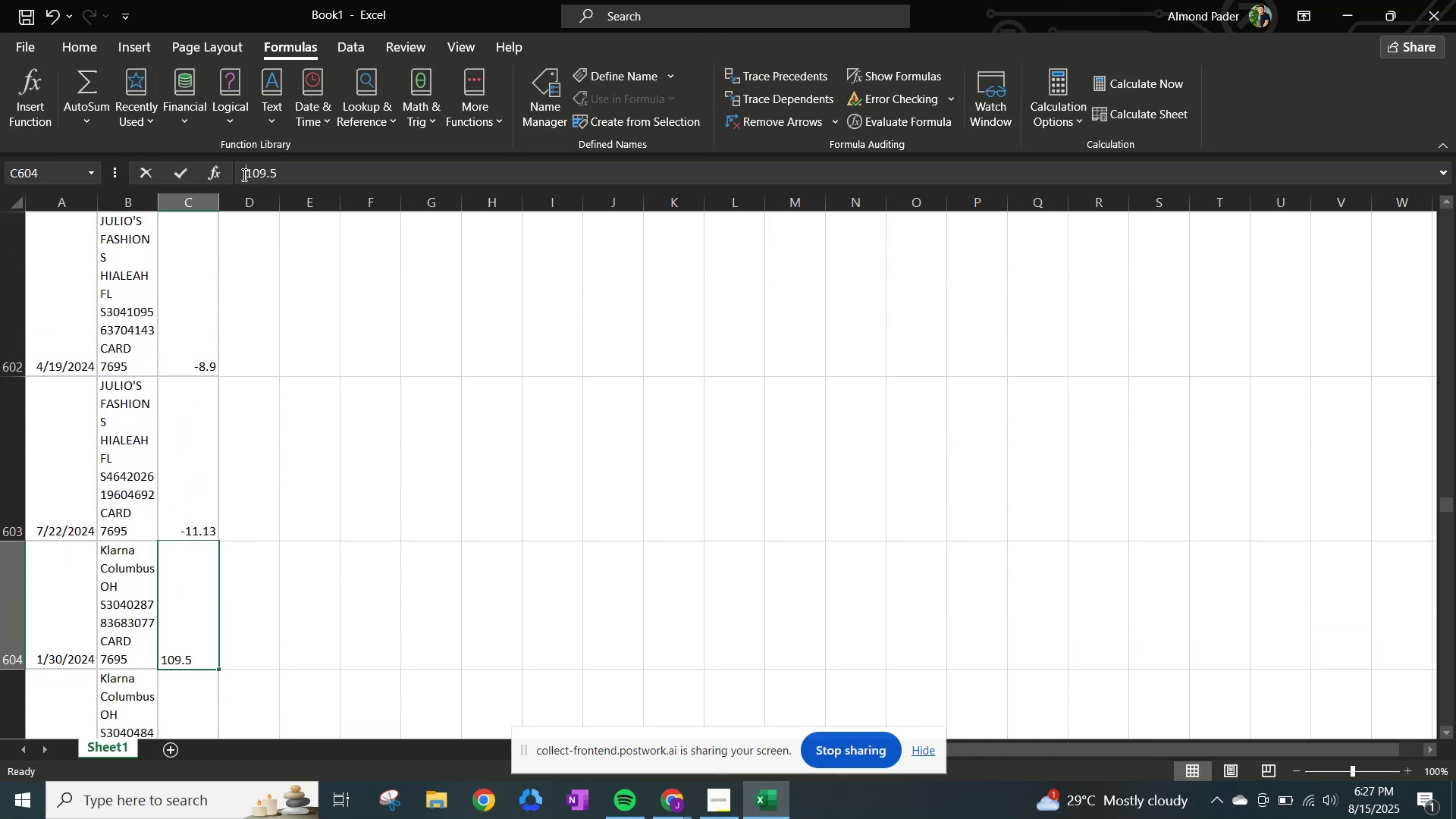 
hold_key(key=NumpadSubtract, duration=0.33)
 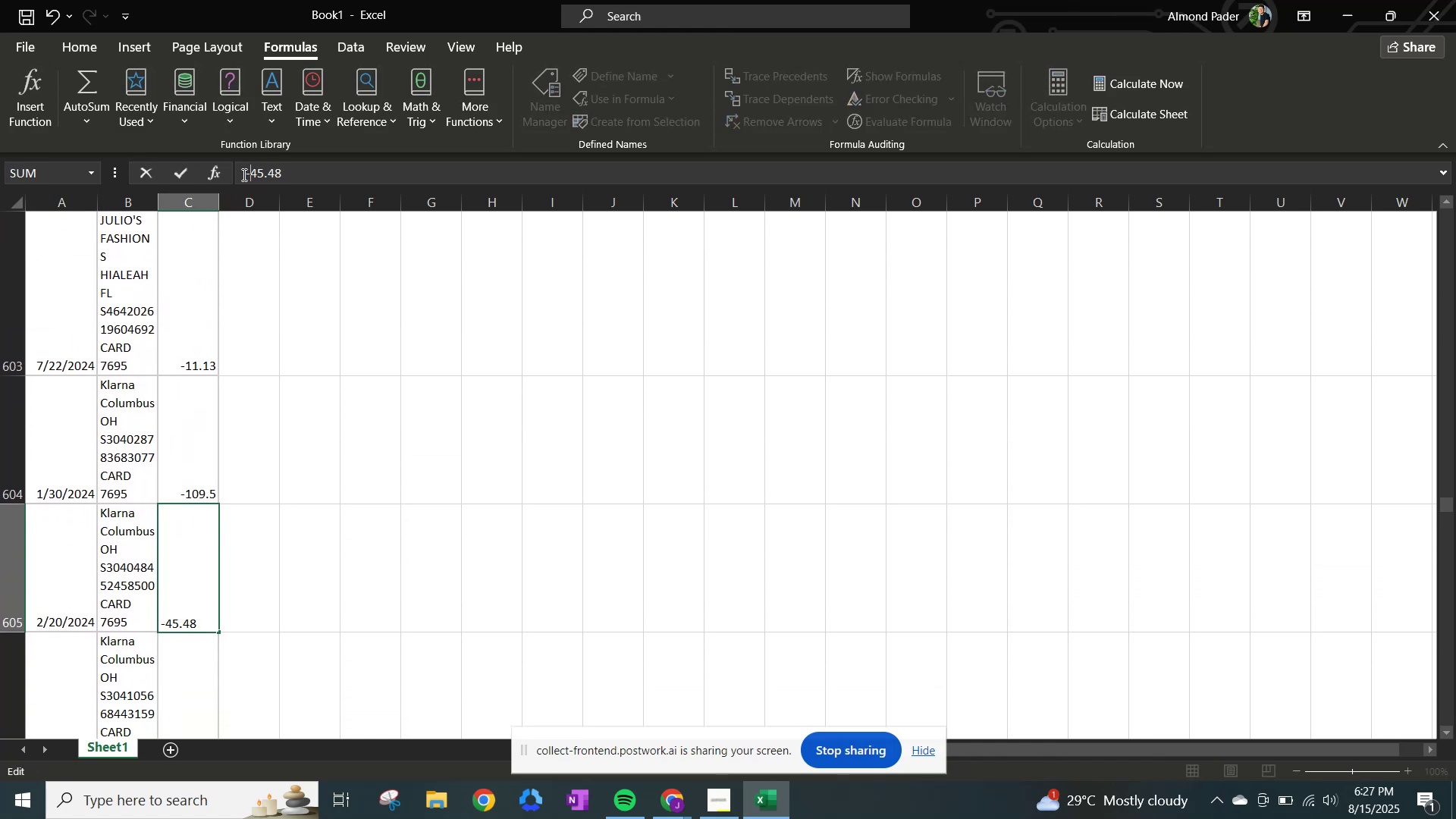 
key(NumpadEnter)
 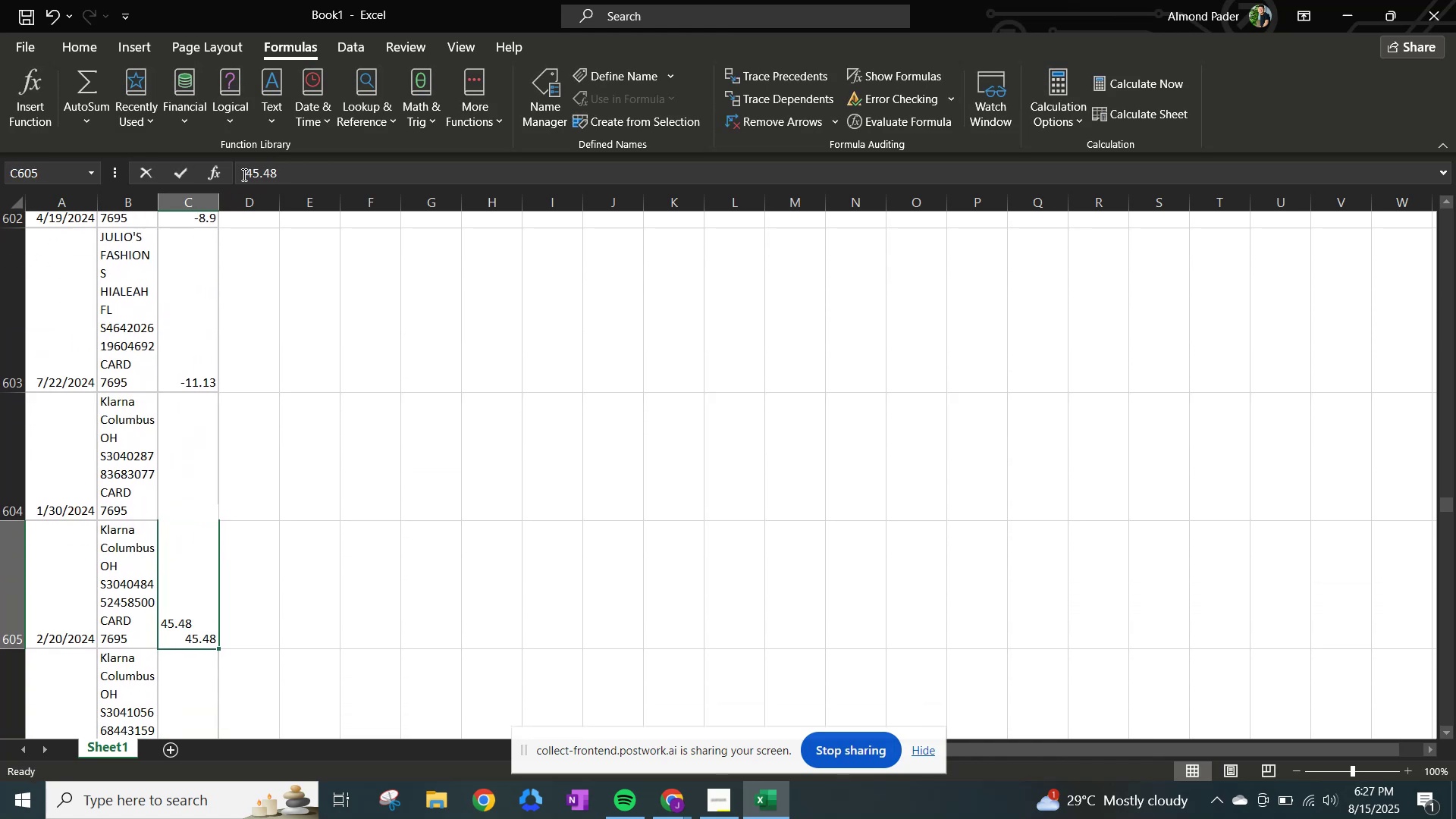 
left_click([243, 174])
 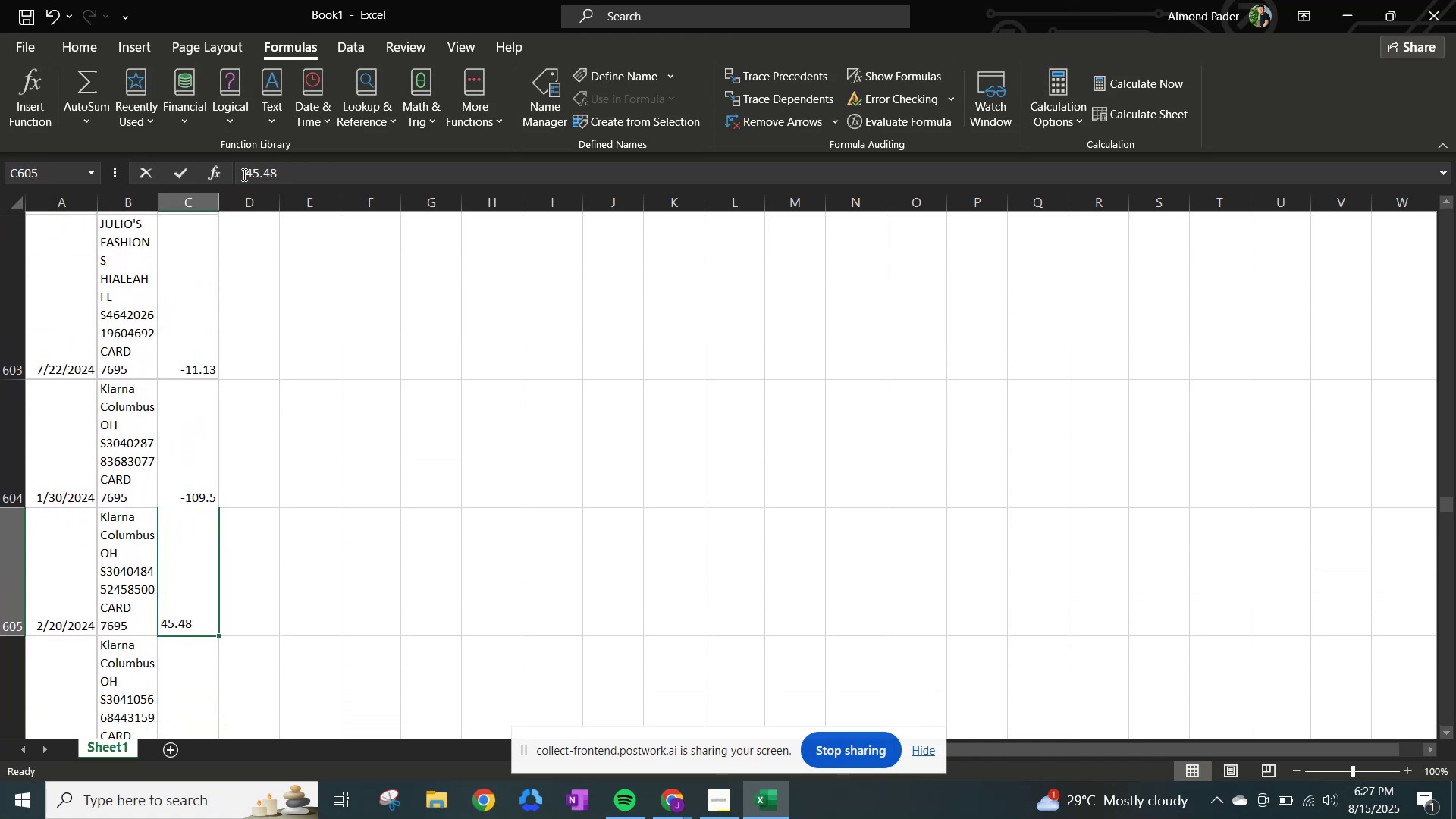 
hold_key(key=NumpadSubtract, duration=0.32)
 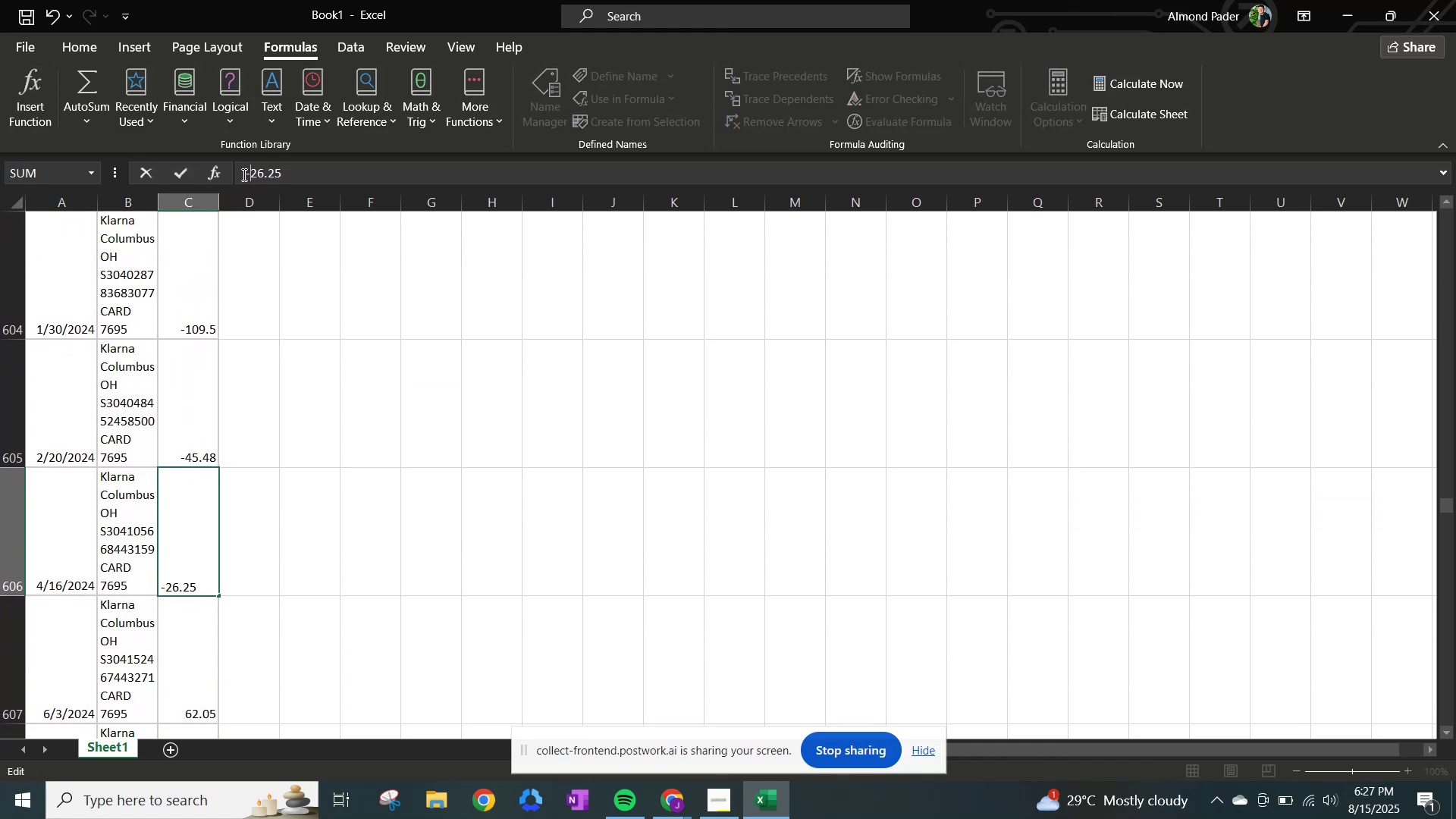 
key(NumpadEnter)
 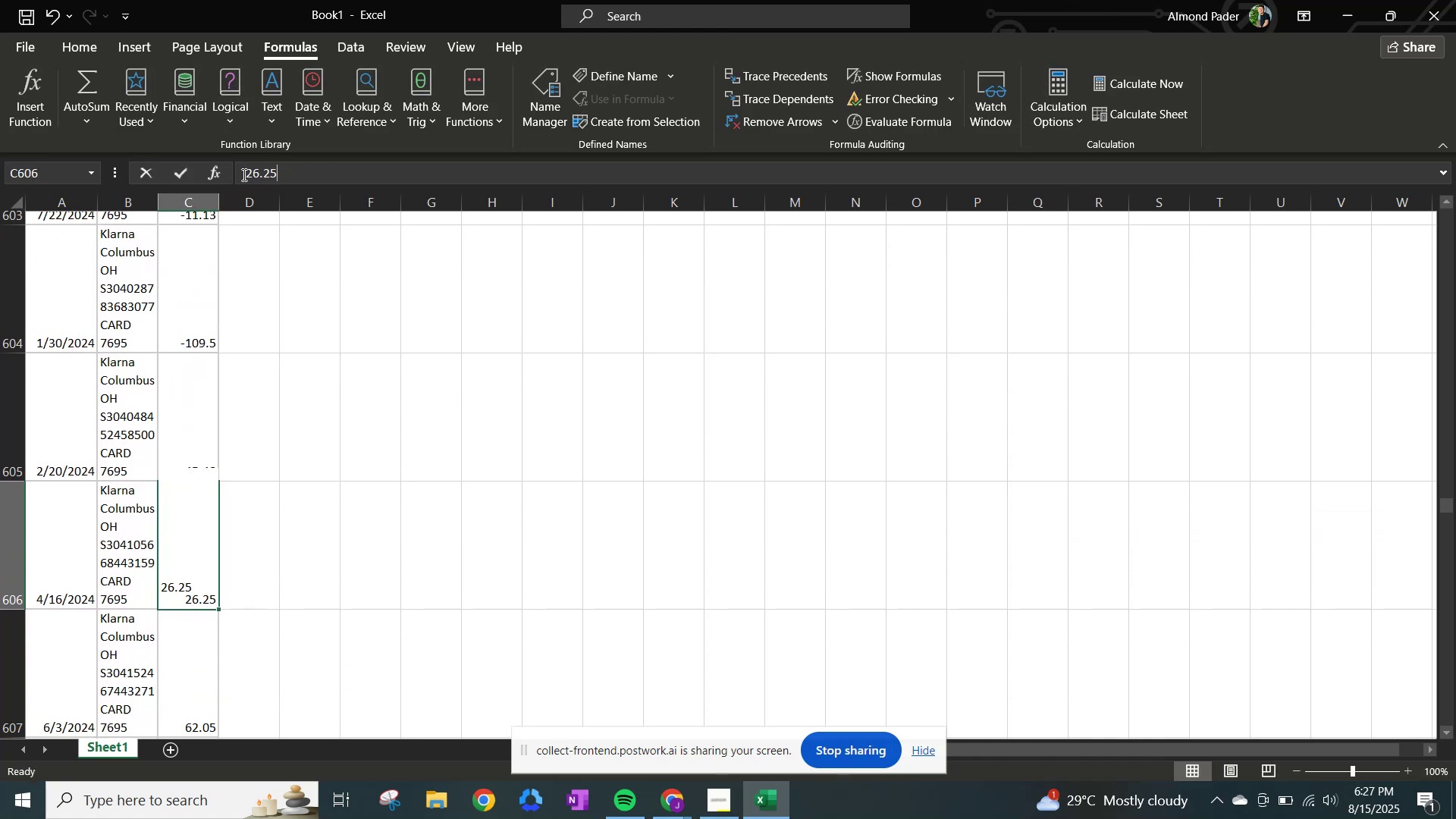 
left_click([243, 174])
 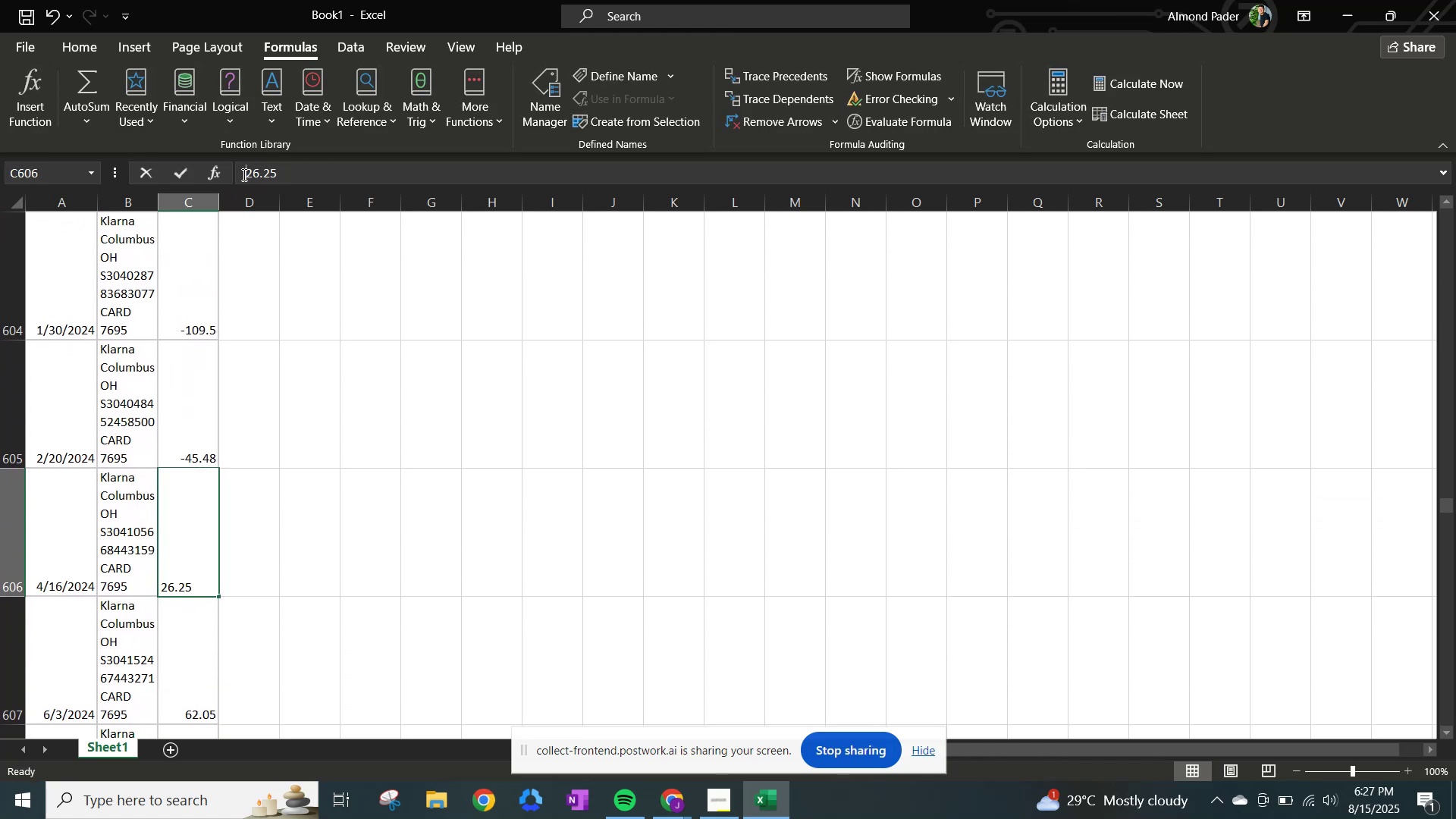 
key(NumpadSubtract)
 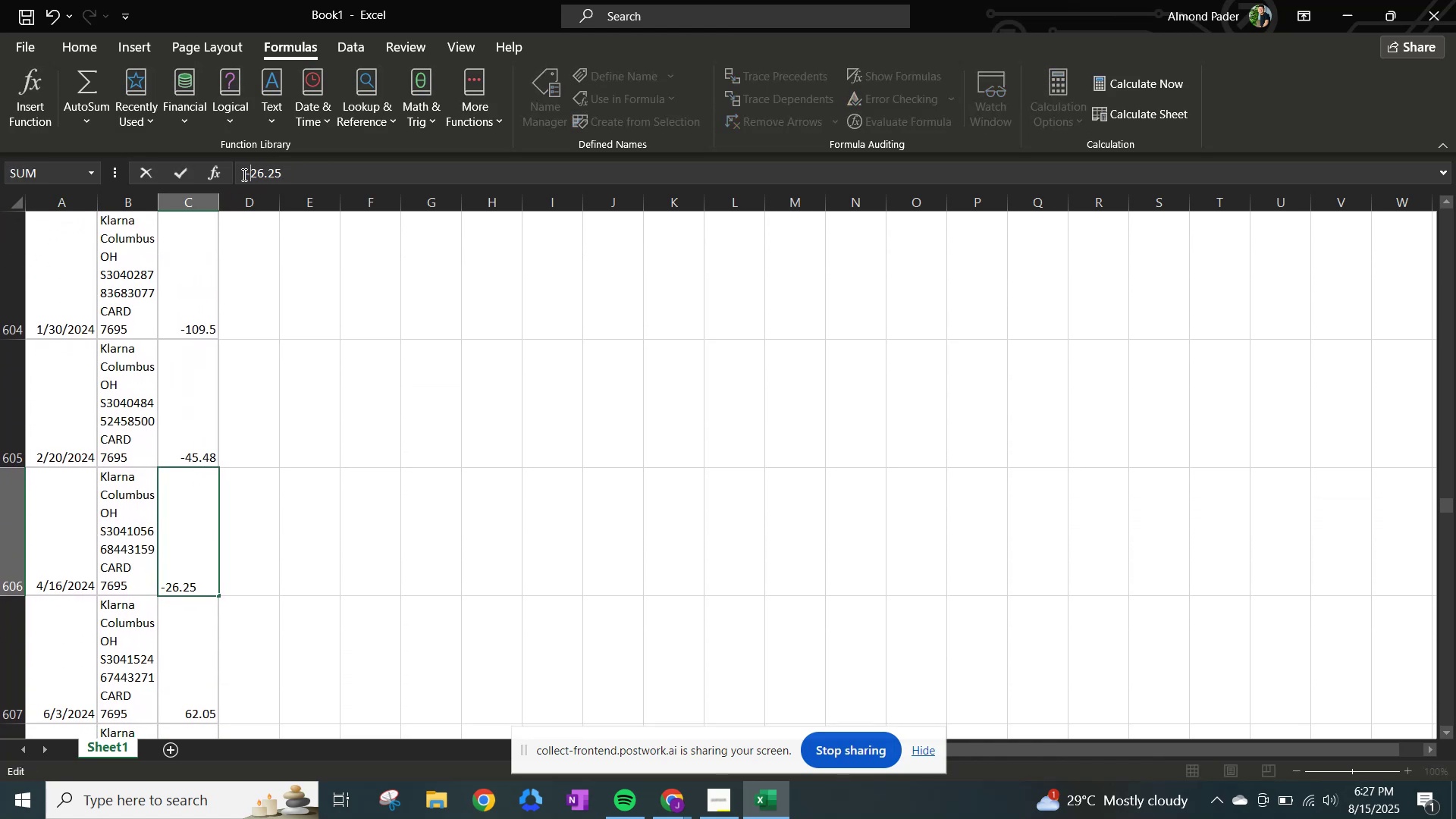 
key(NumpadEnter)
 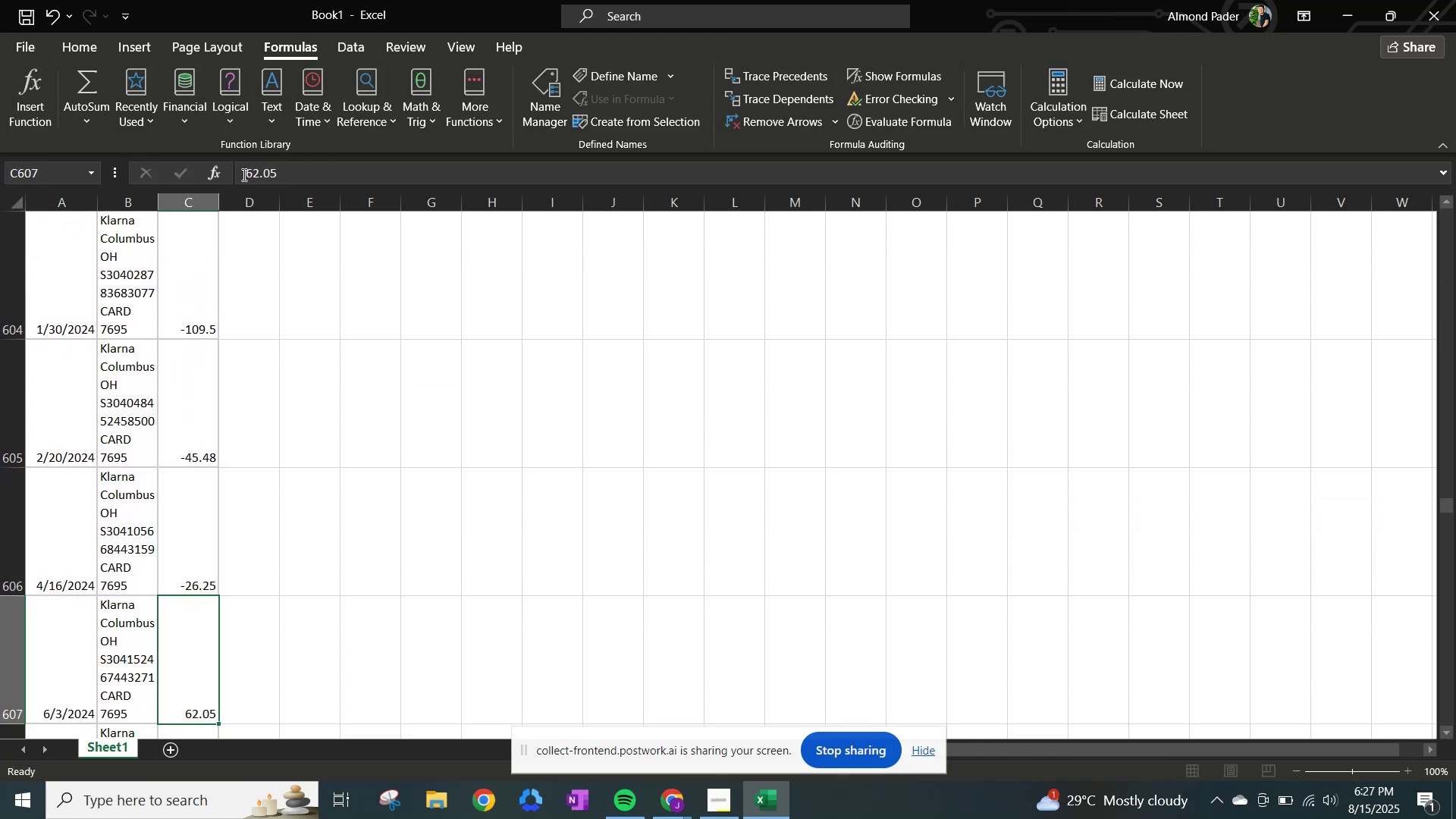 
left_click([243, 174])
 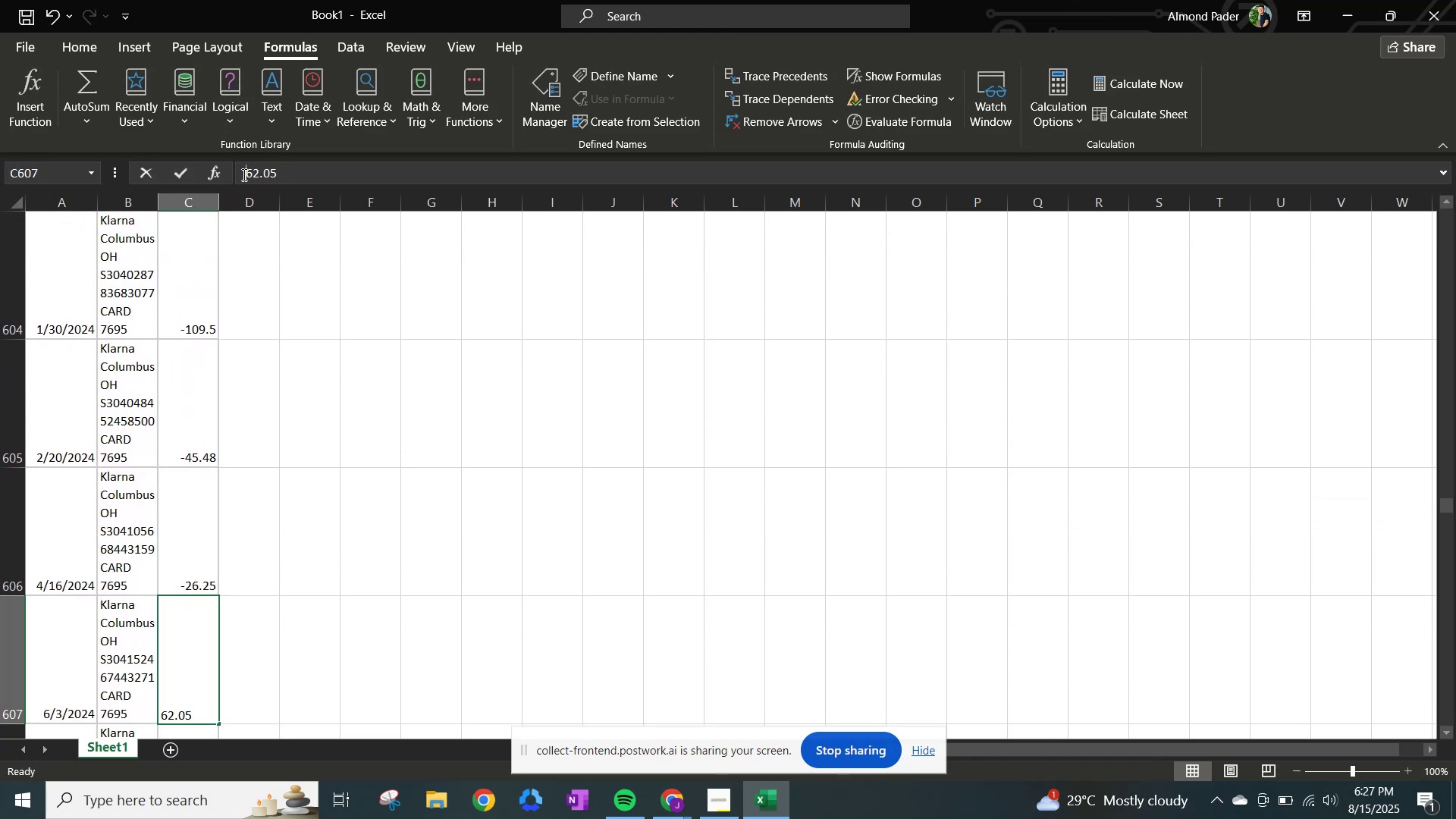 
hold_key(key=NumpadSubtract, duration=0.35)
 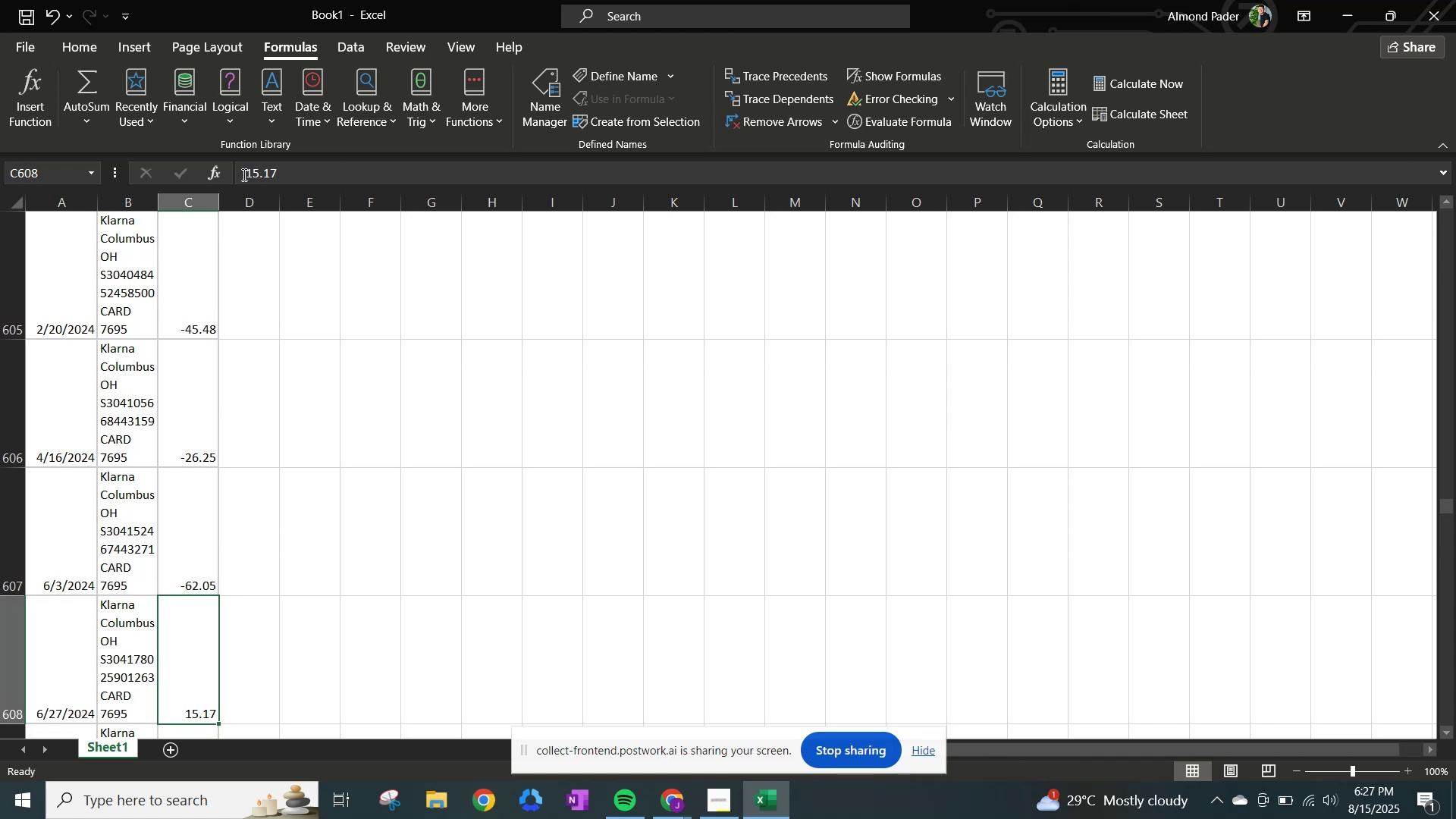 
key(NumpadEnter)
 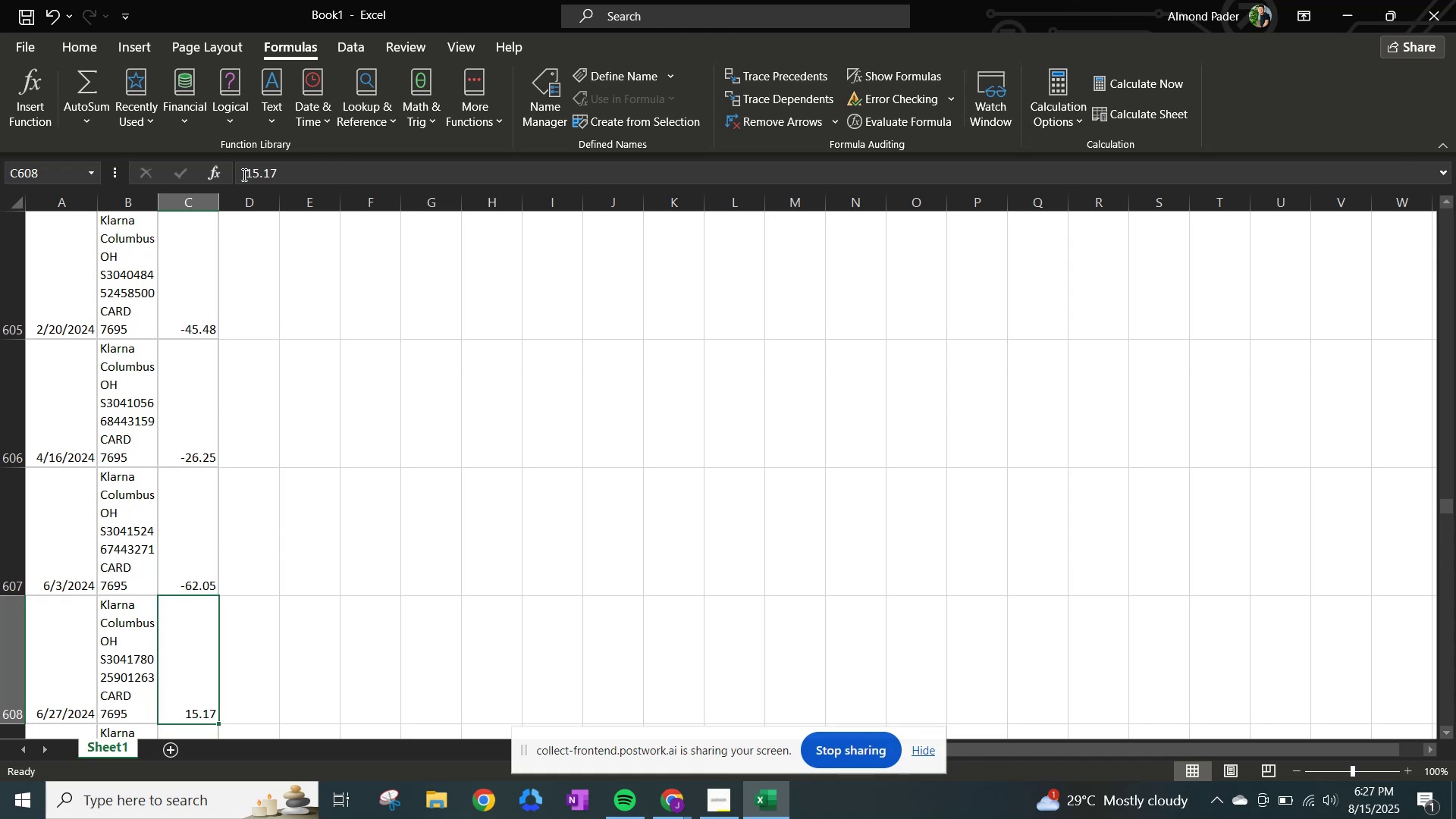 
left_click([243, 174])
 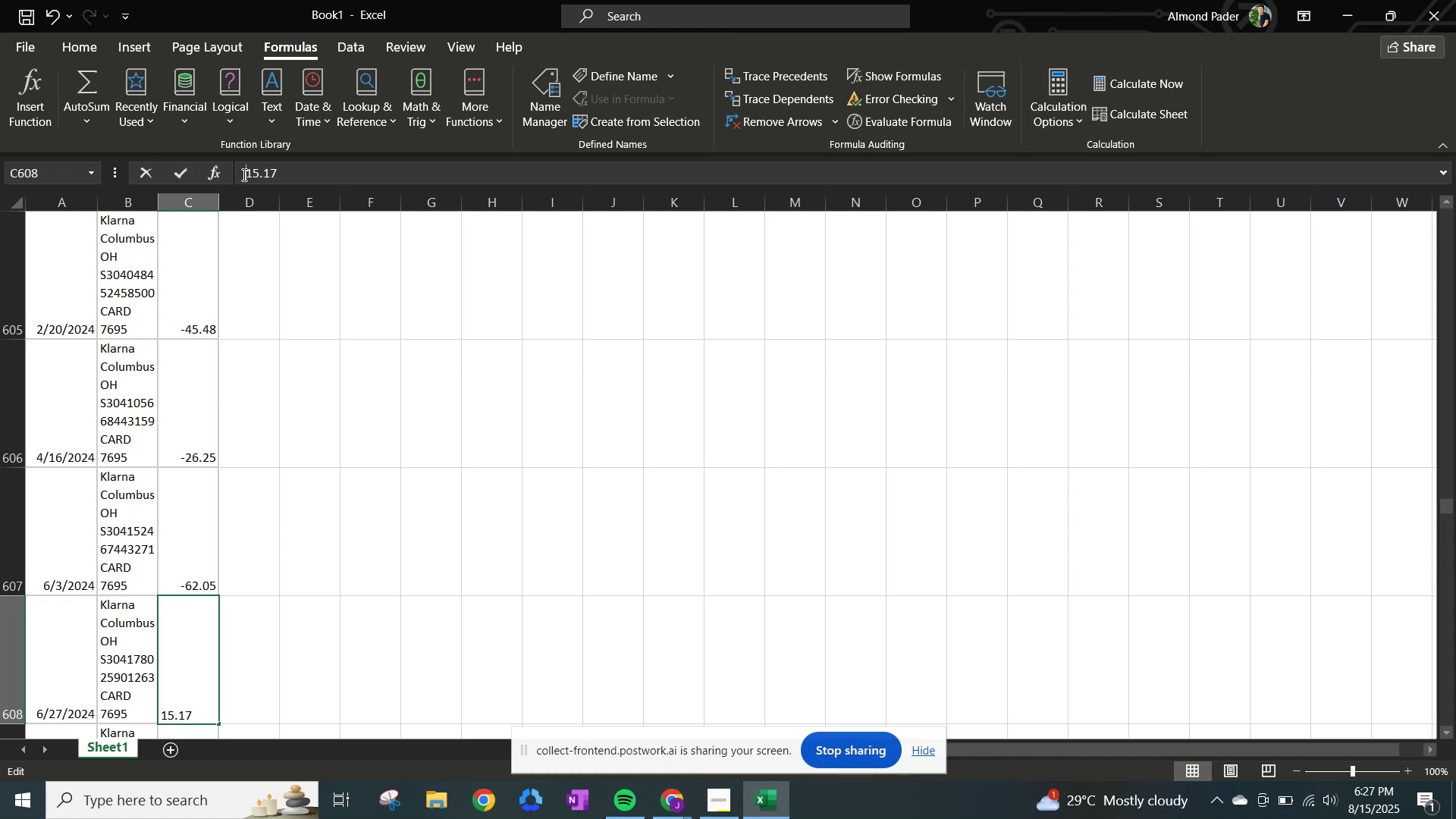 
key(NumpadSubtract)
 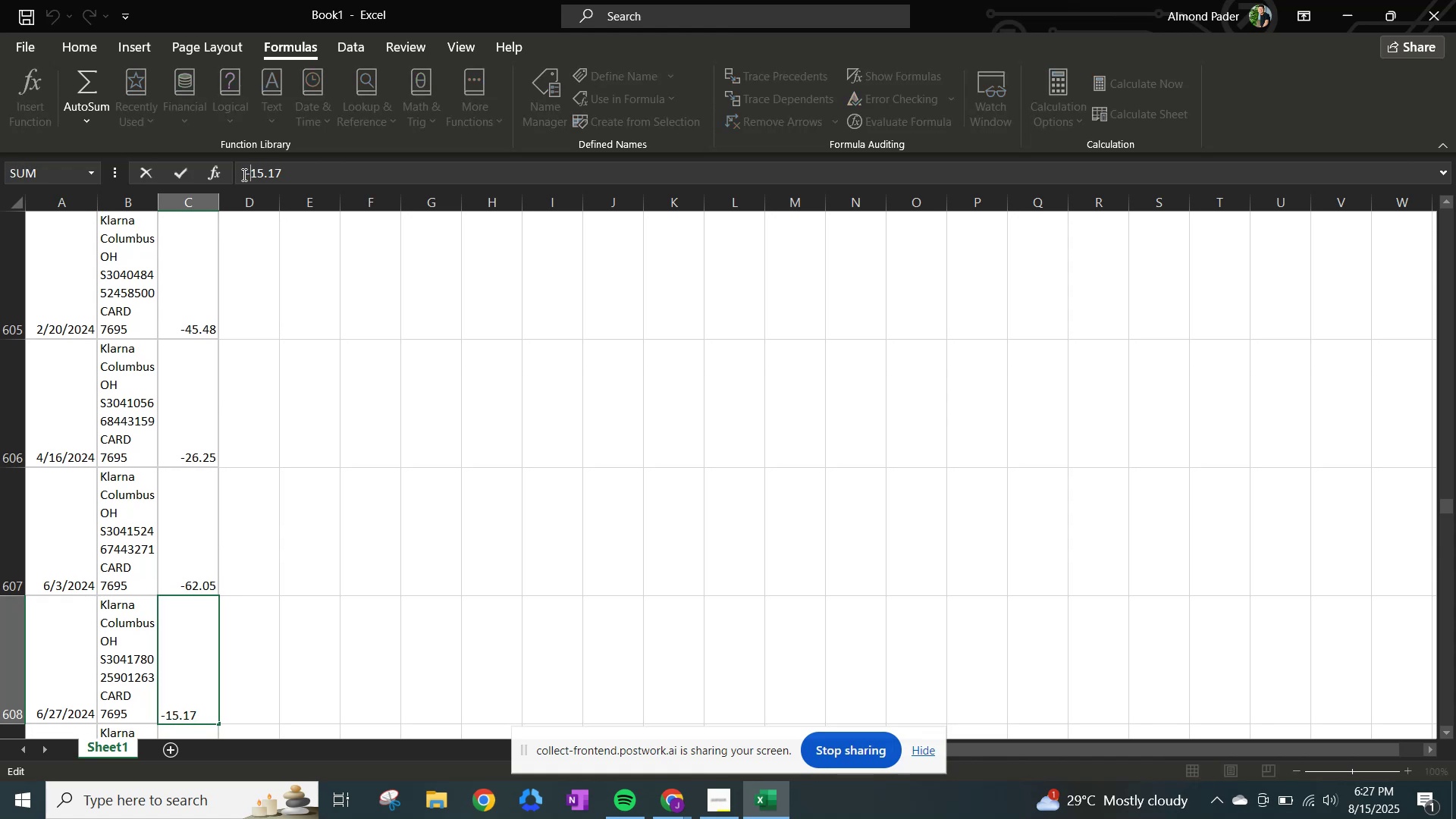 
key(NumpadEnter)
 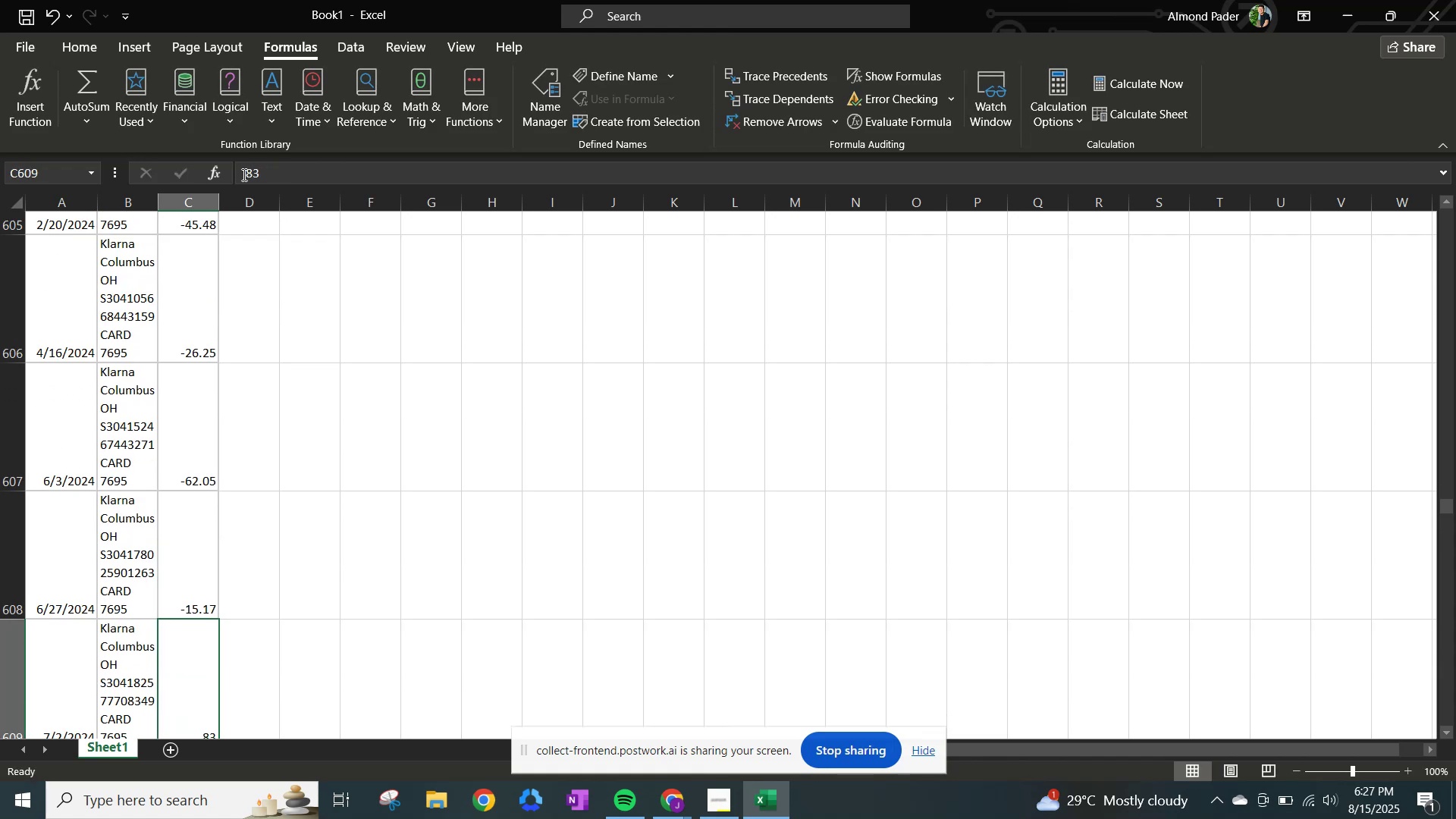 
left_click([243, 174])
 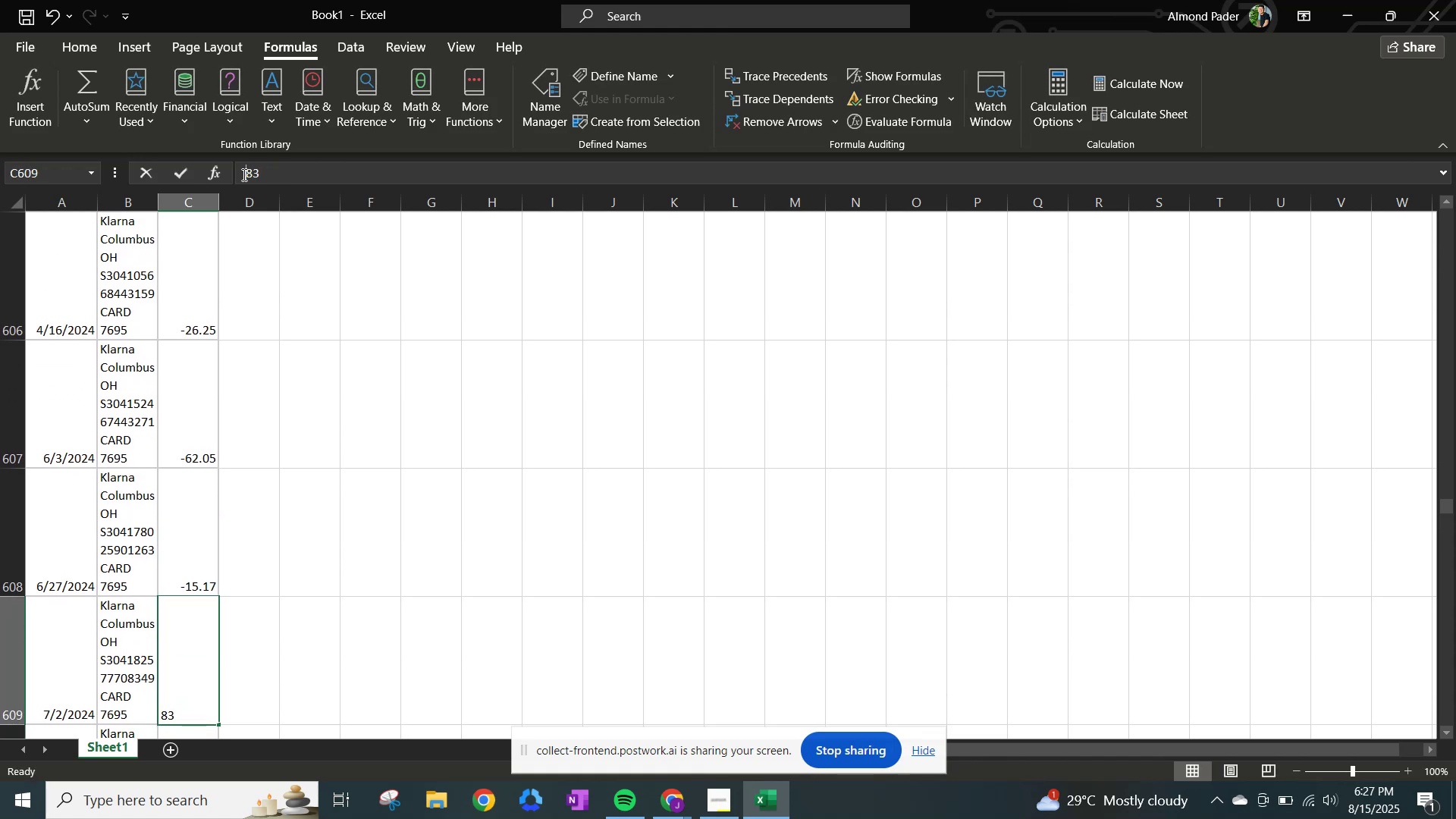 
key(NumpadSubtract)
 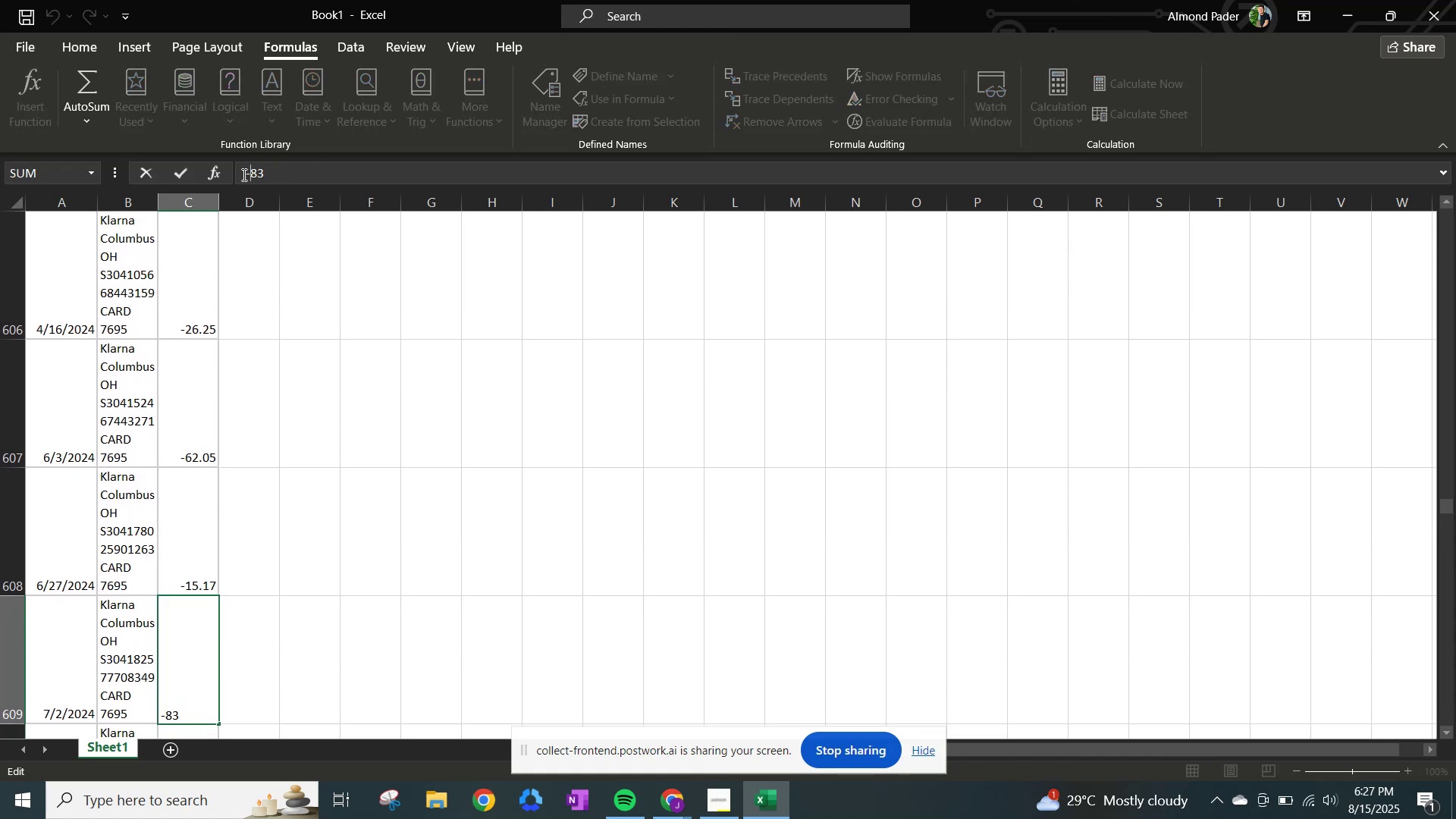 
key(NumpadEnter)
 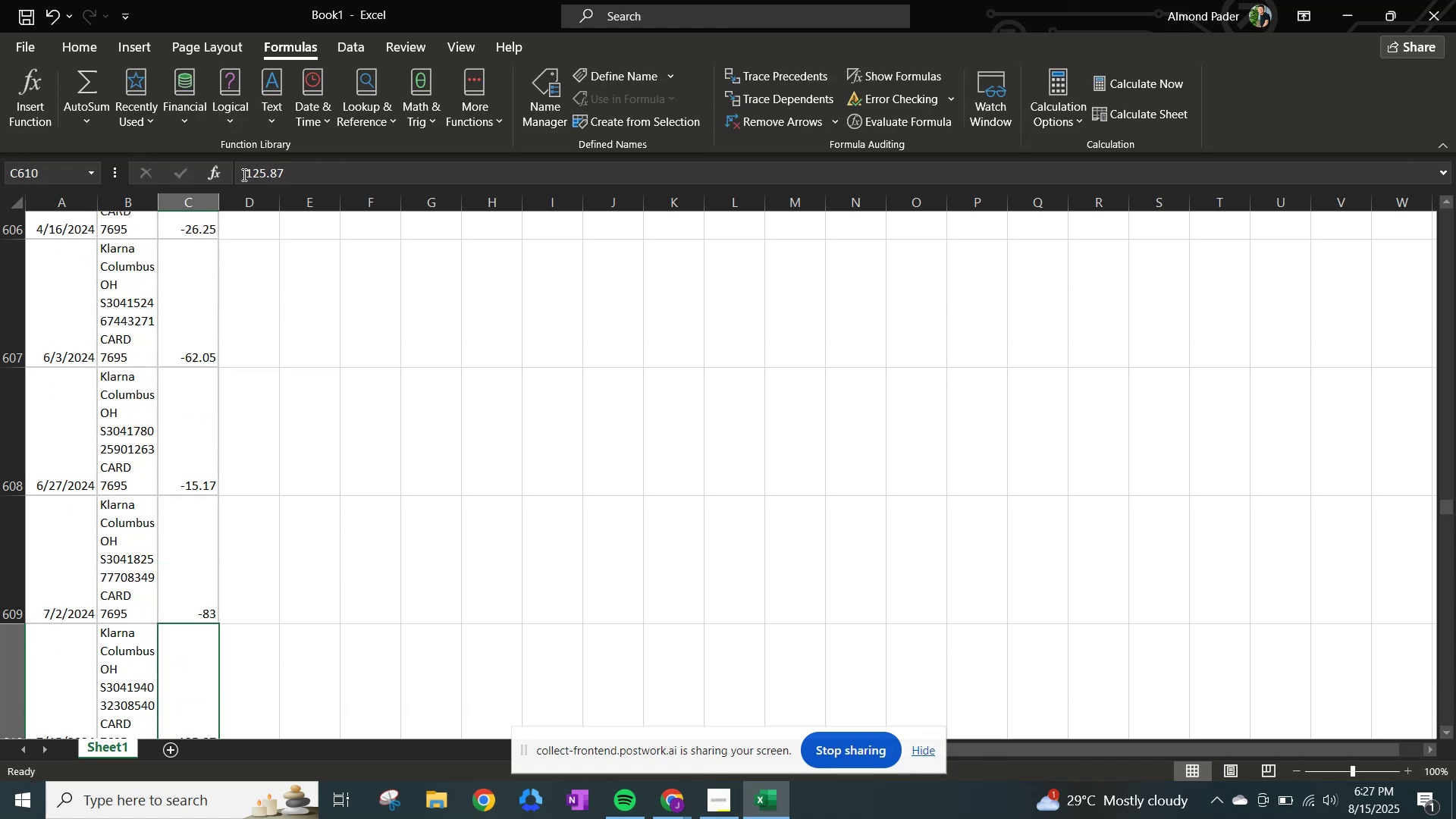 
left_click([243, 174])
 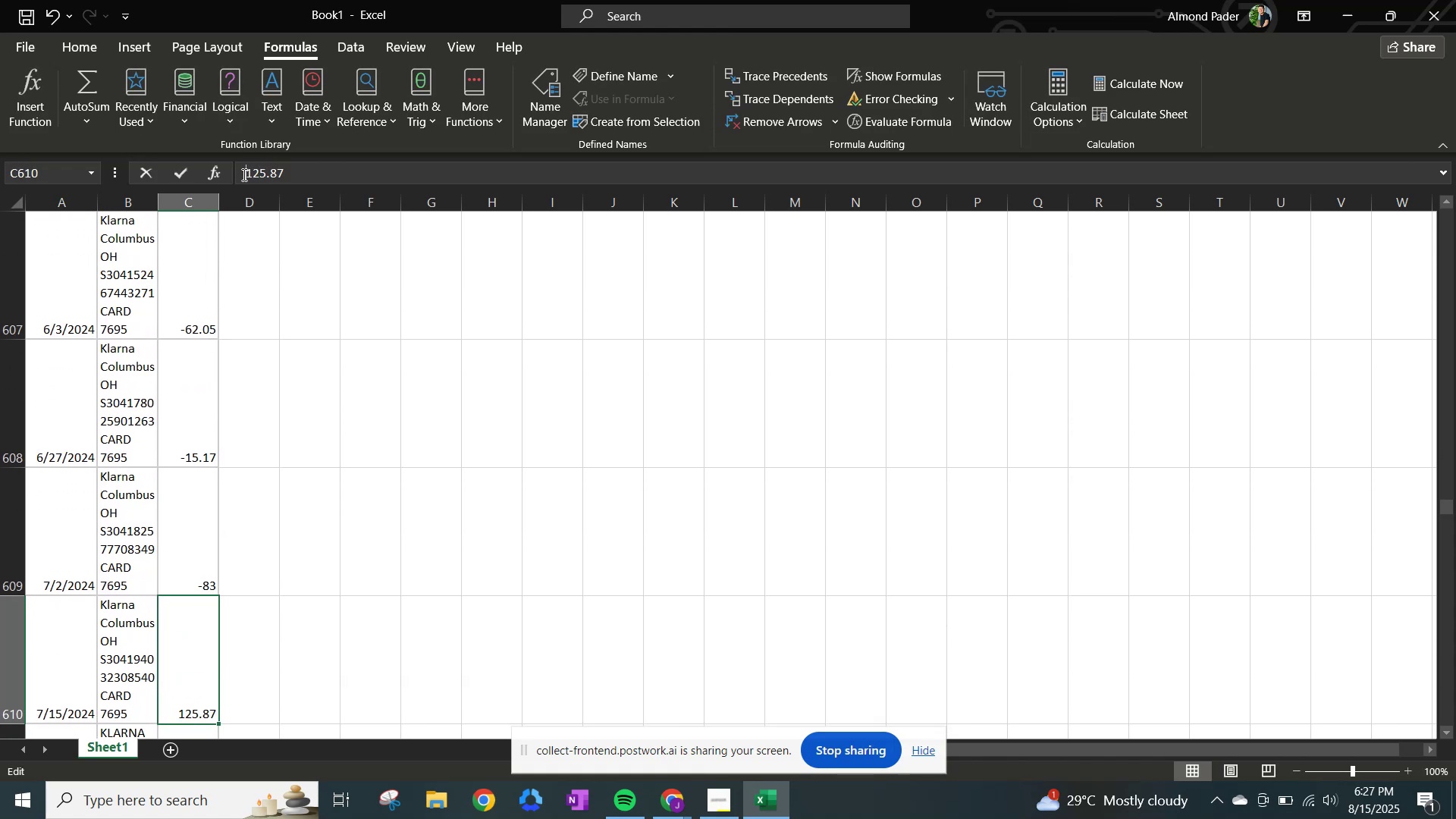 
key(NumpadSubtract)
 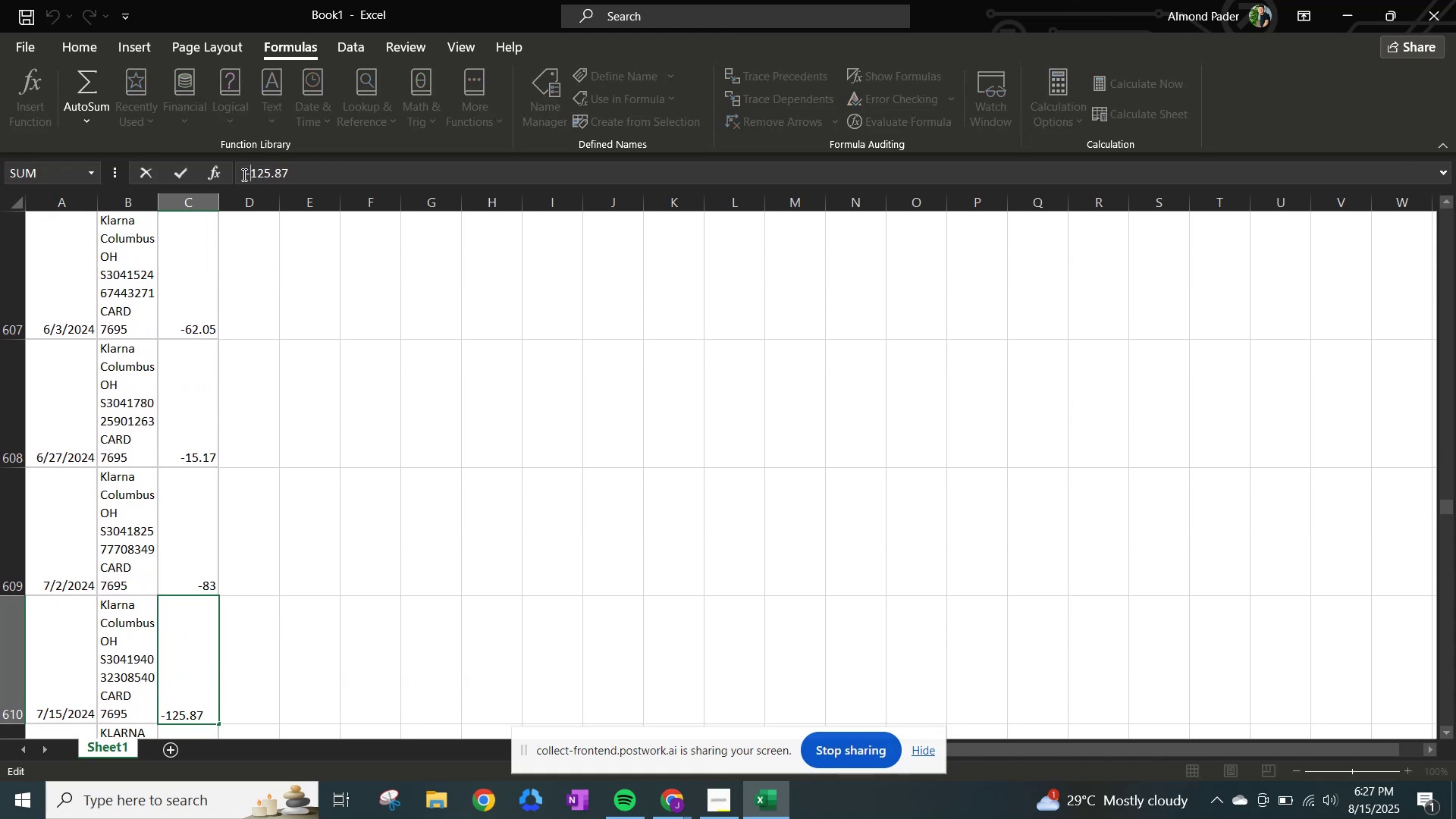 
key(NumpadEnter)
 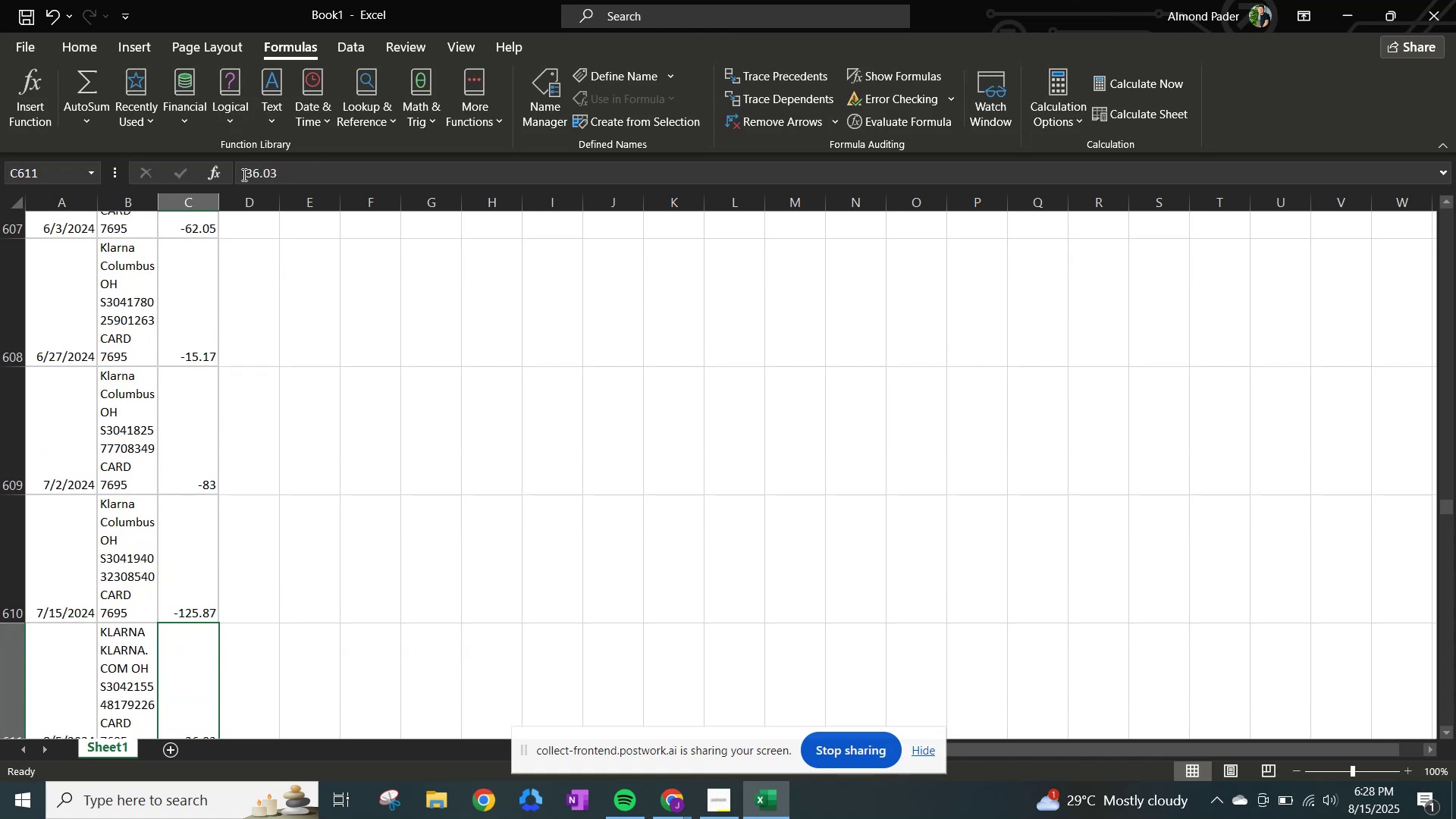 
left_click([243, 174])
 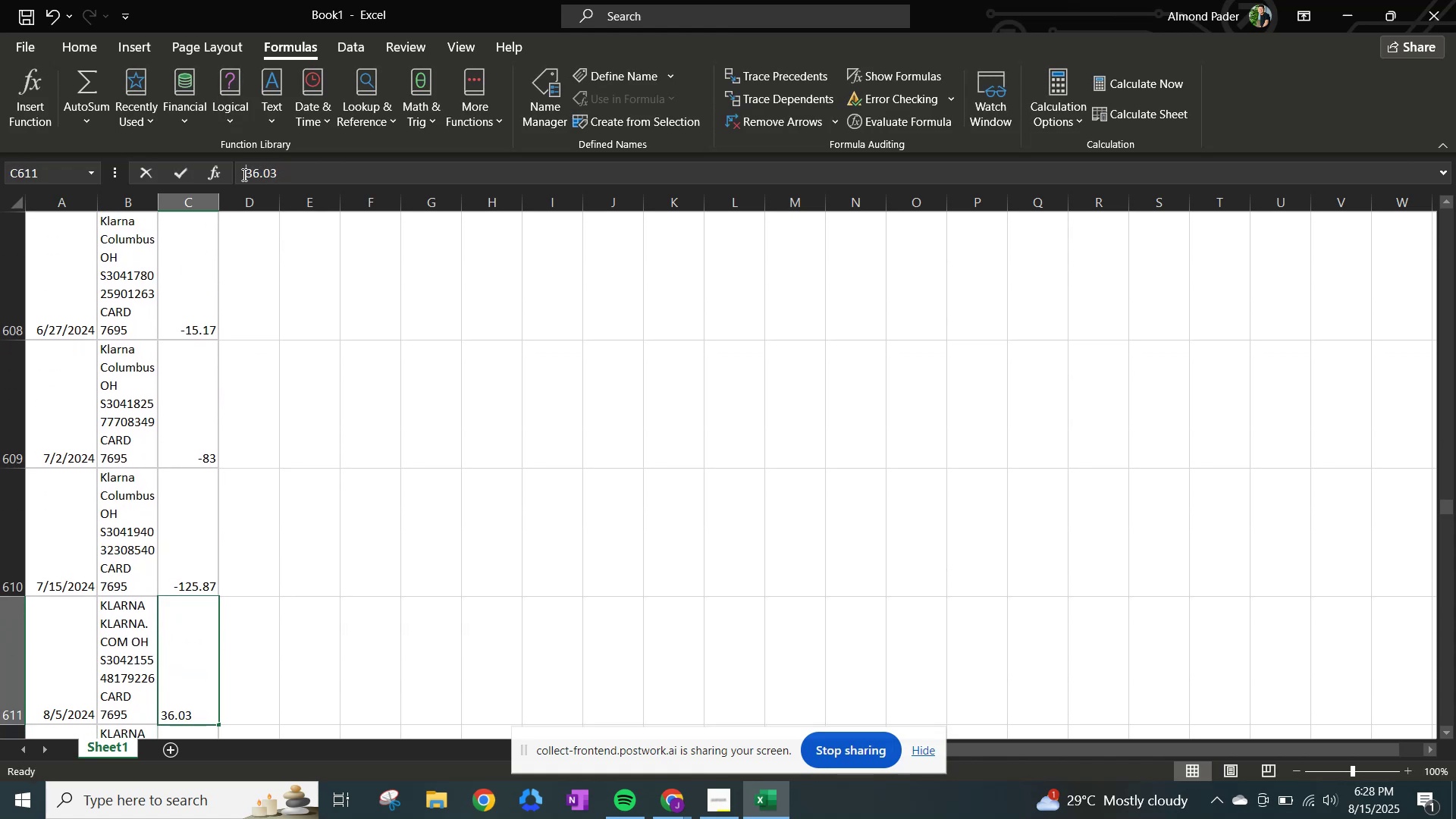 
key(NumpadSubtract)
 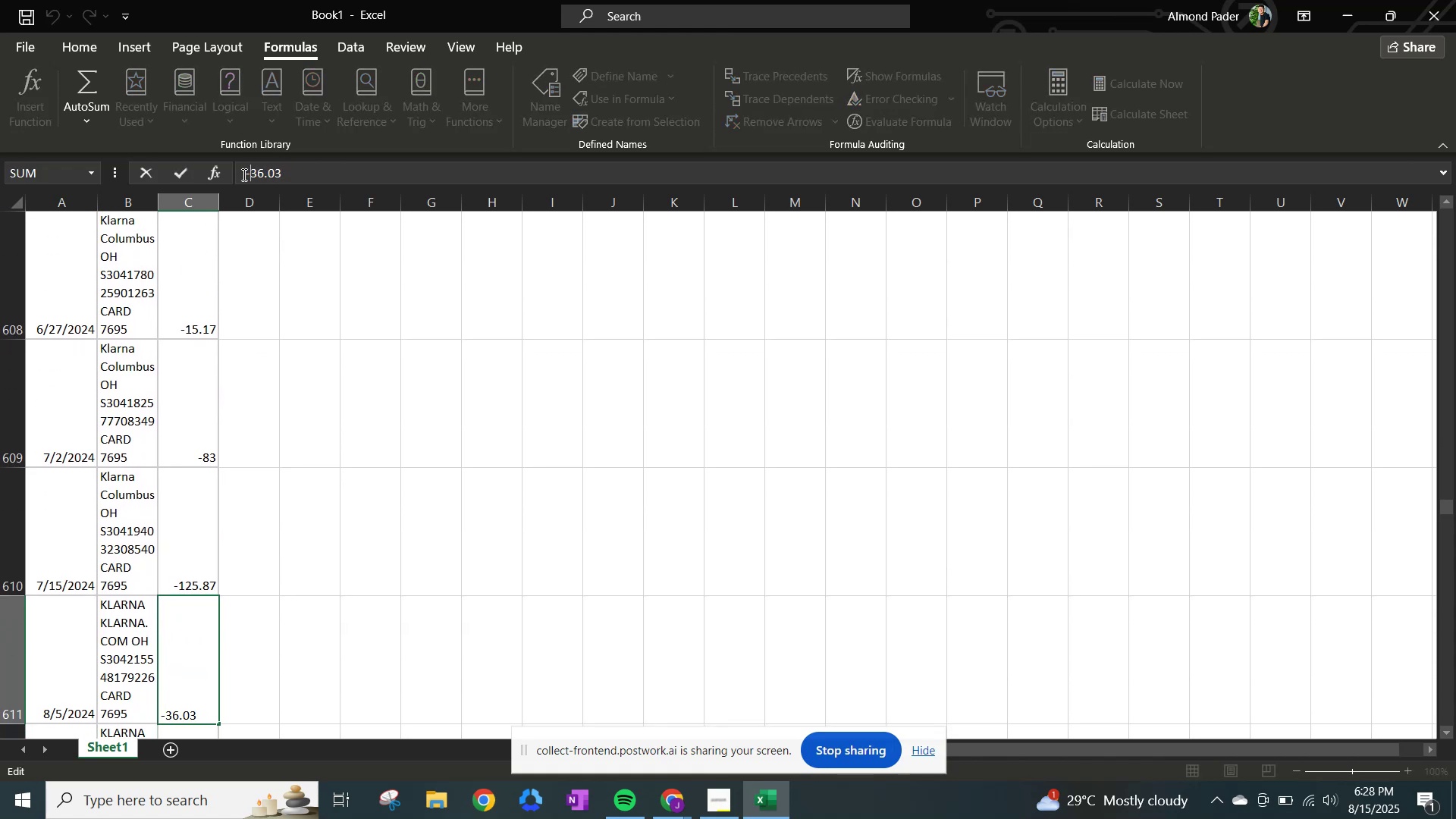 
key(NumpadEnter)
 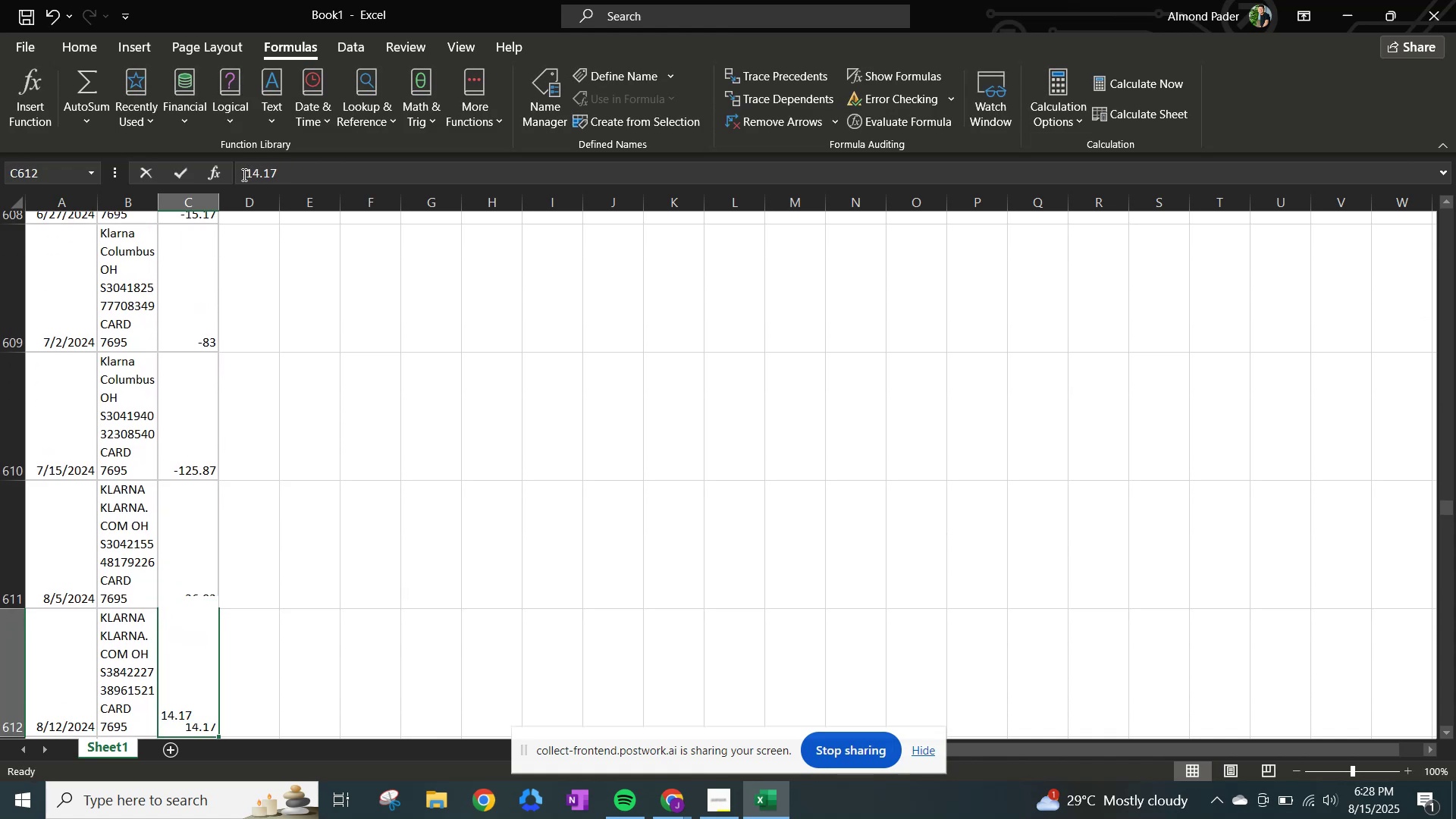 
left_click([243, 174])
 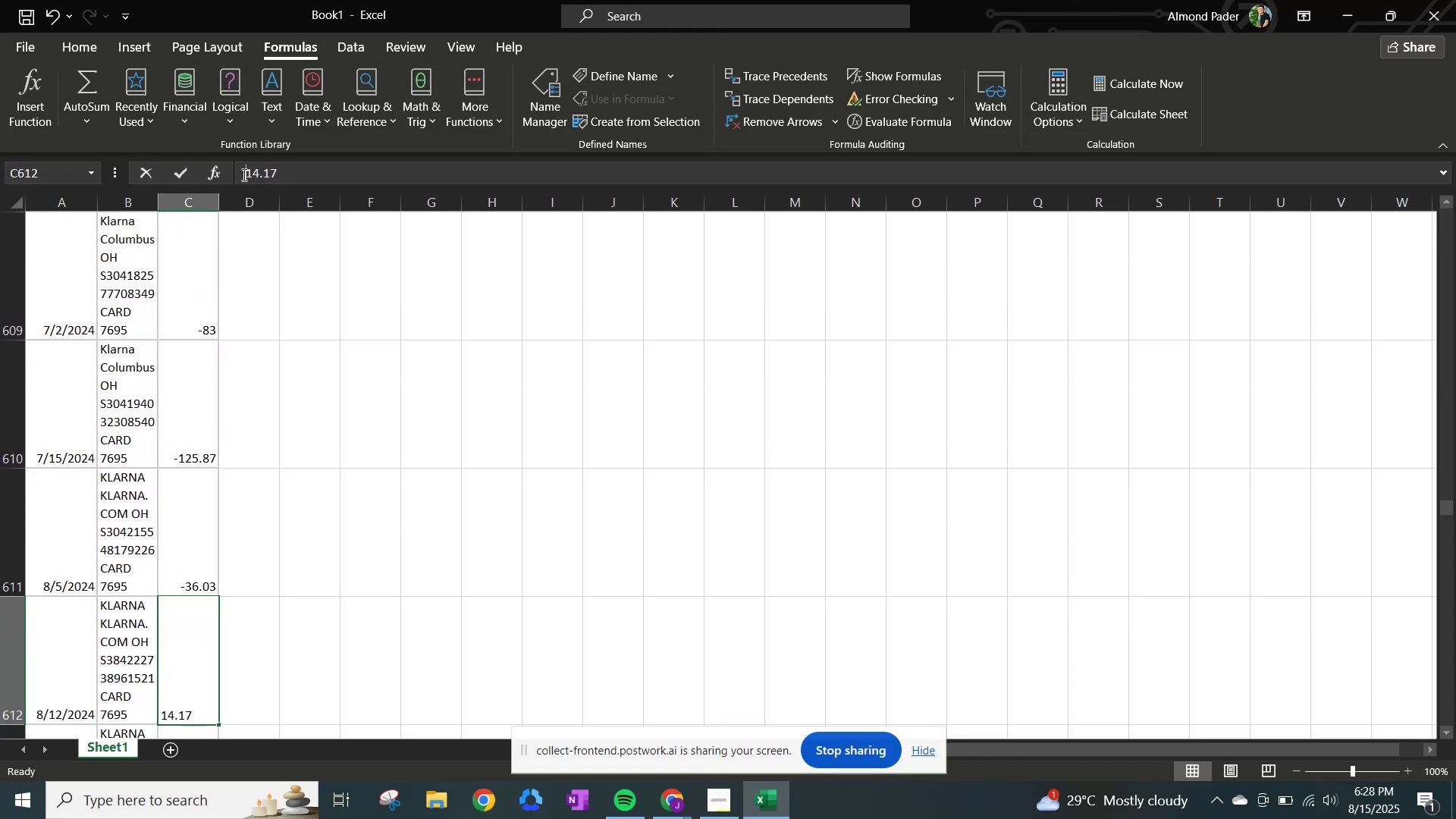 
key(NumpadSubtract)
 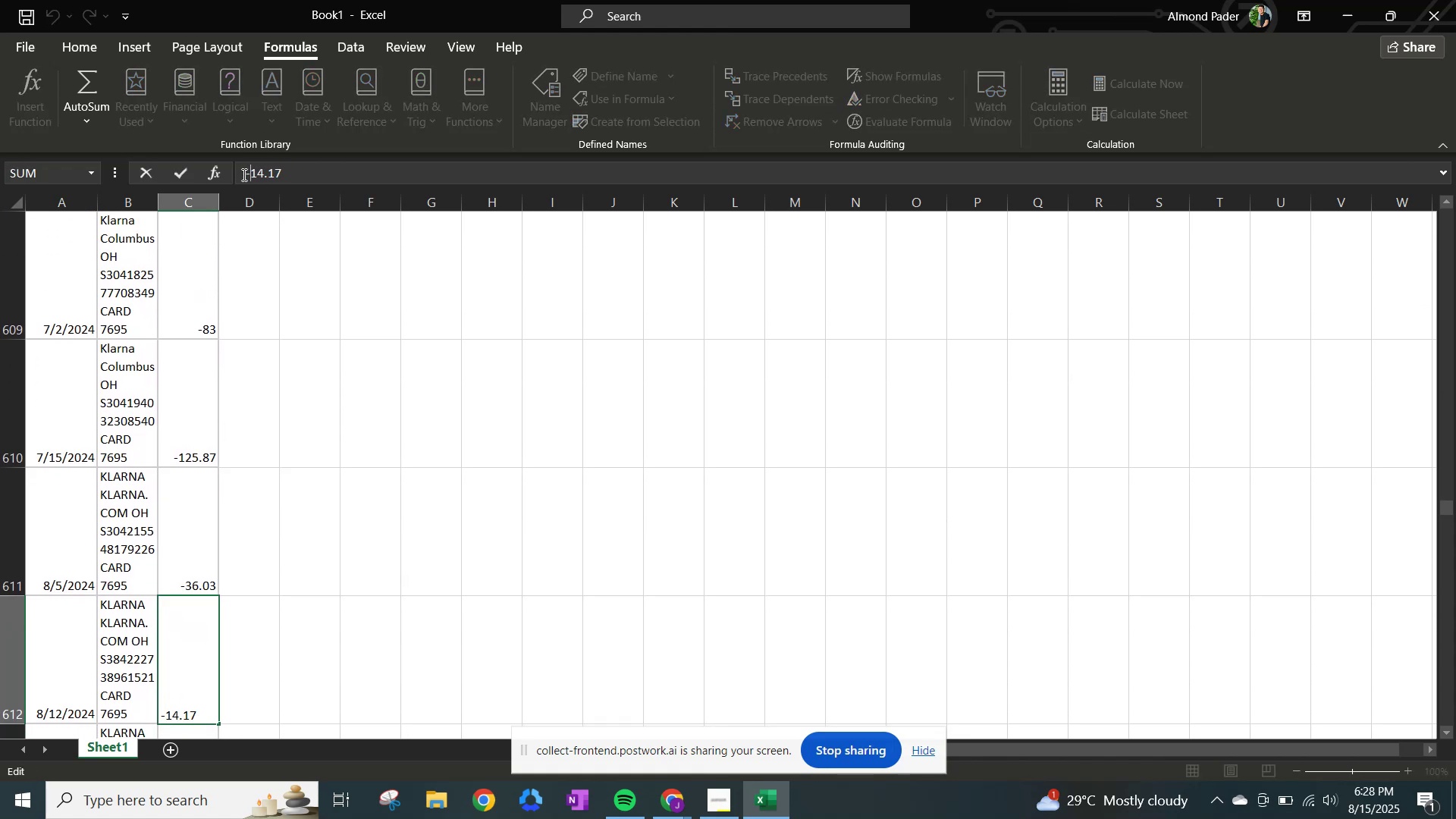 
key(NumpadEnter)
 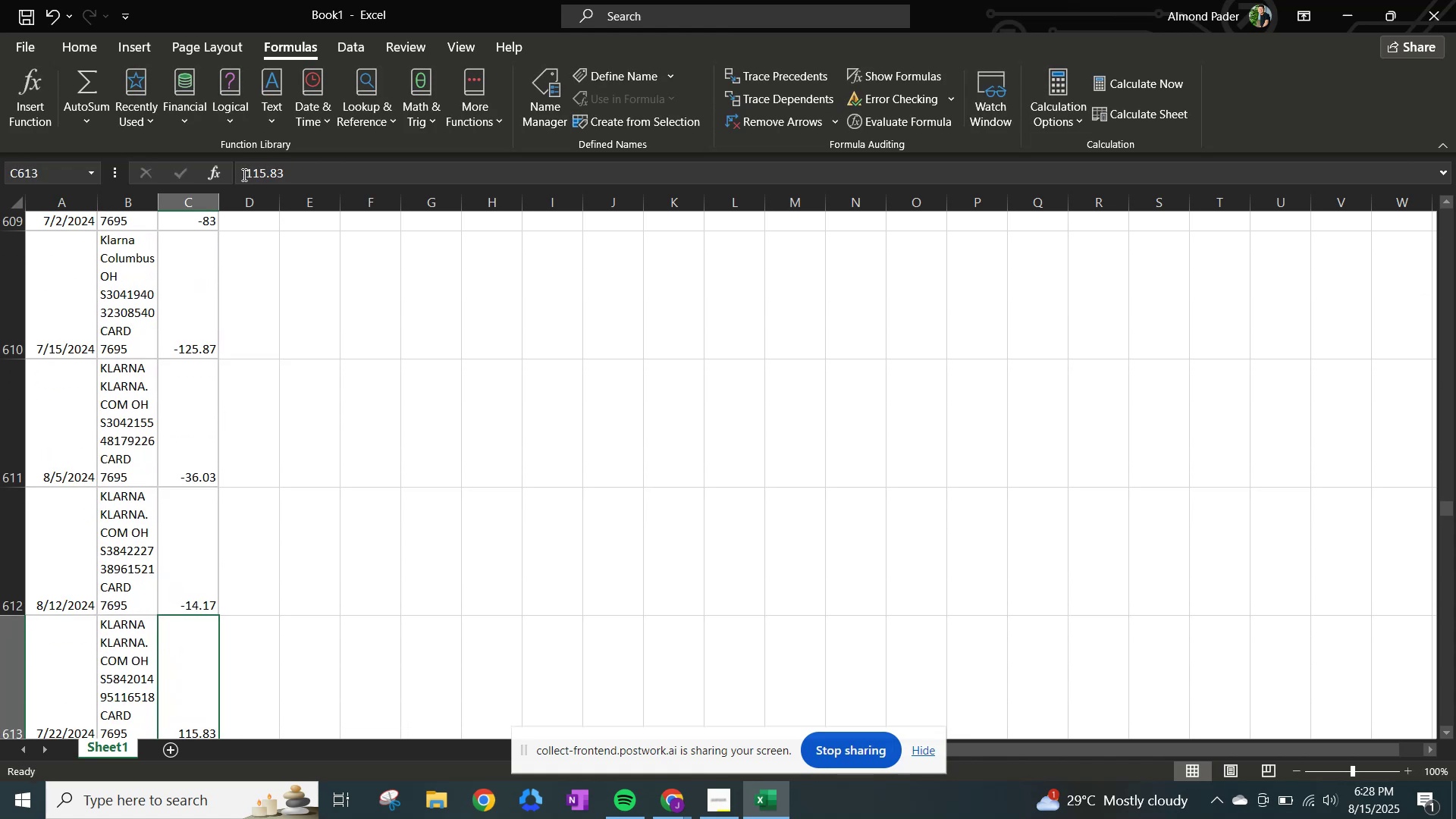 
left_click([243, 174])
 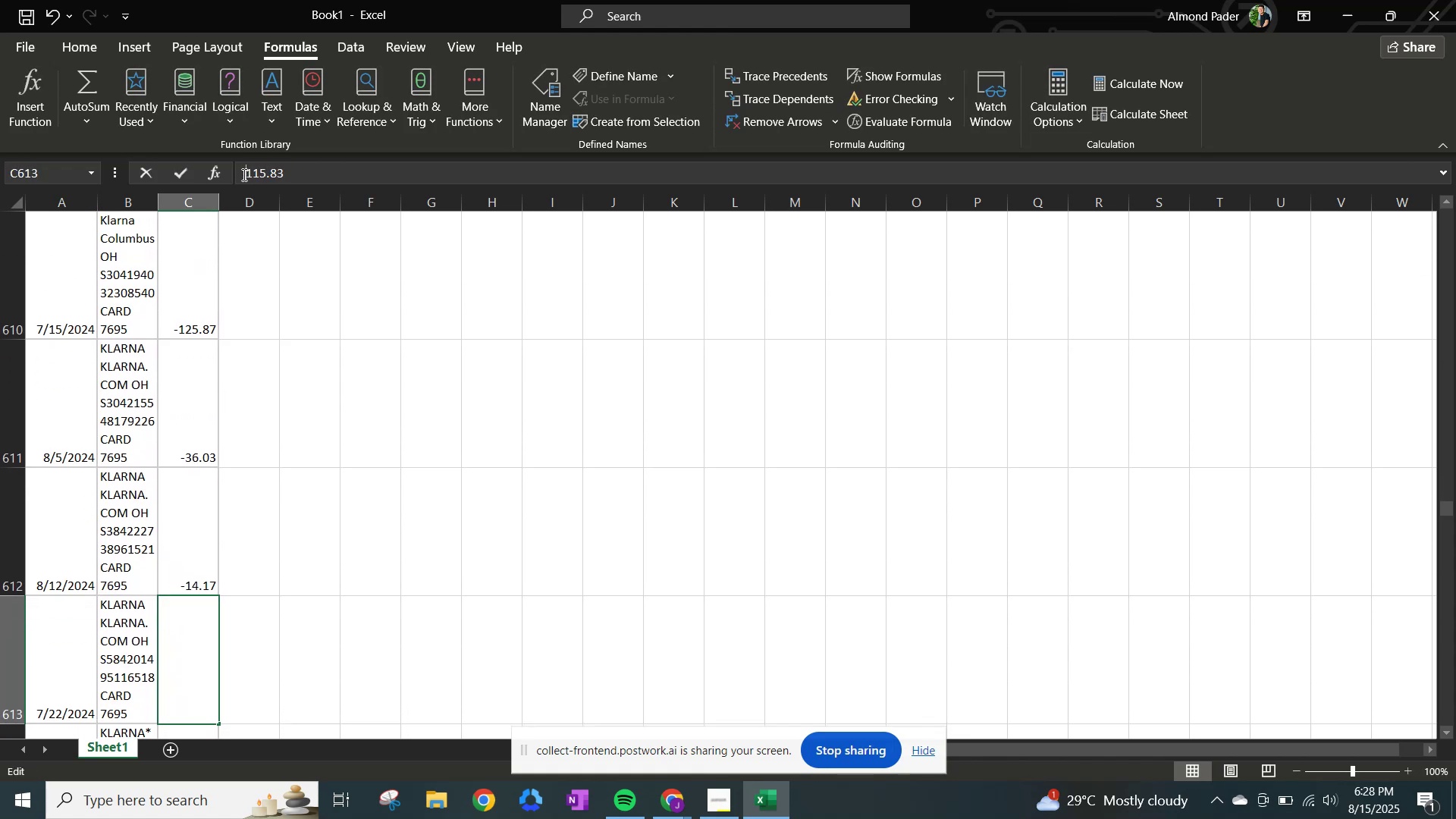 
hold_key(key=NumpadSubtract, duration=0.3)
 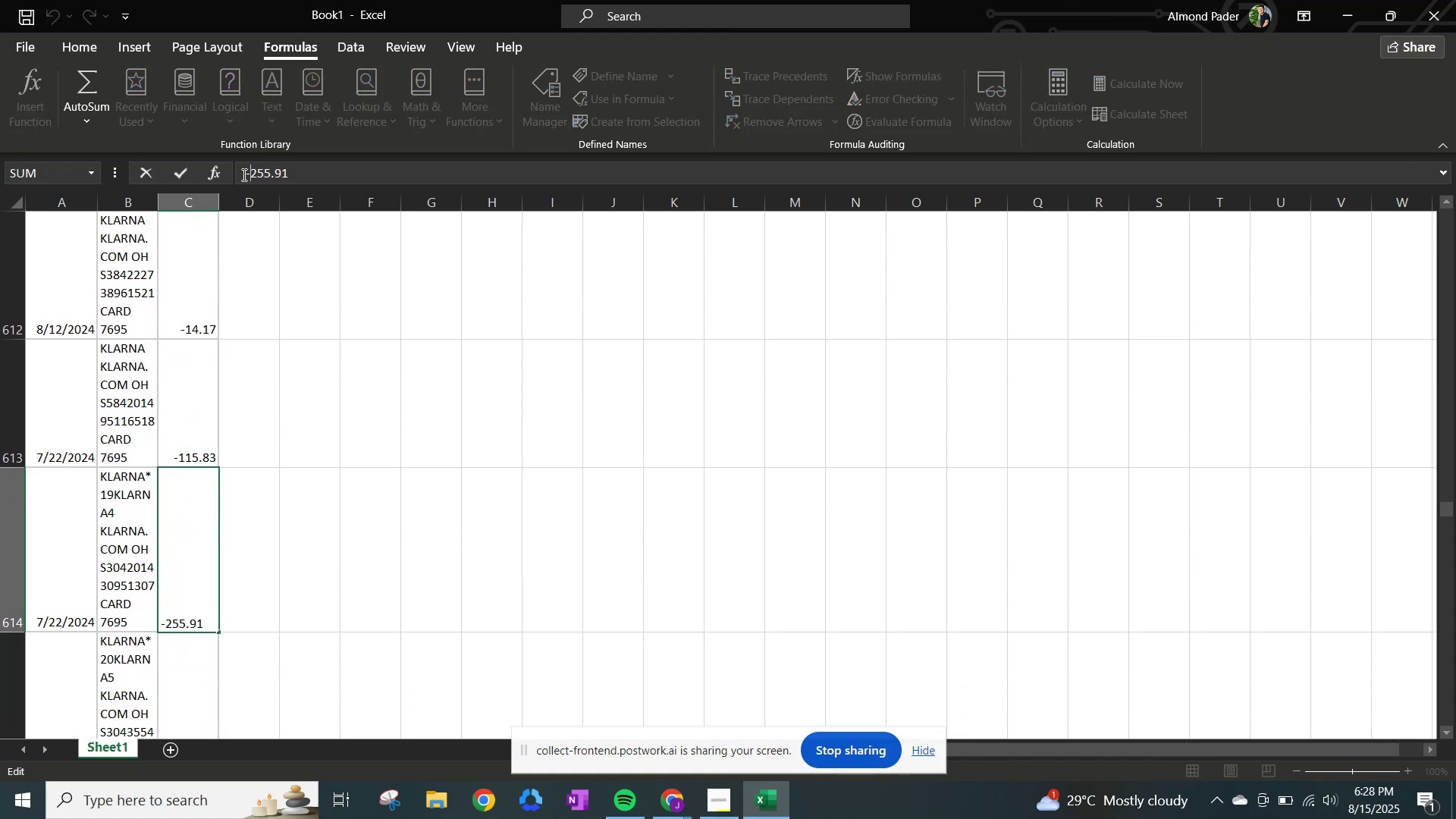 
key(NumpadEnter)
 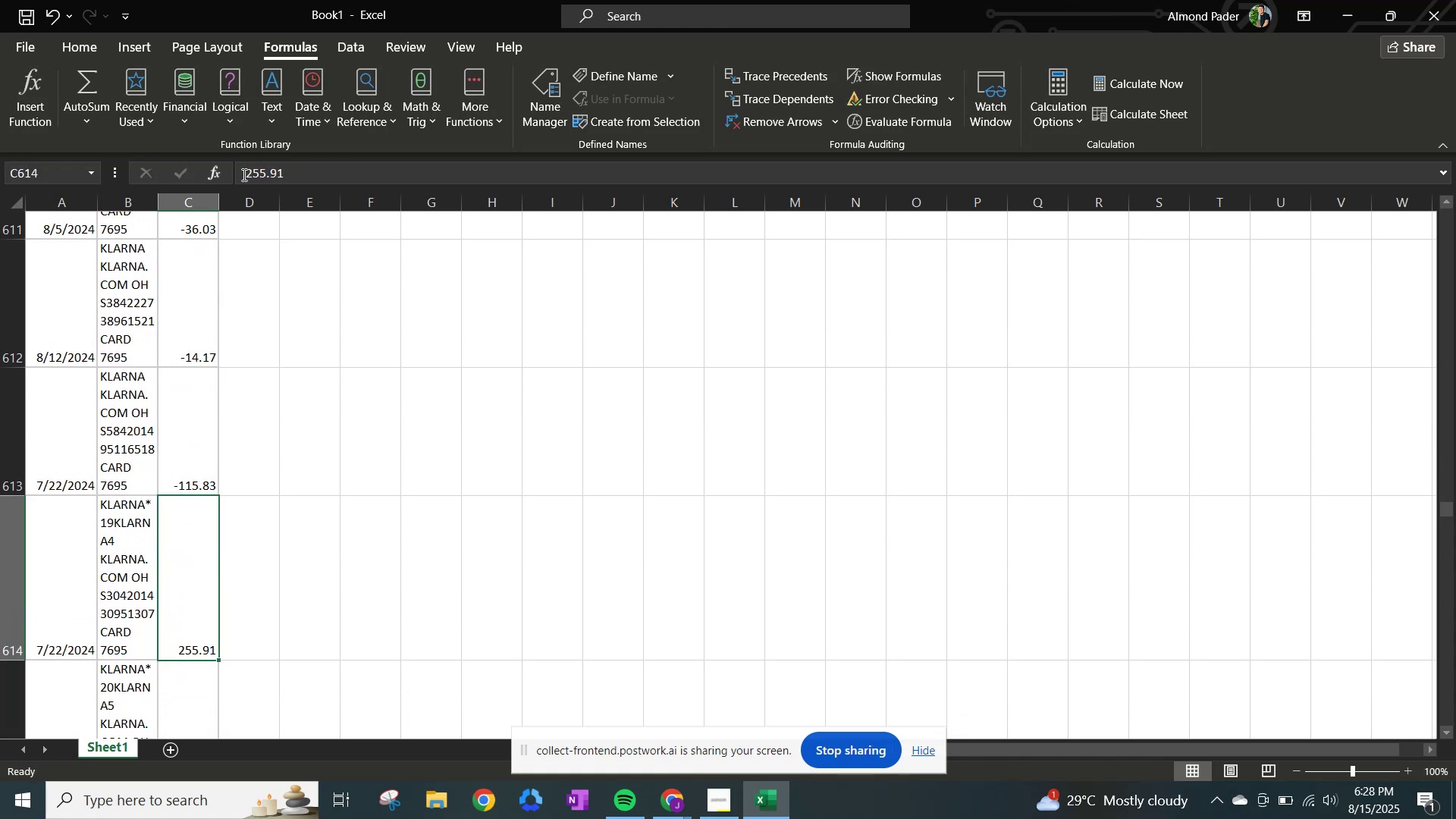 
left_click([243, 174])
 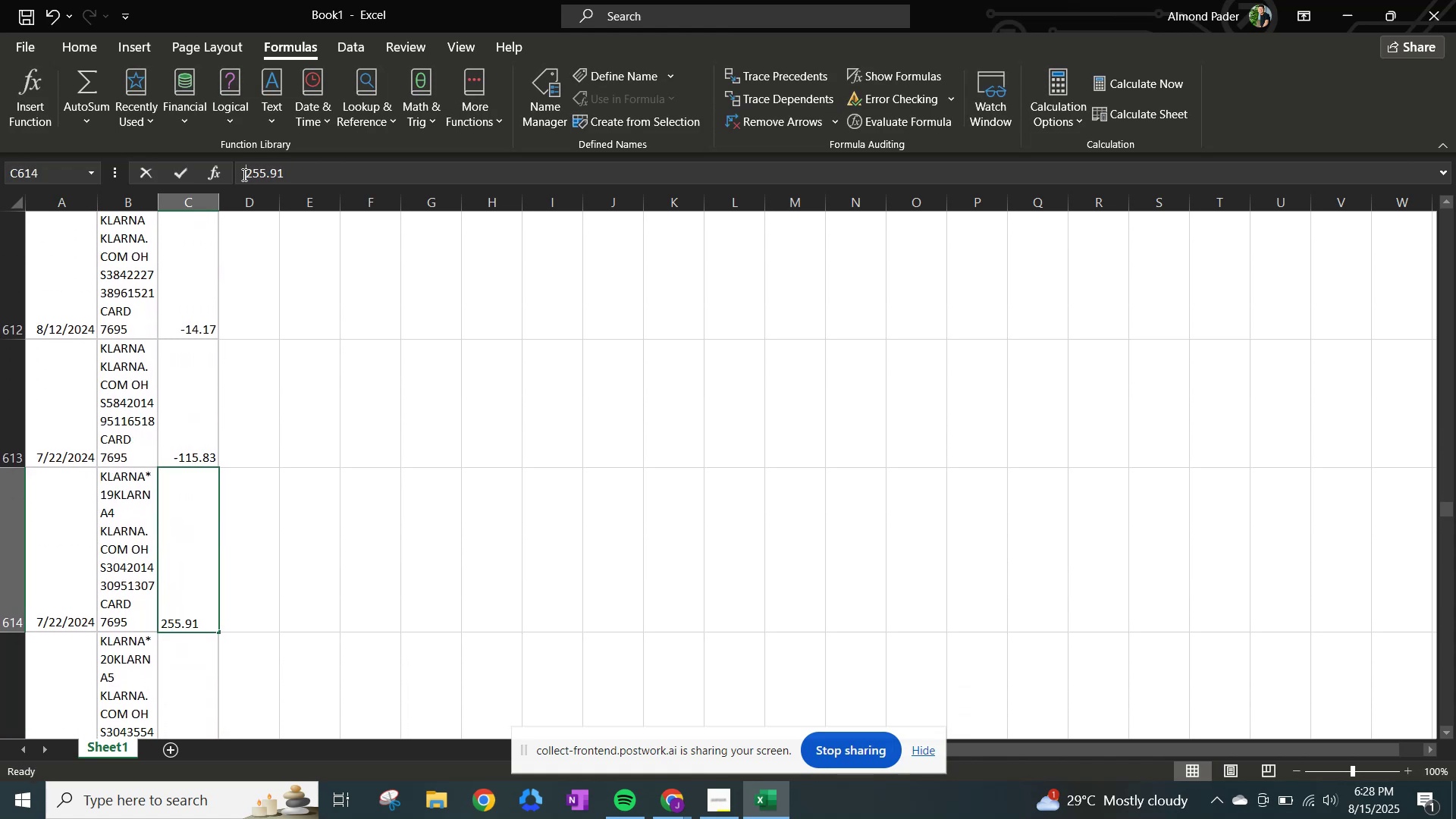 
hold_key(key=NumpadSubtract, duration=0.32)
 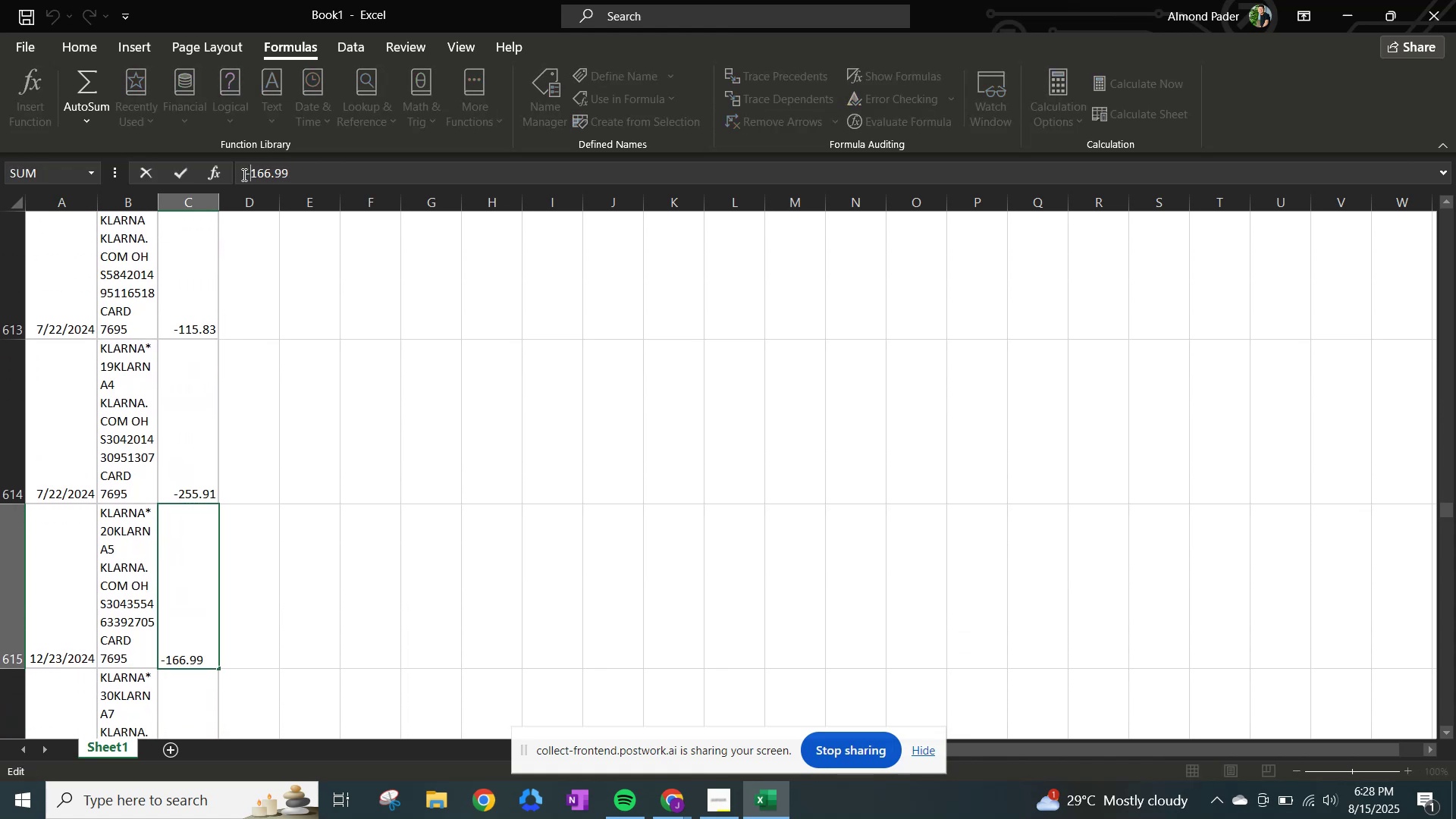 
key(NumpadEnter)
 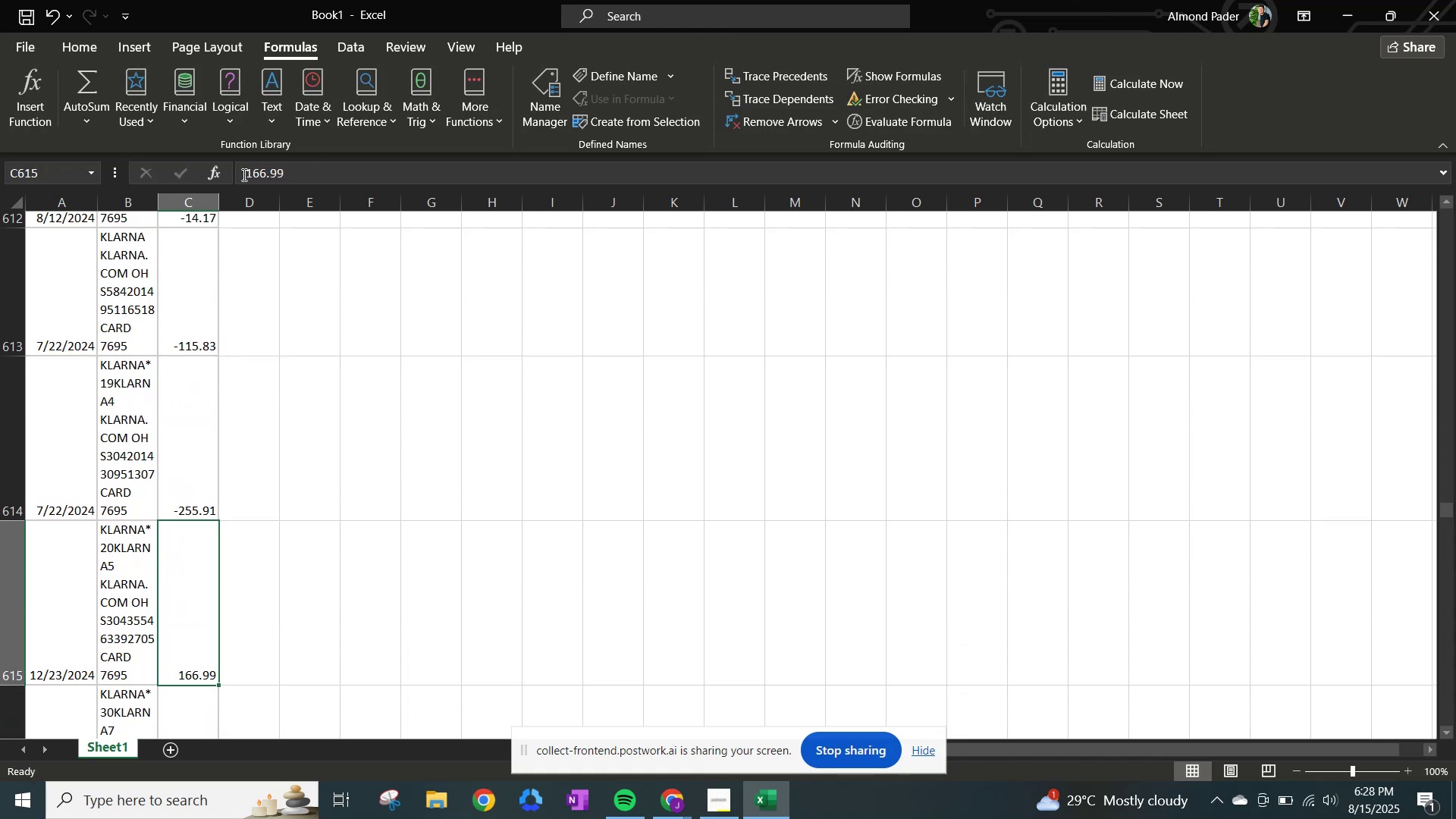 
left_click([243, 174])
 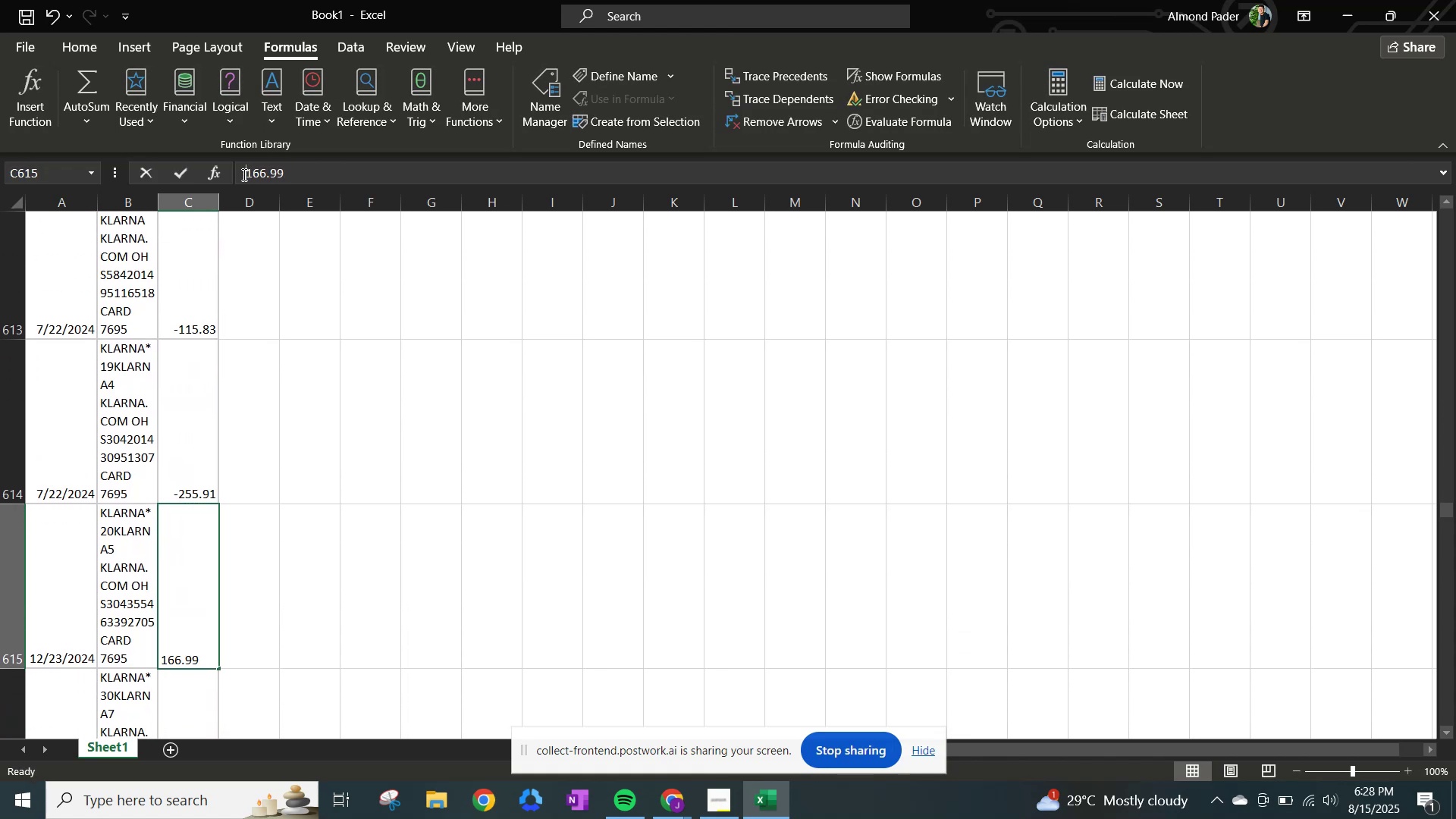 
hold_key(key=NumpadSubtract, duration=0.33)
 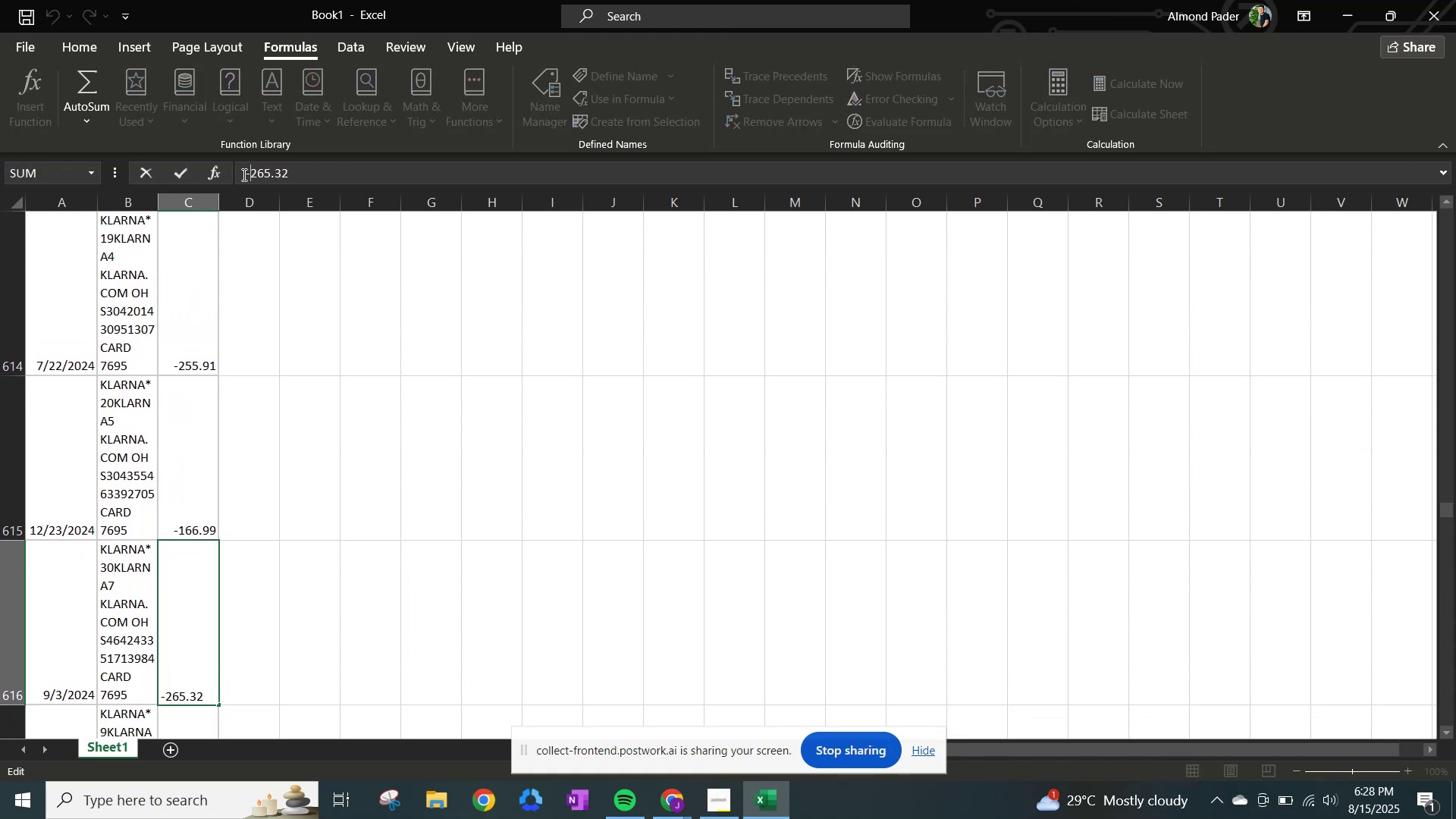 
key(NumpadEnter)
 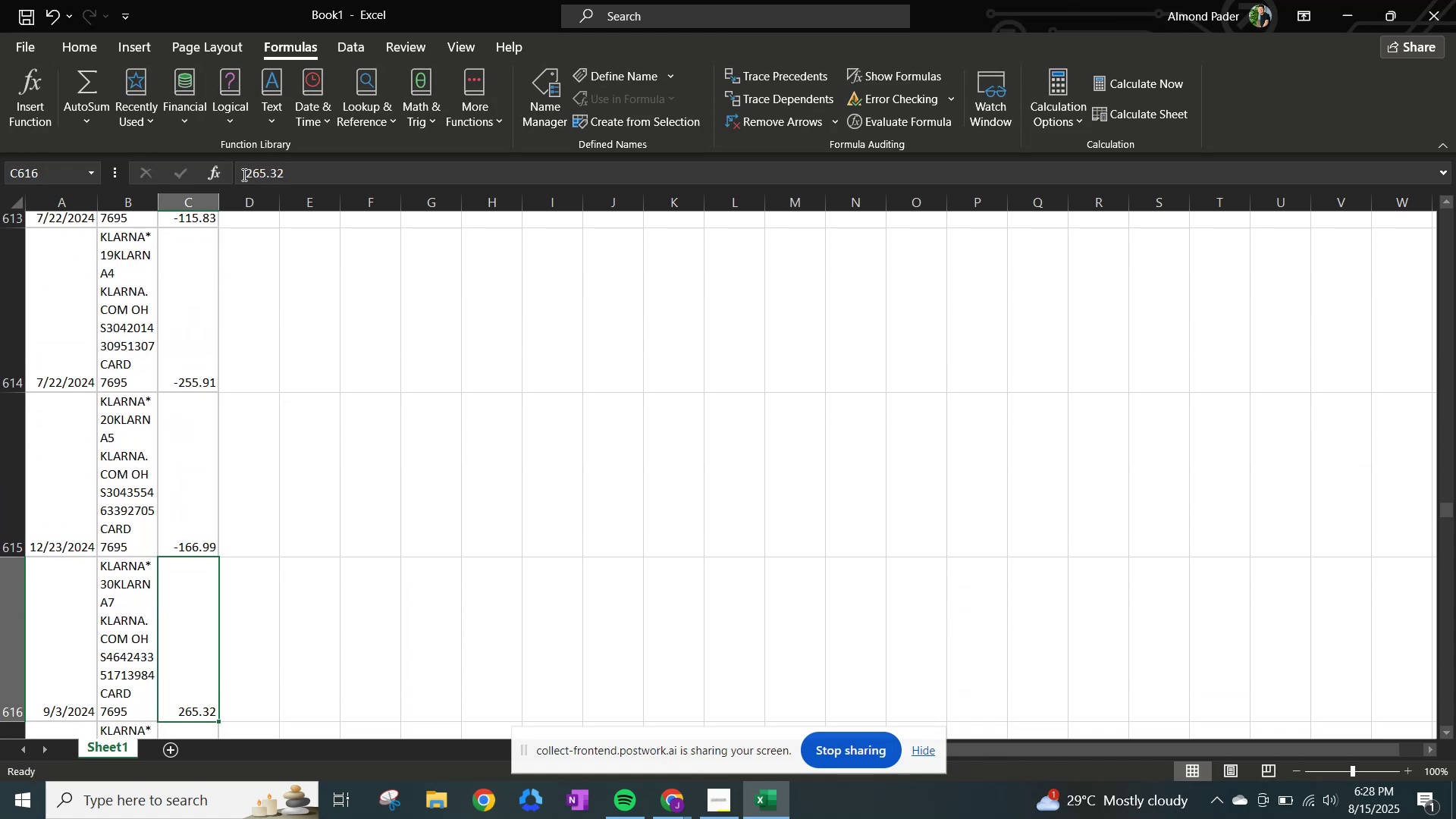 
left_click([243, 174])
 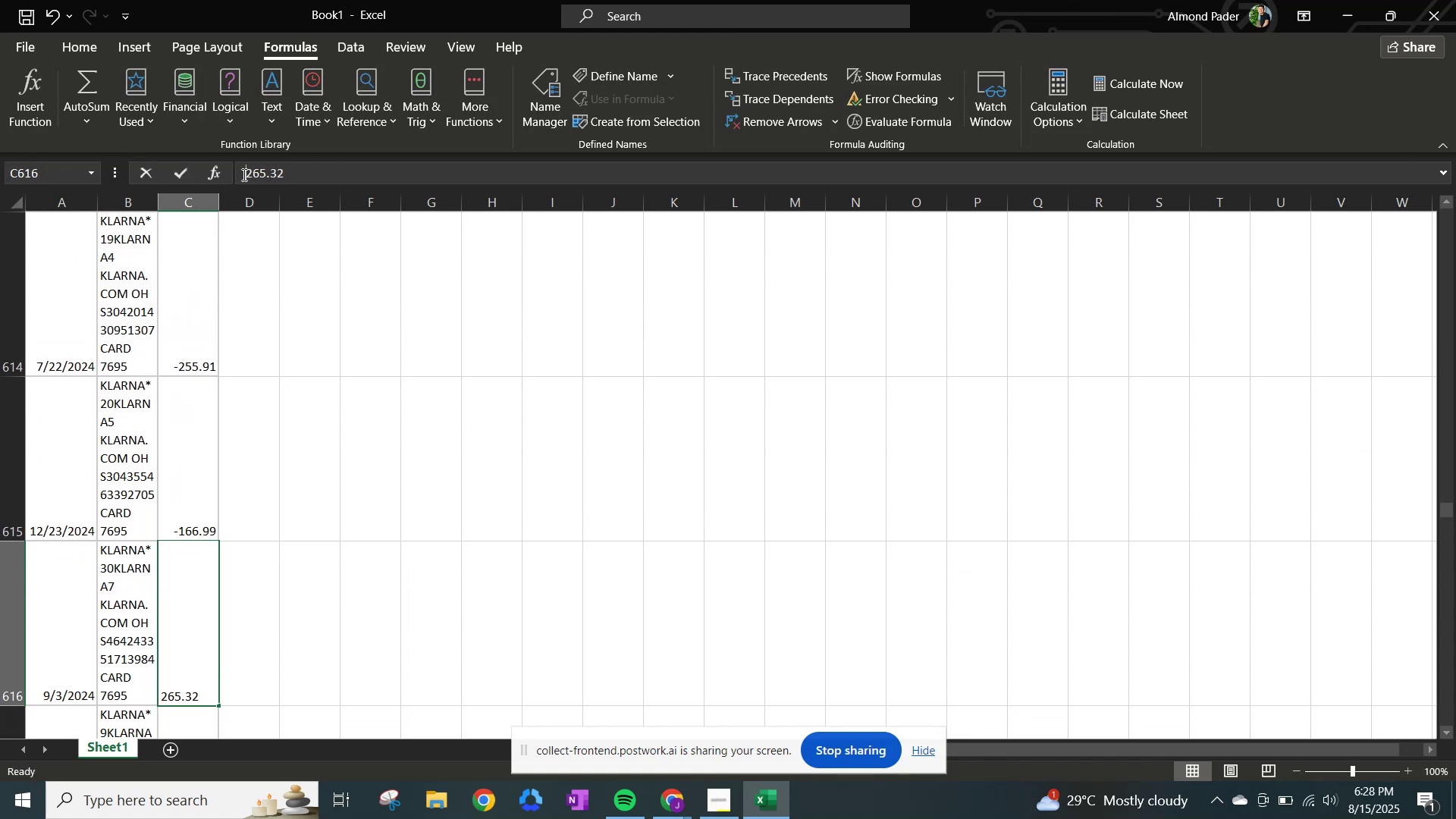 
hold_key(key=NumpadSubtract, duration=0.31)
 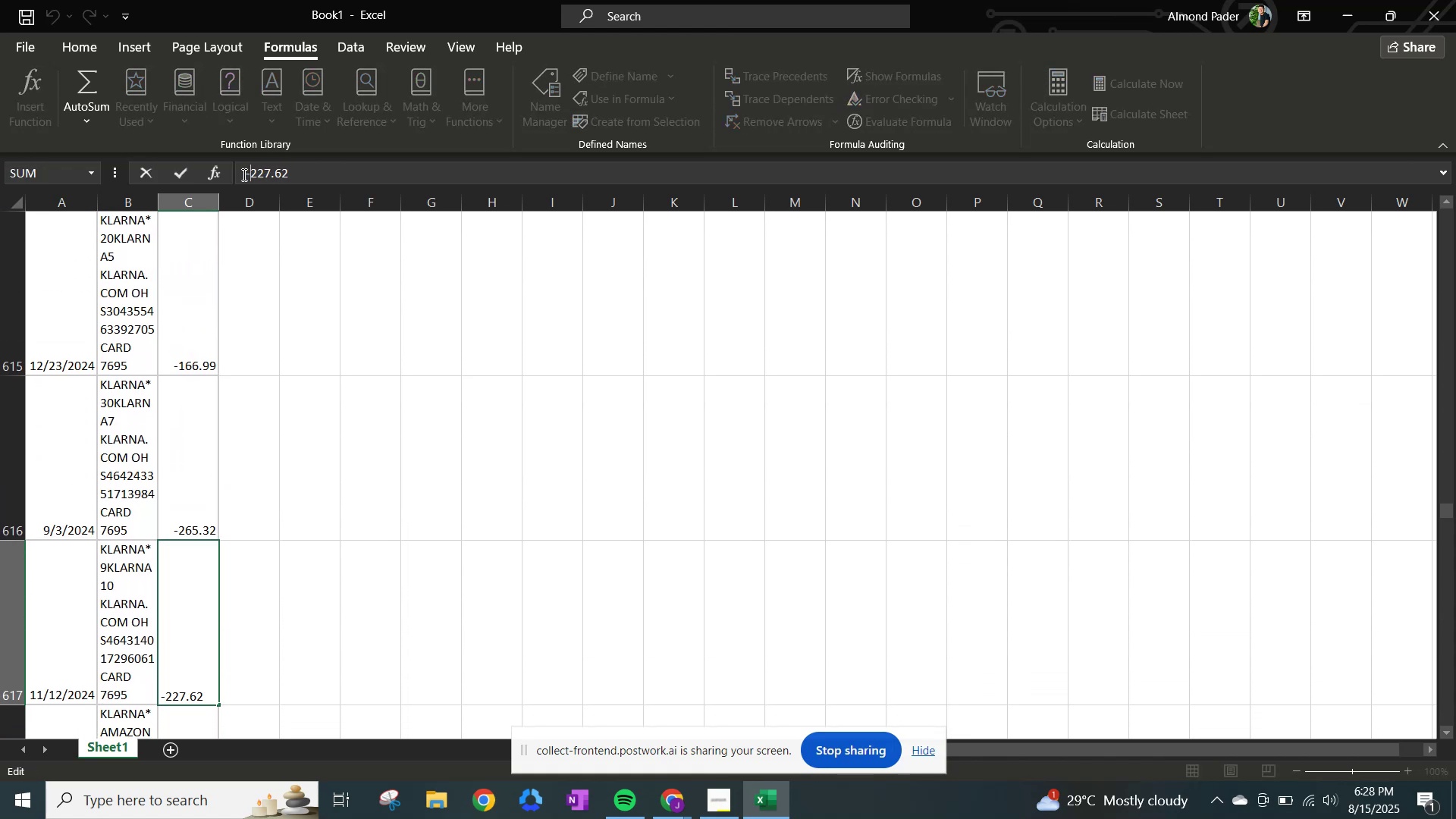 
key(NumpadEnter)
 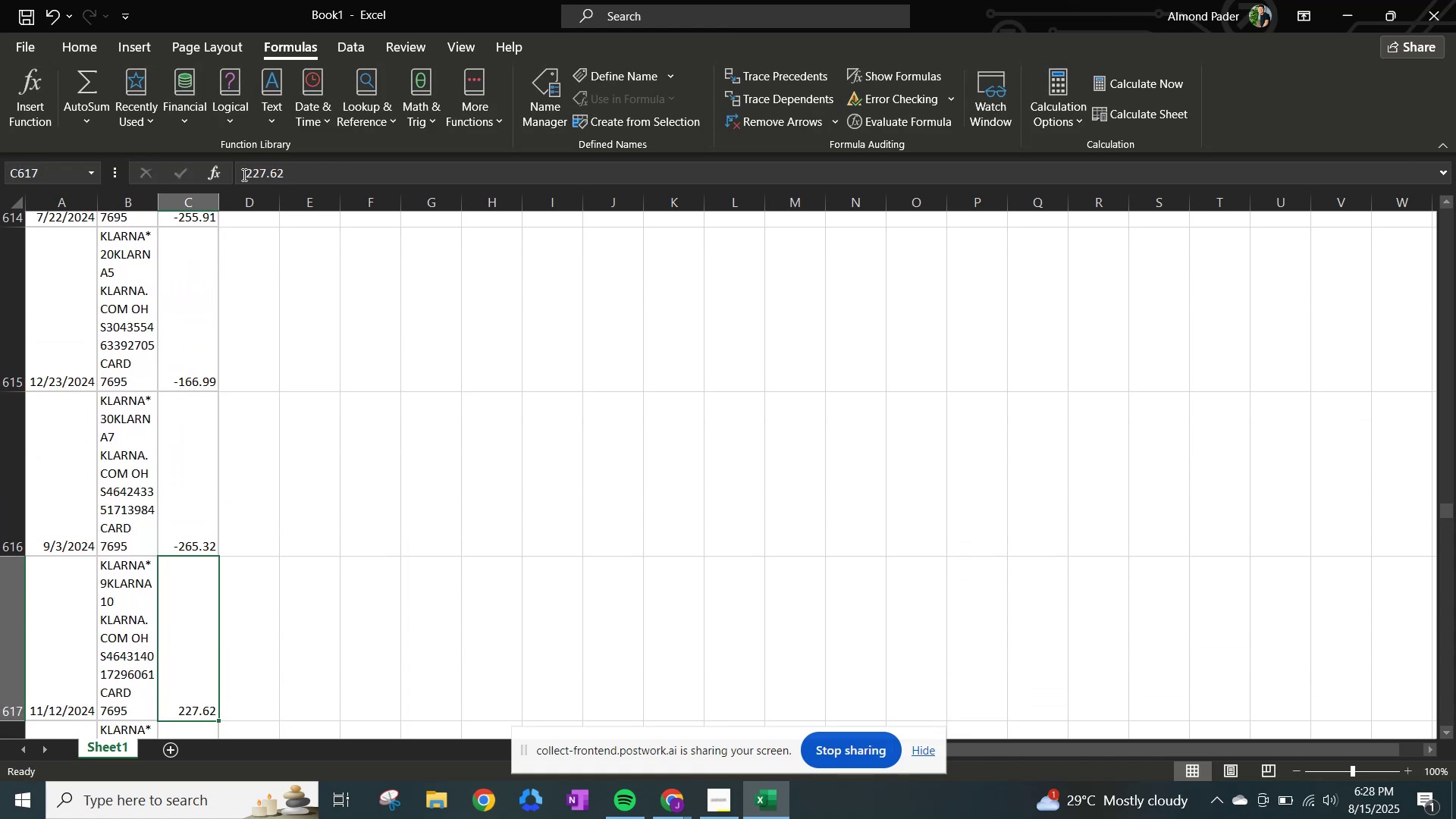 
left_click([243, 174])
 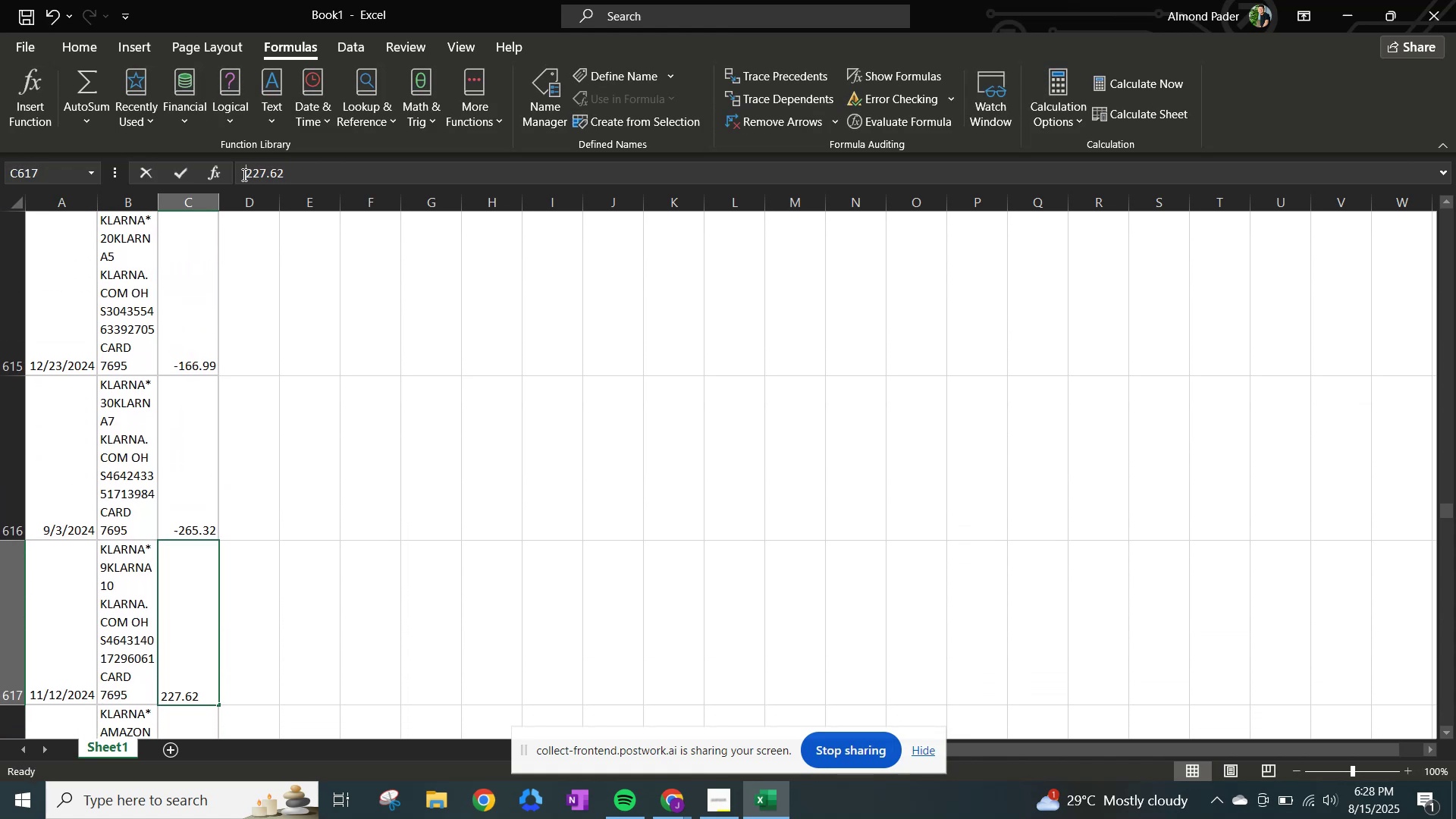 
hold_key(key=NumpadSubtract, duration=0.34)
 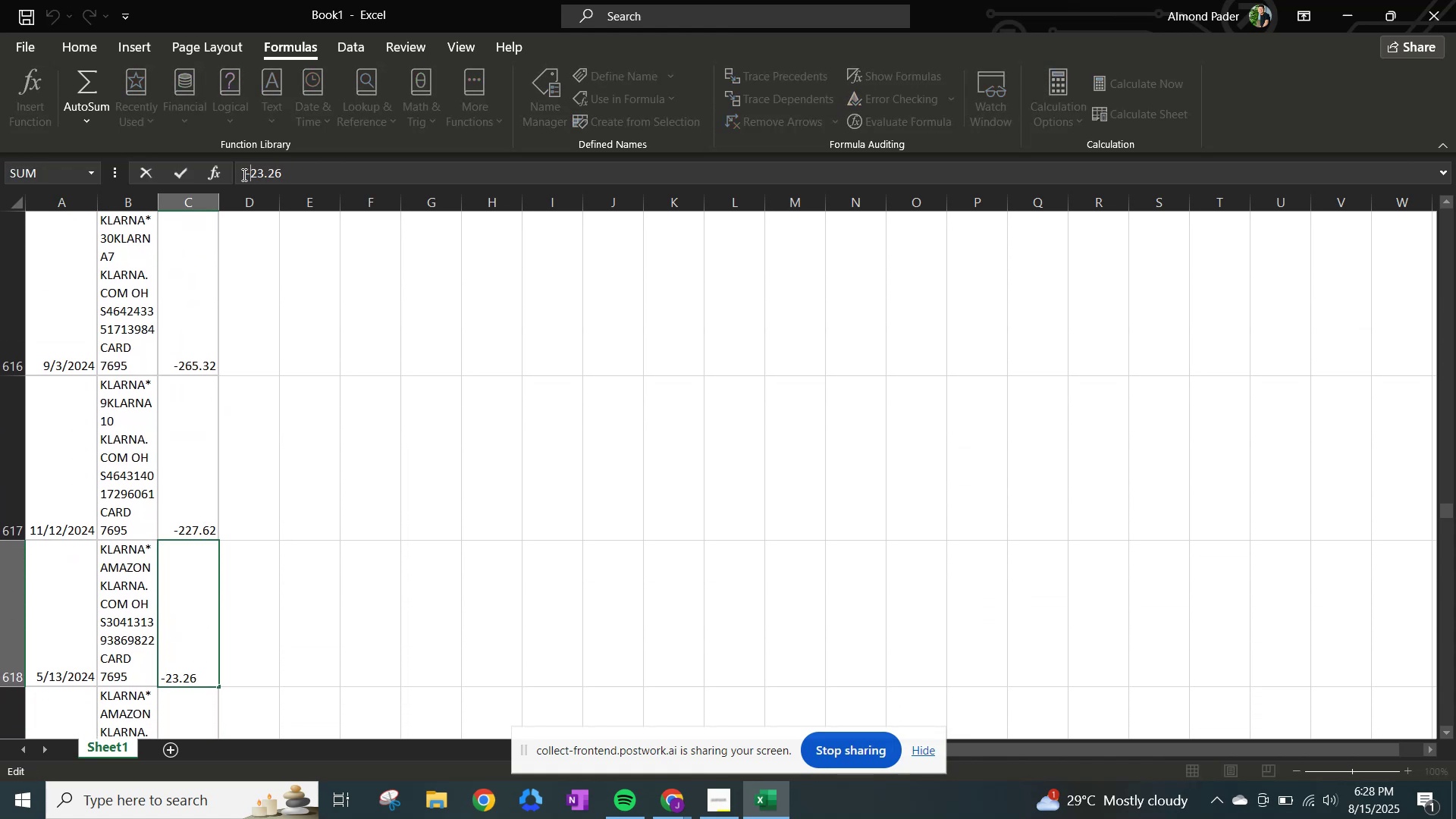 
key(NumpadEnter)
 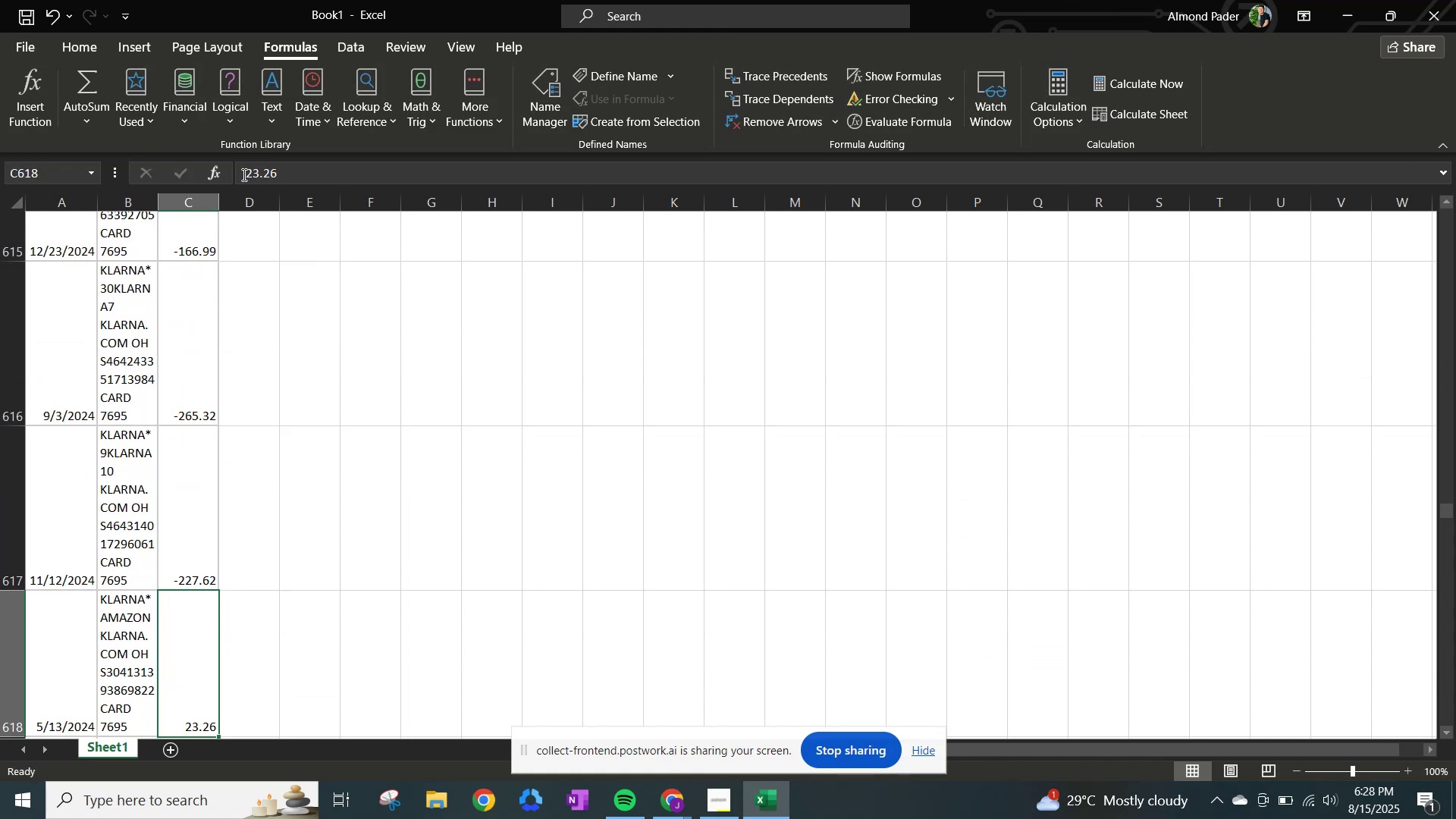 
left_click([243, 174])
 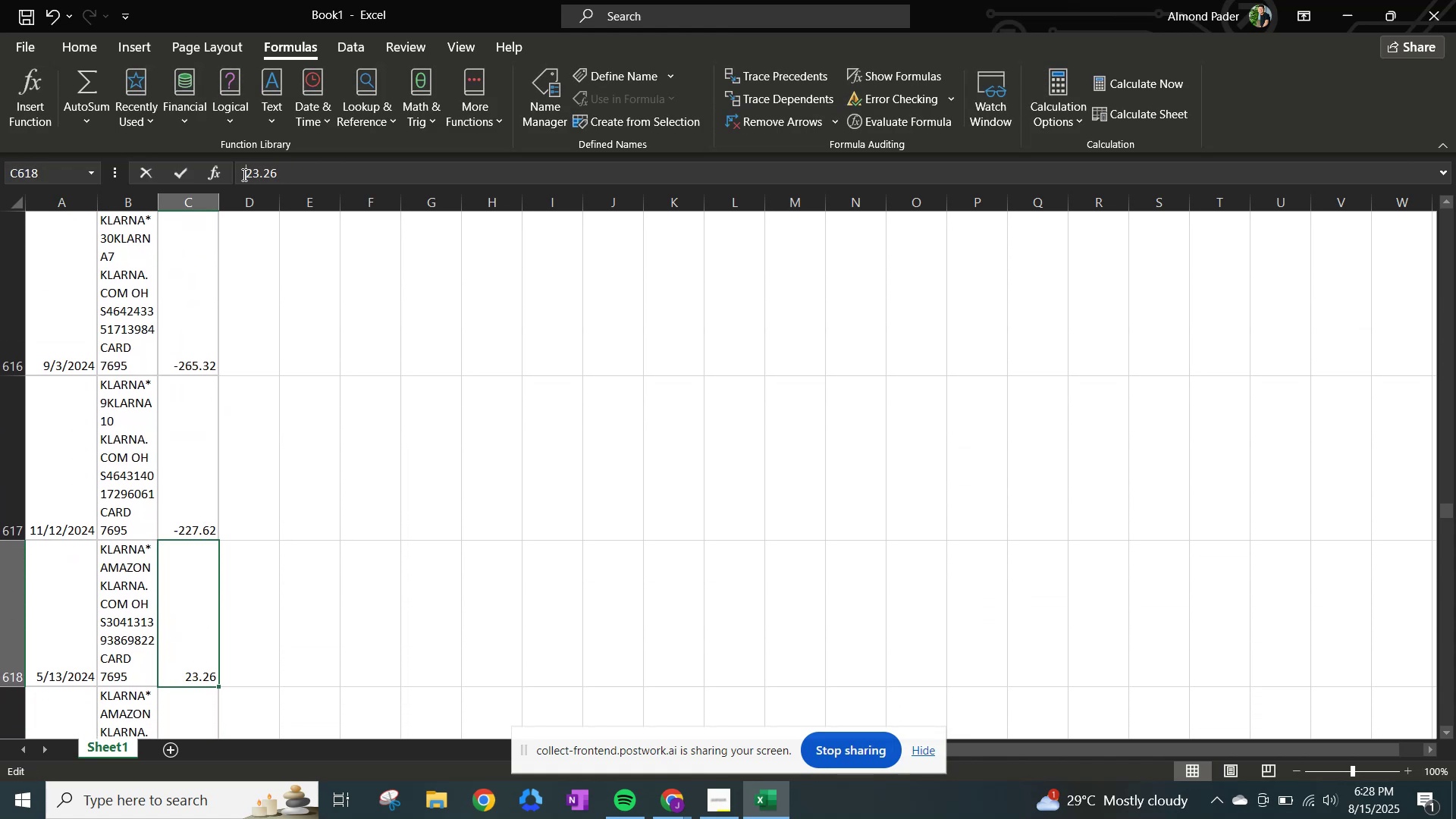 
hold_key(key=NumpadSubtract, duration=0.35)
 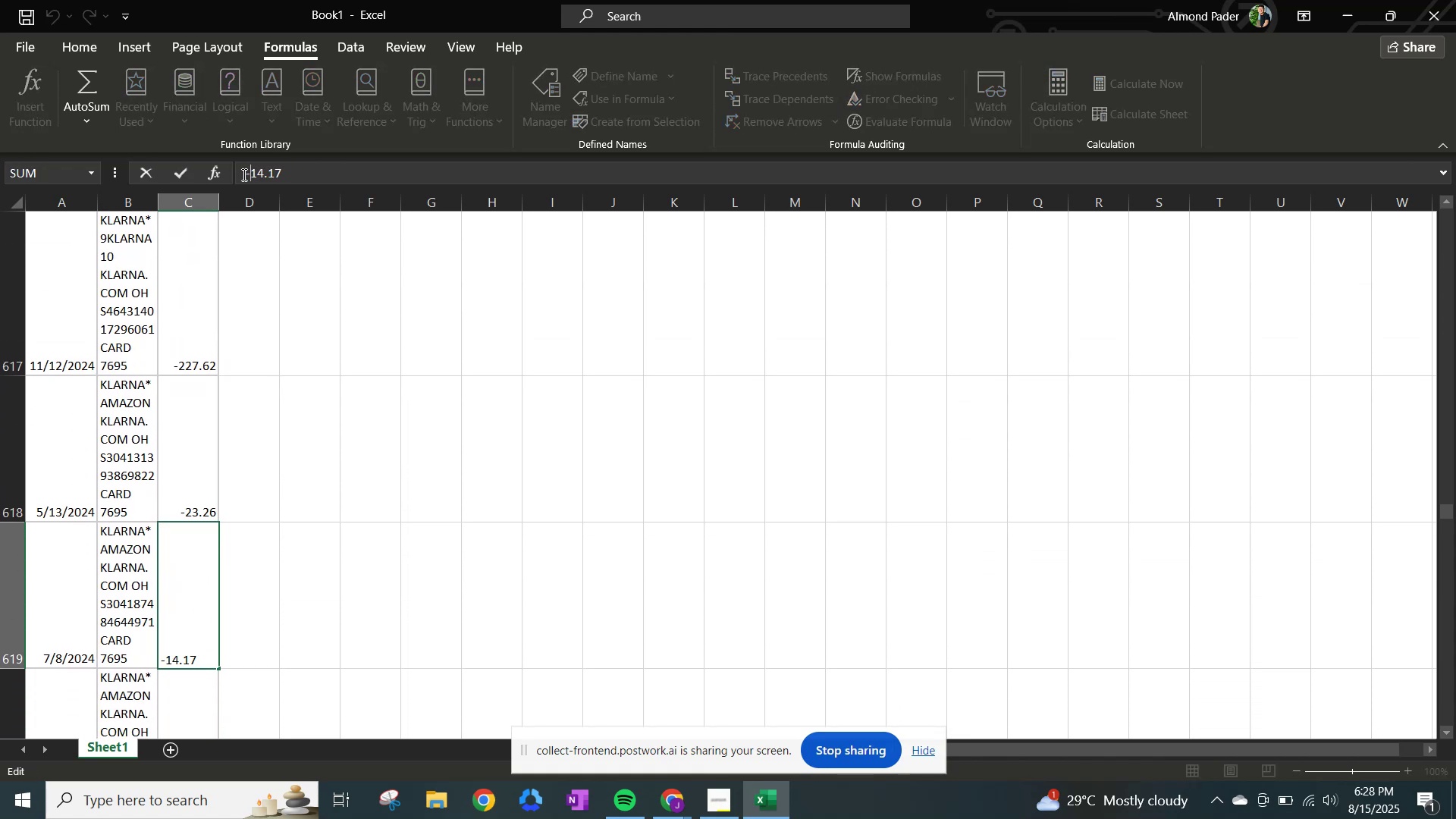 
key(NumpadEnter)
 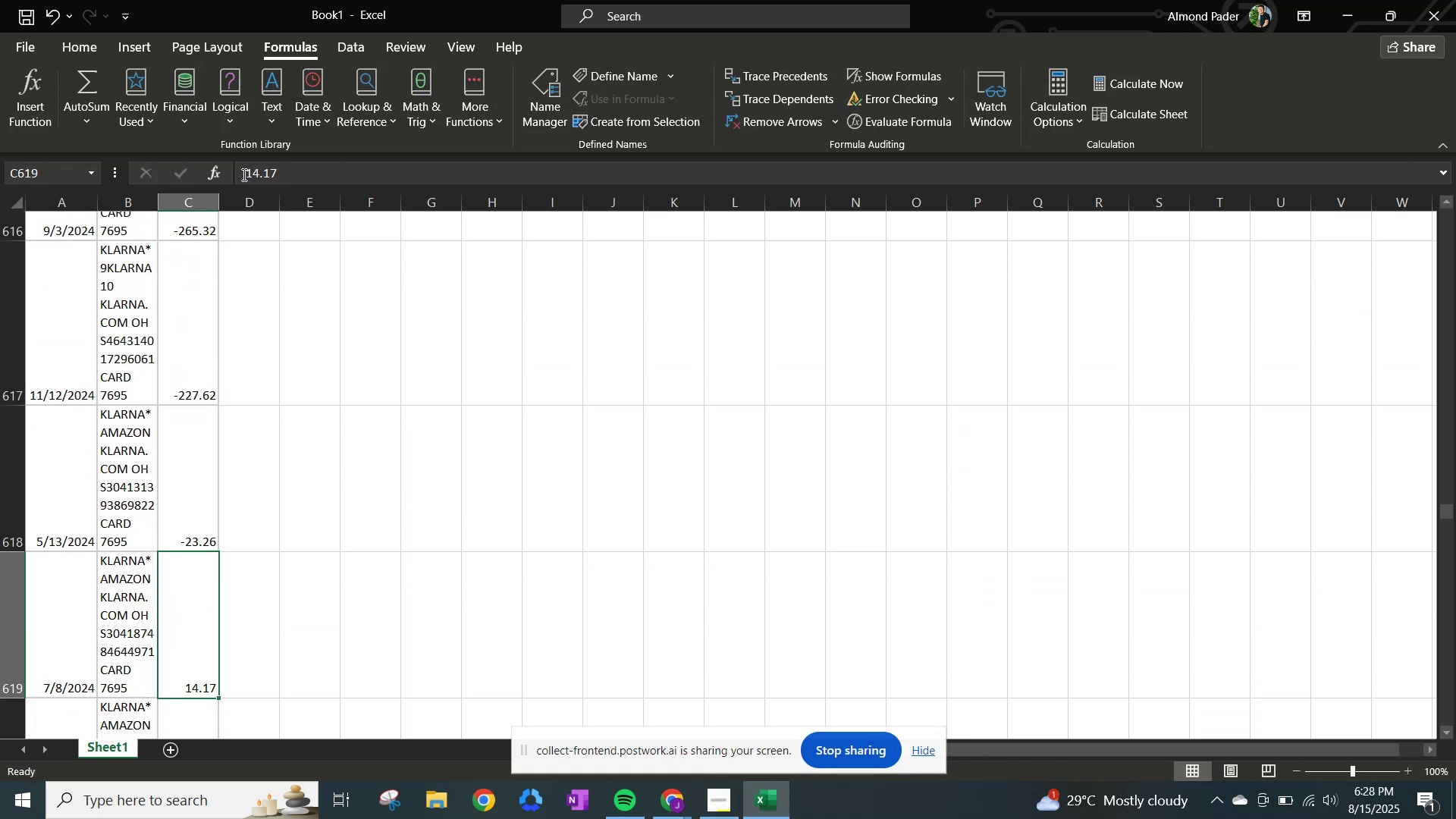 
left_click([243, 174])
 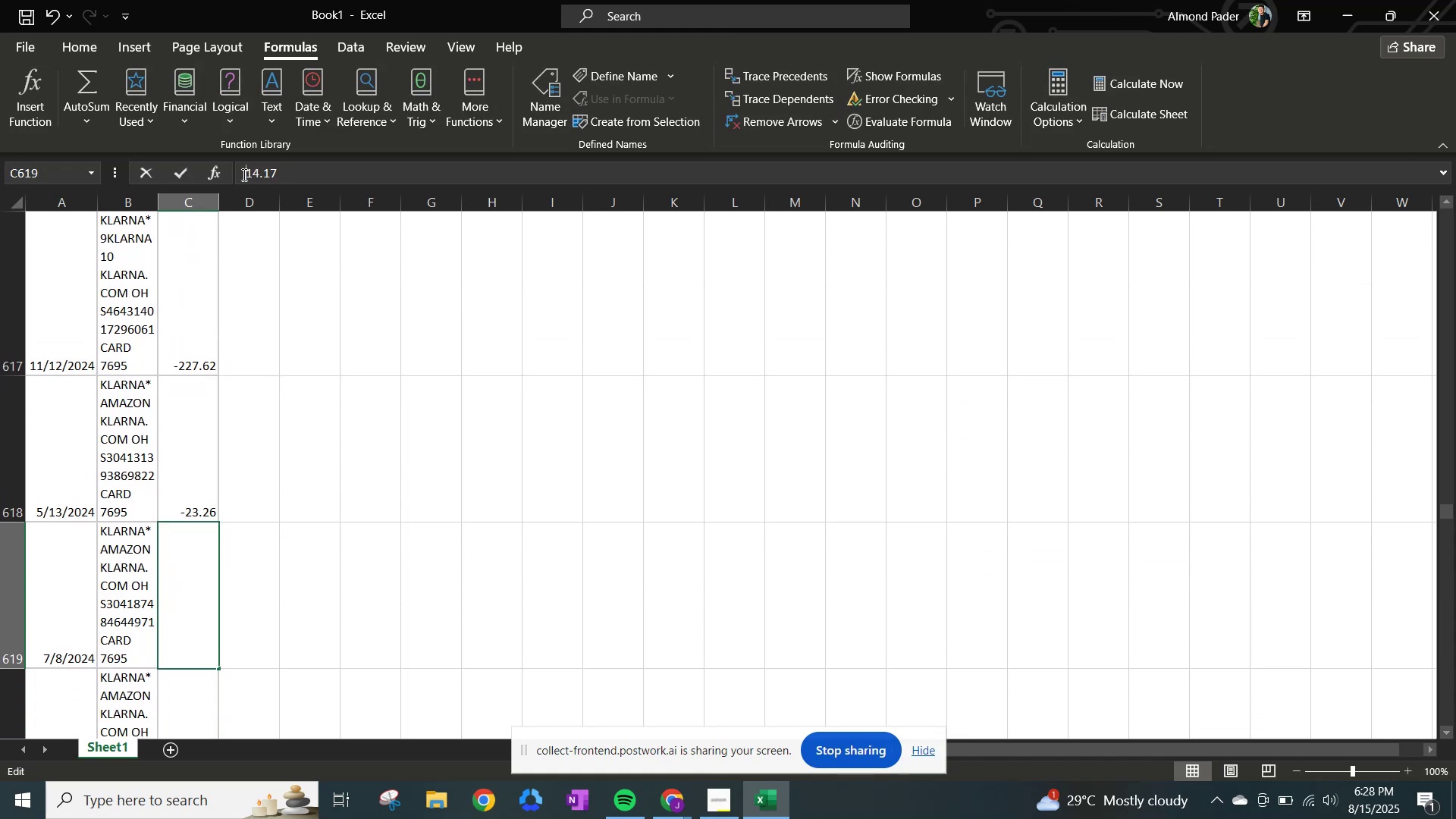 
hold_key(key=NumpadSubtract, duration=0.3)
 